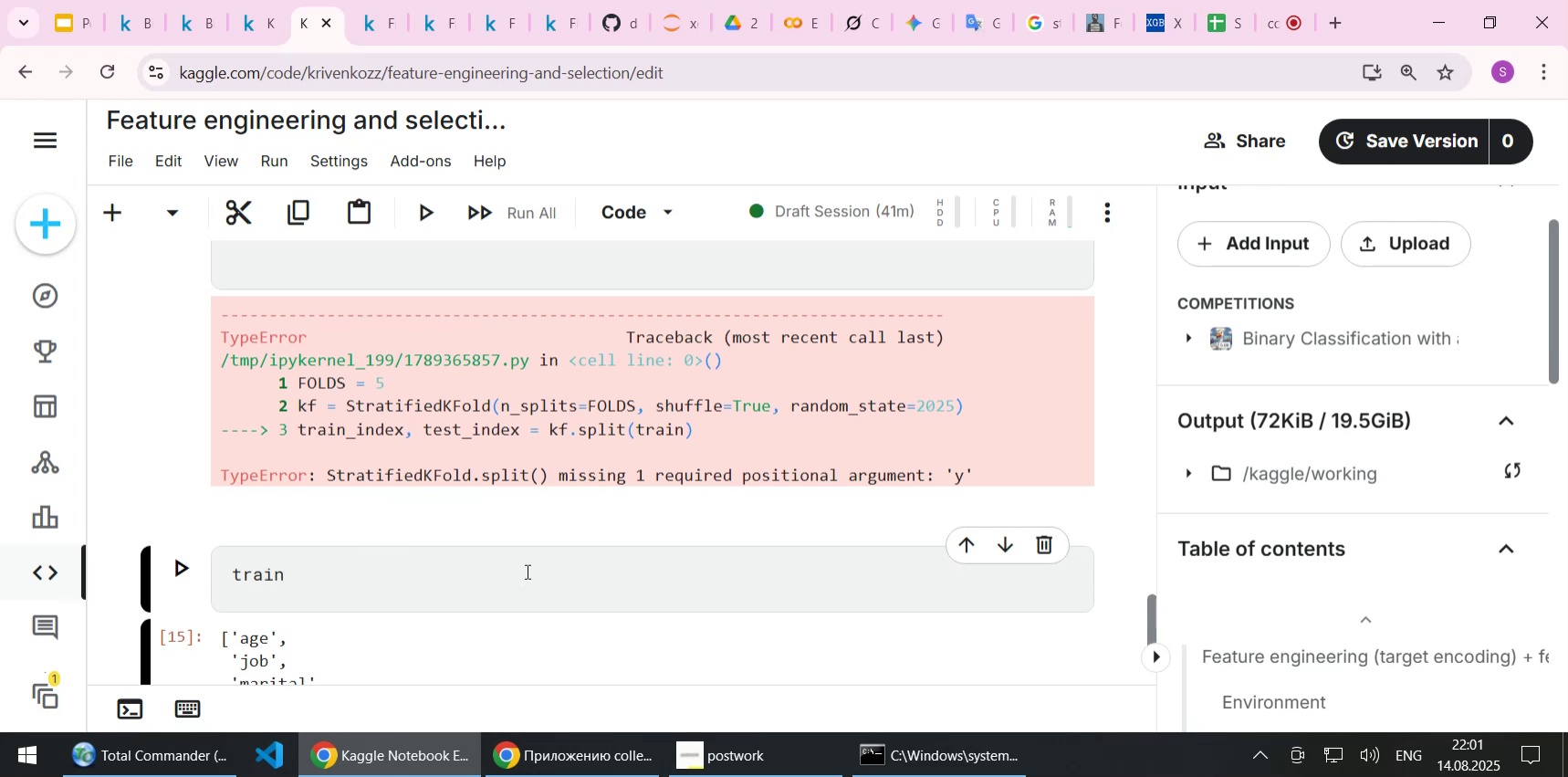 
key(Shift+Enter)
 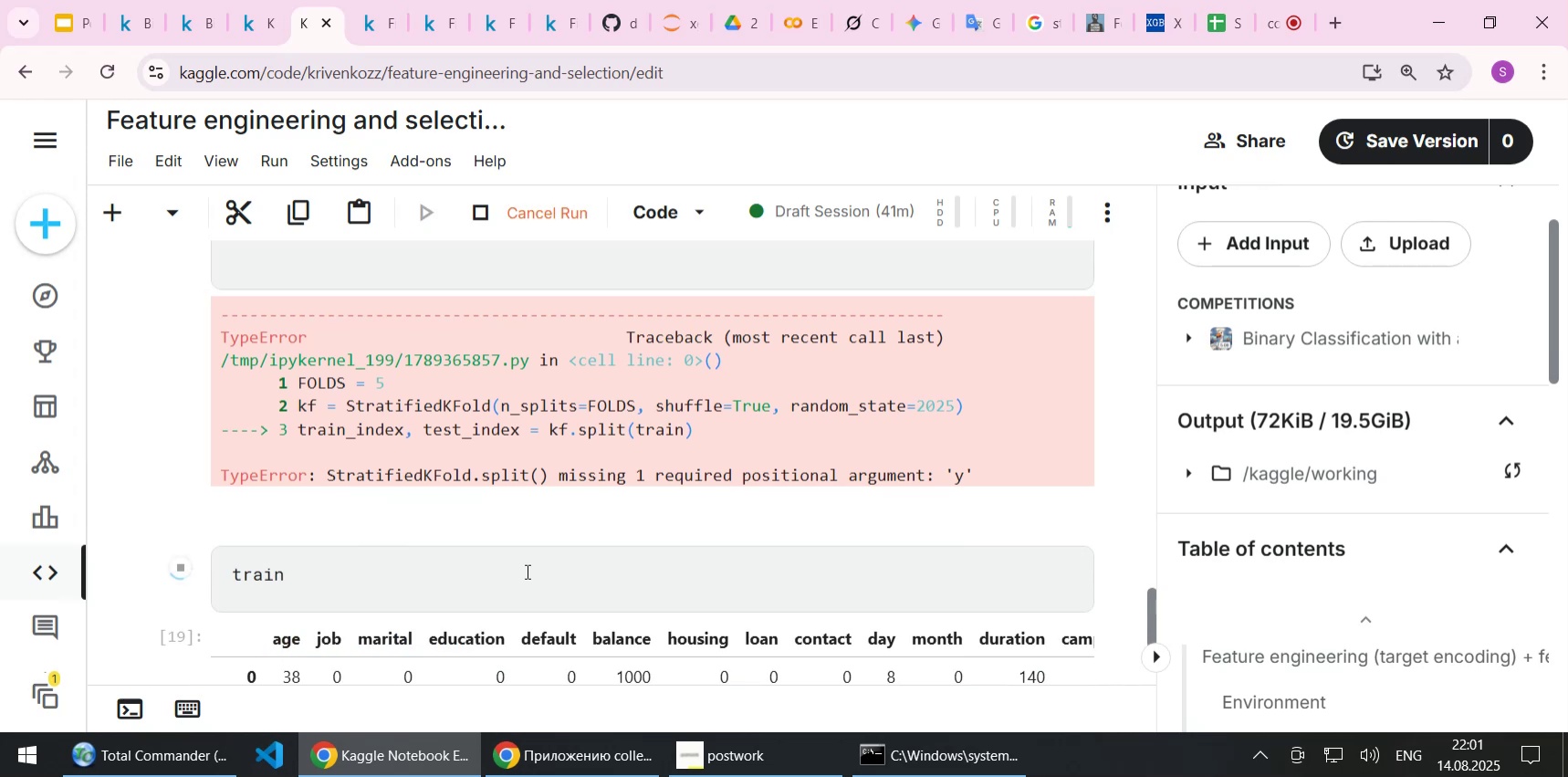 
scroll: coordinate [591, 560], scroll_direction: down, amount: 1.0
 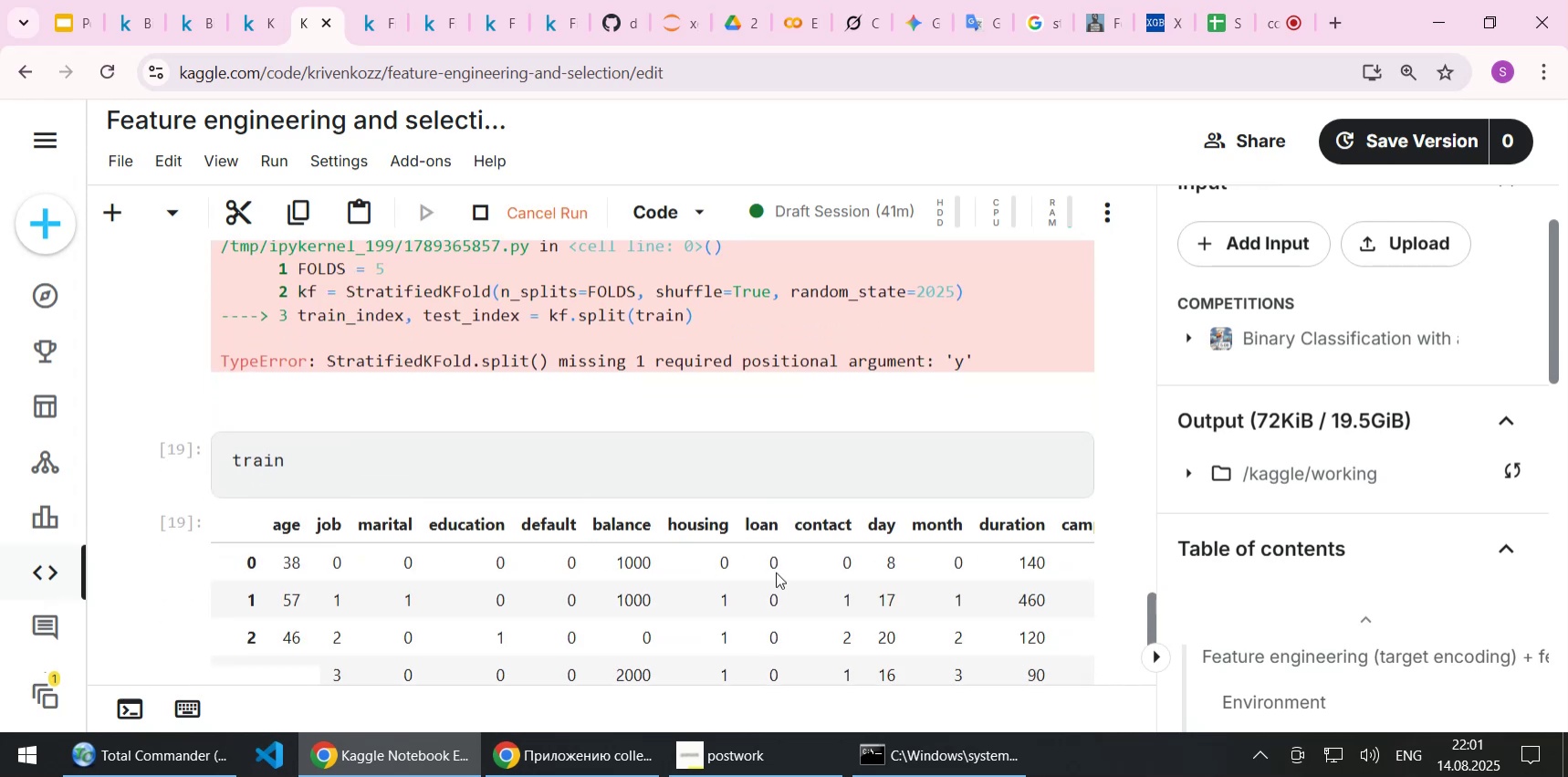 
left_click_drag(start_coordinate=[810, 572], to_coordinate=[1144, 558])
 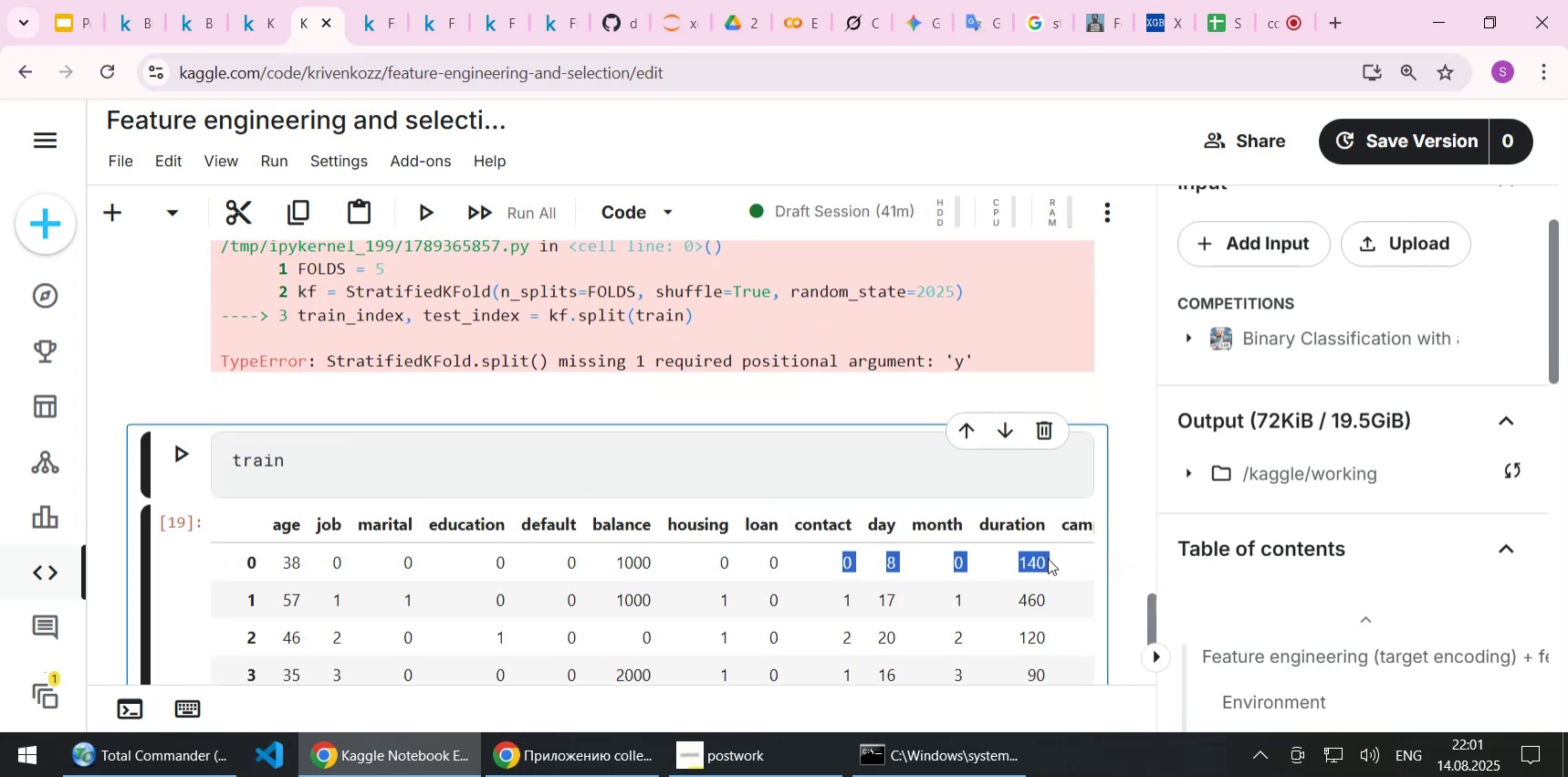 
left_click([1048, 558])
 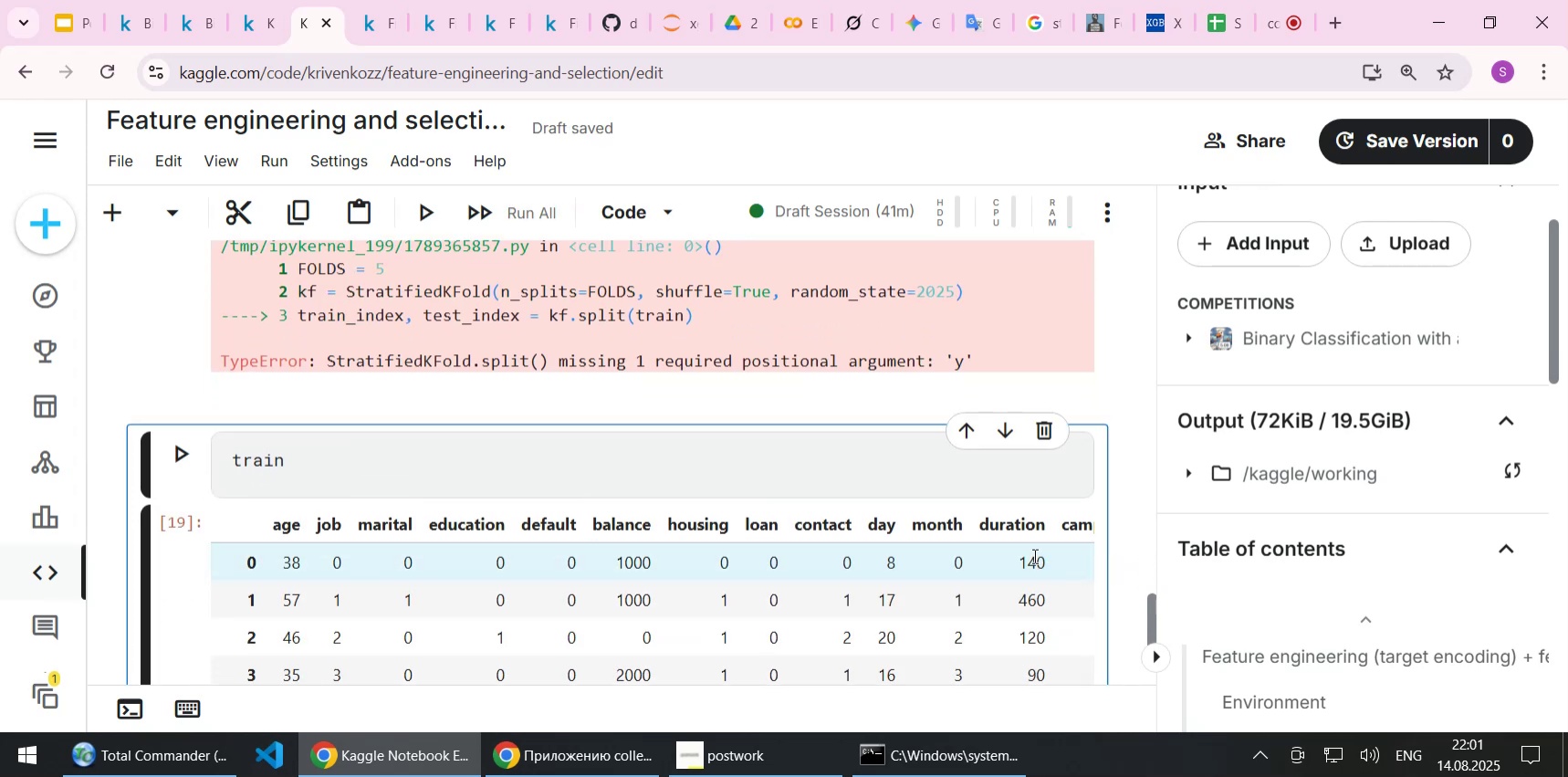 
left_click([1033, 555])
 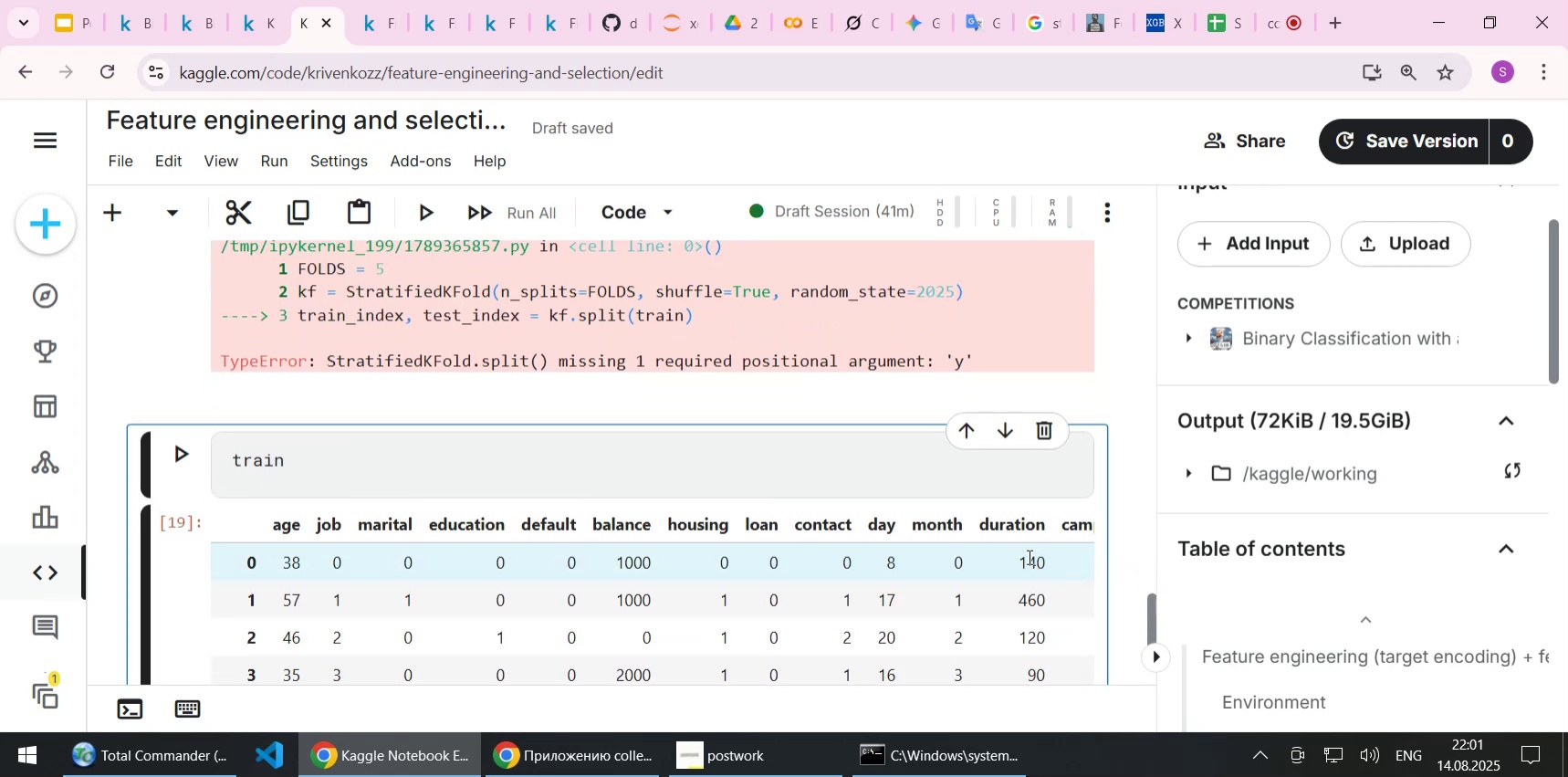 
left_click_drag(start_coordinate=[1028, 556], to_coordinate=[1124, 557])
 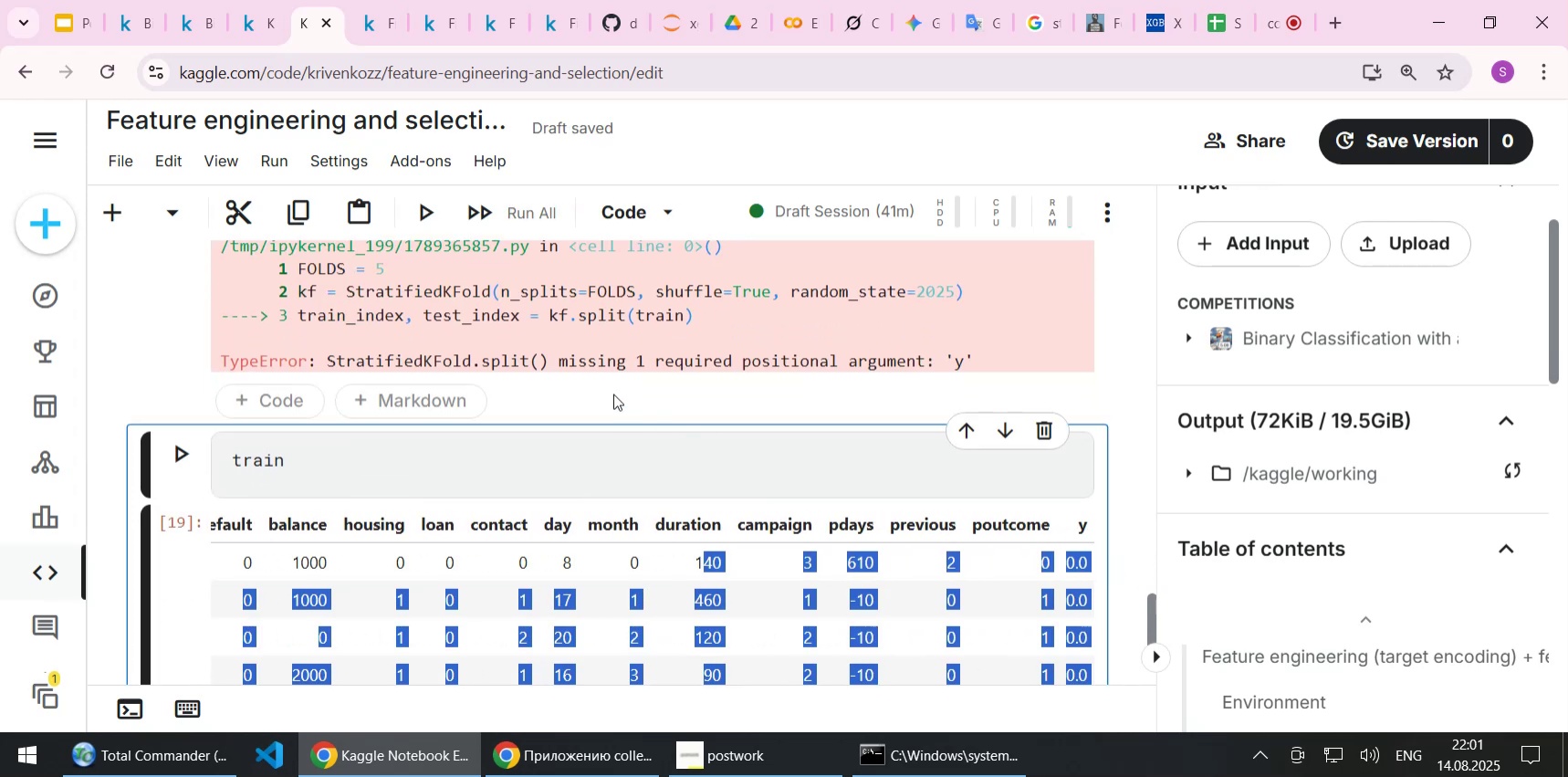 
scroll: coordinate [611, 386], scroll_direction: up, amount: 1.0
 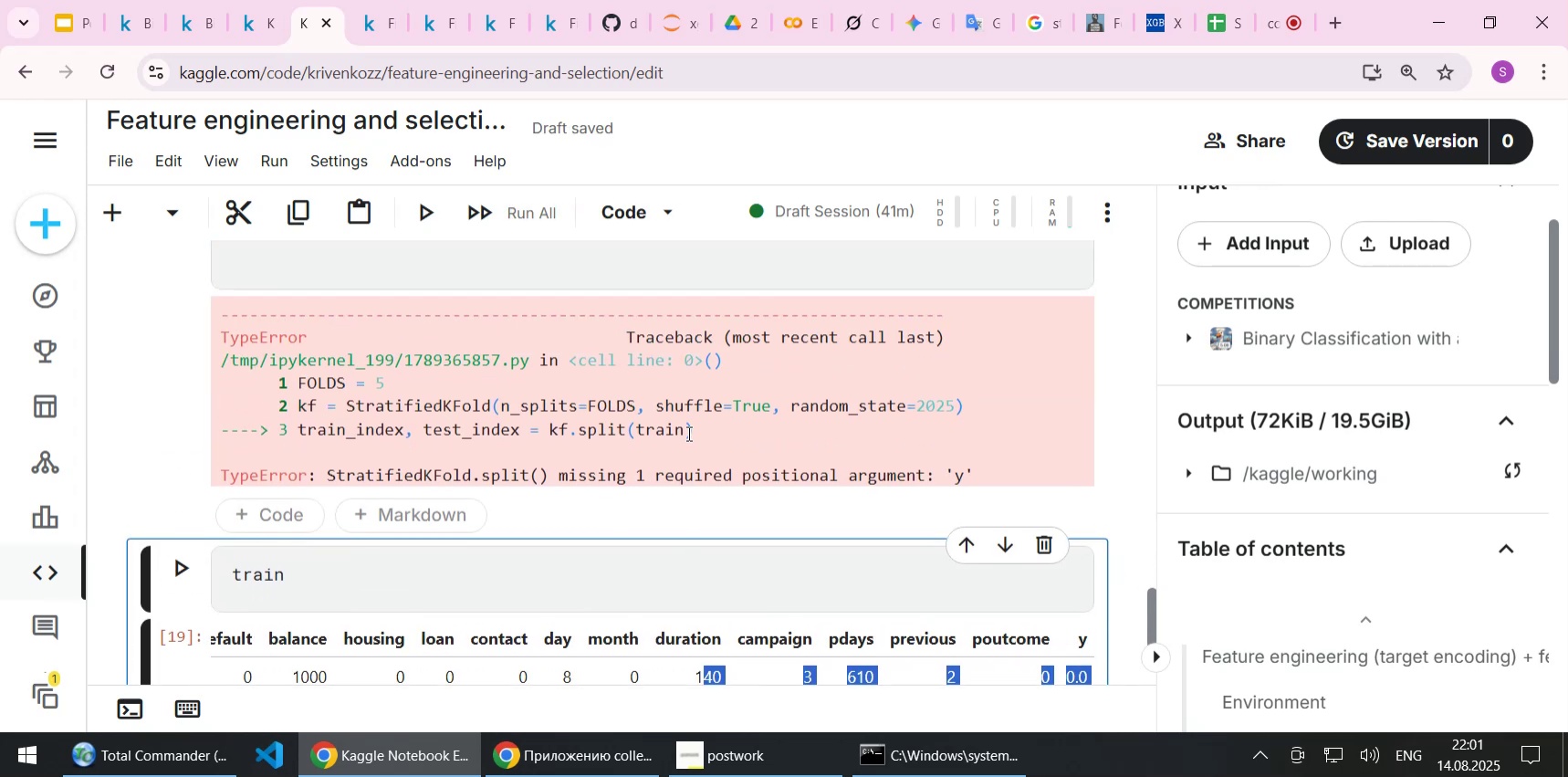 
left_click([687, 431])
 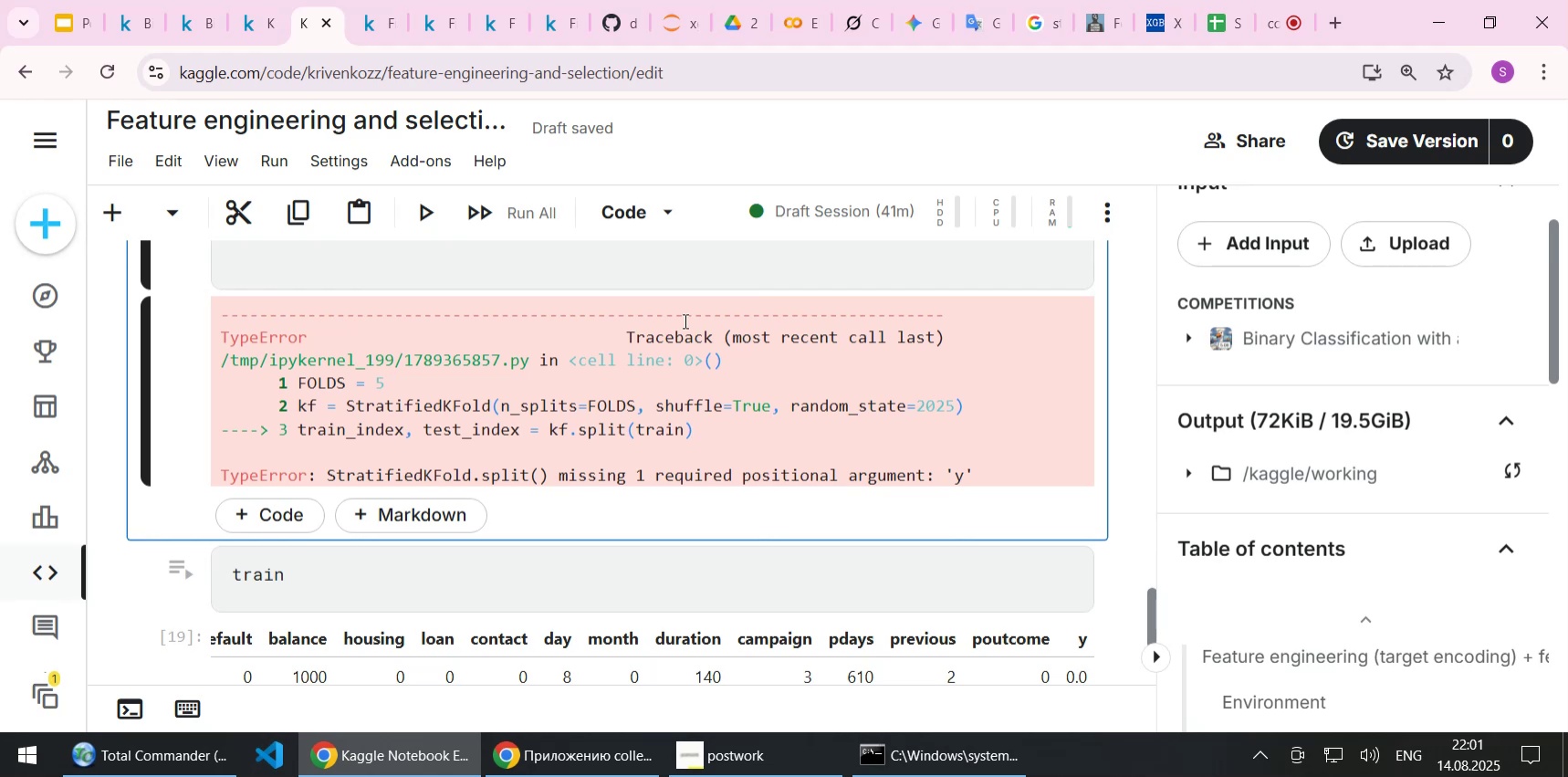 
wait(6.77)
 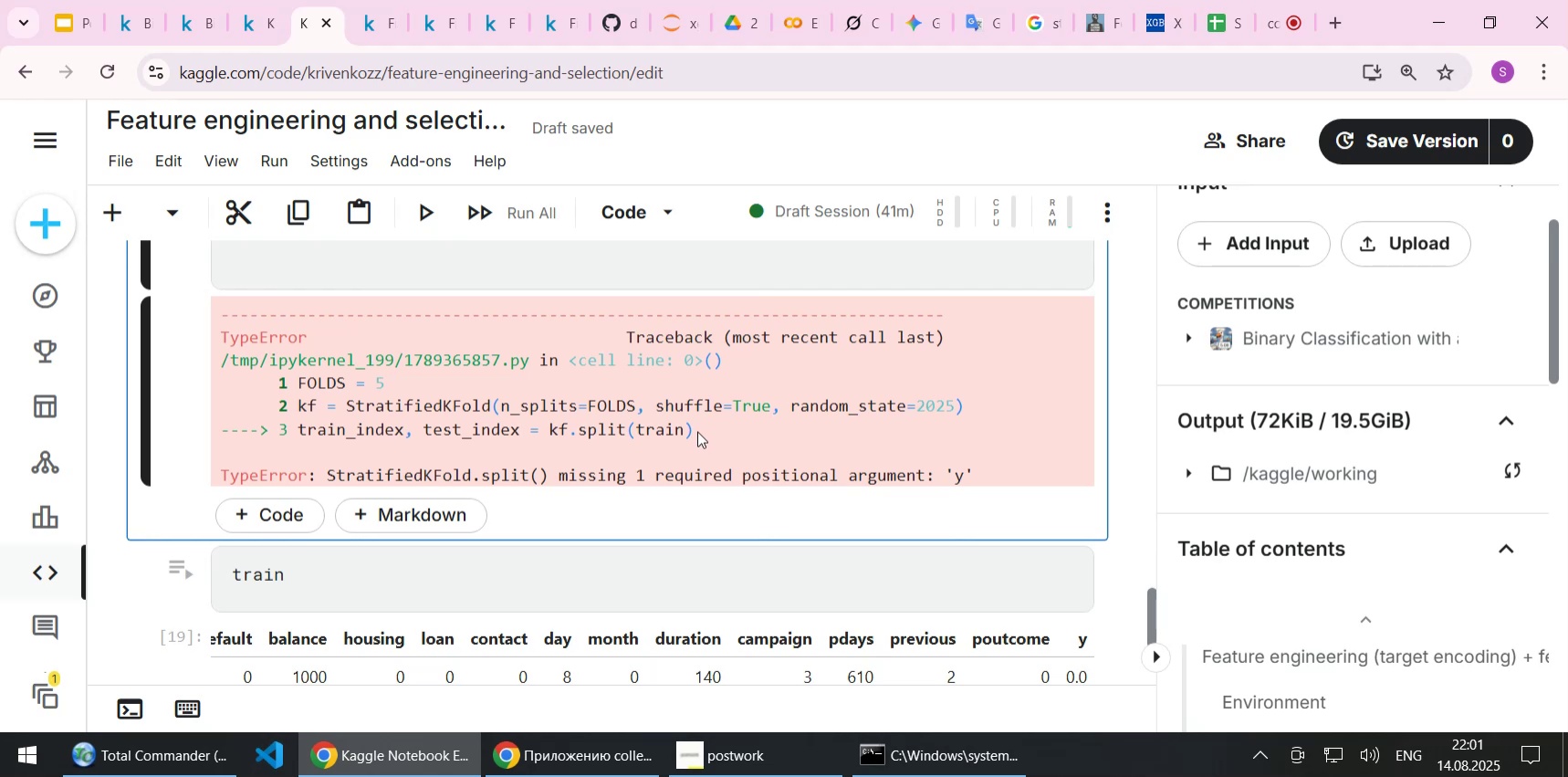 
left_click([680, 18])
 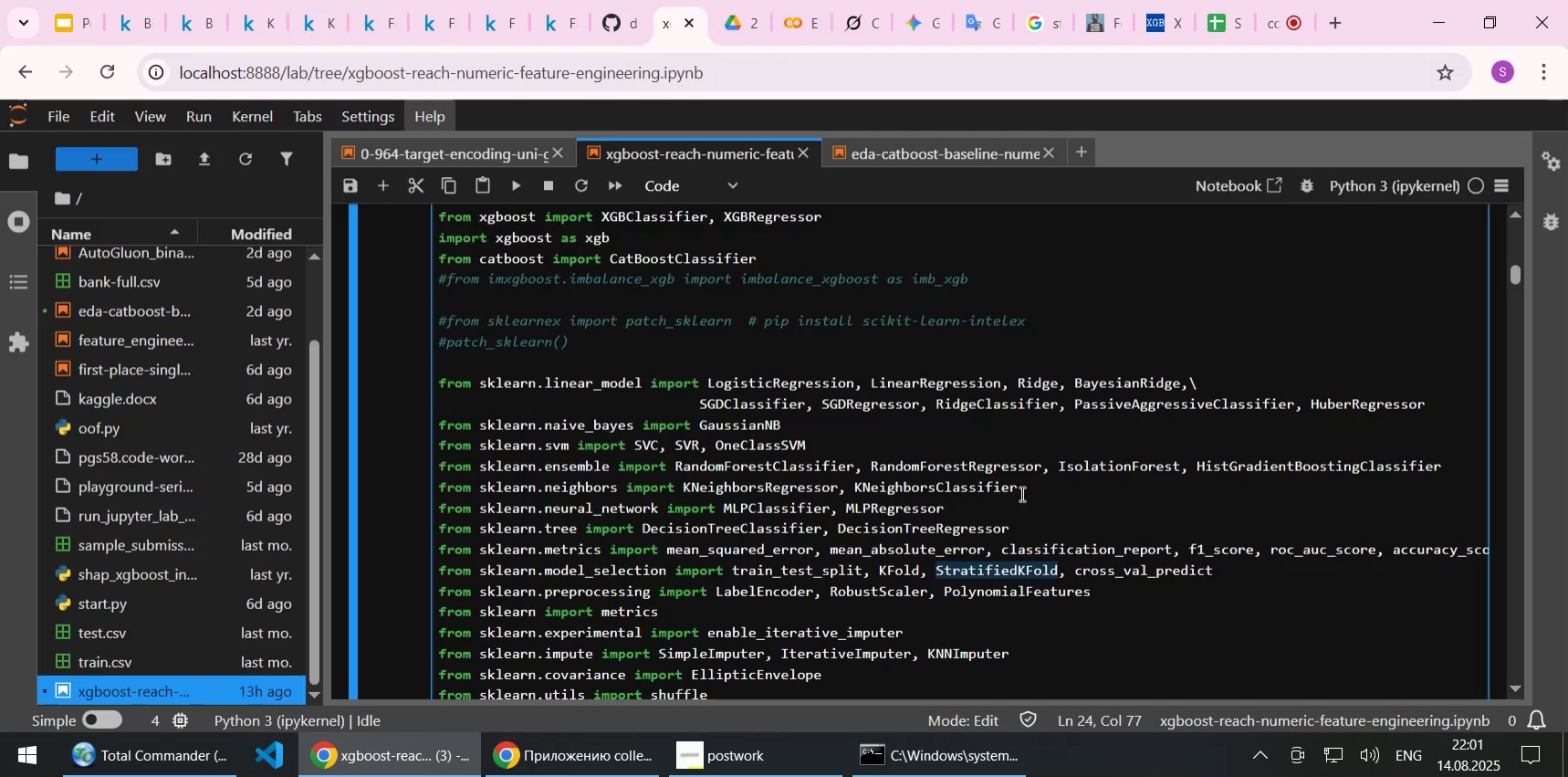 
scroll: coordinate [1124, 494], scroll_direction: down, amount: 1.0
 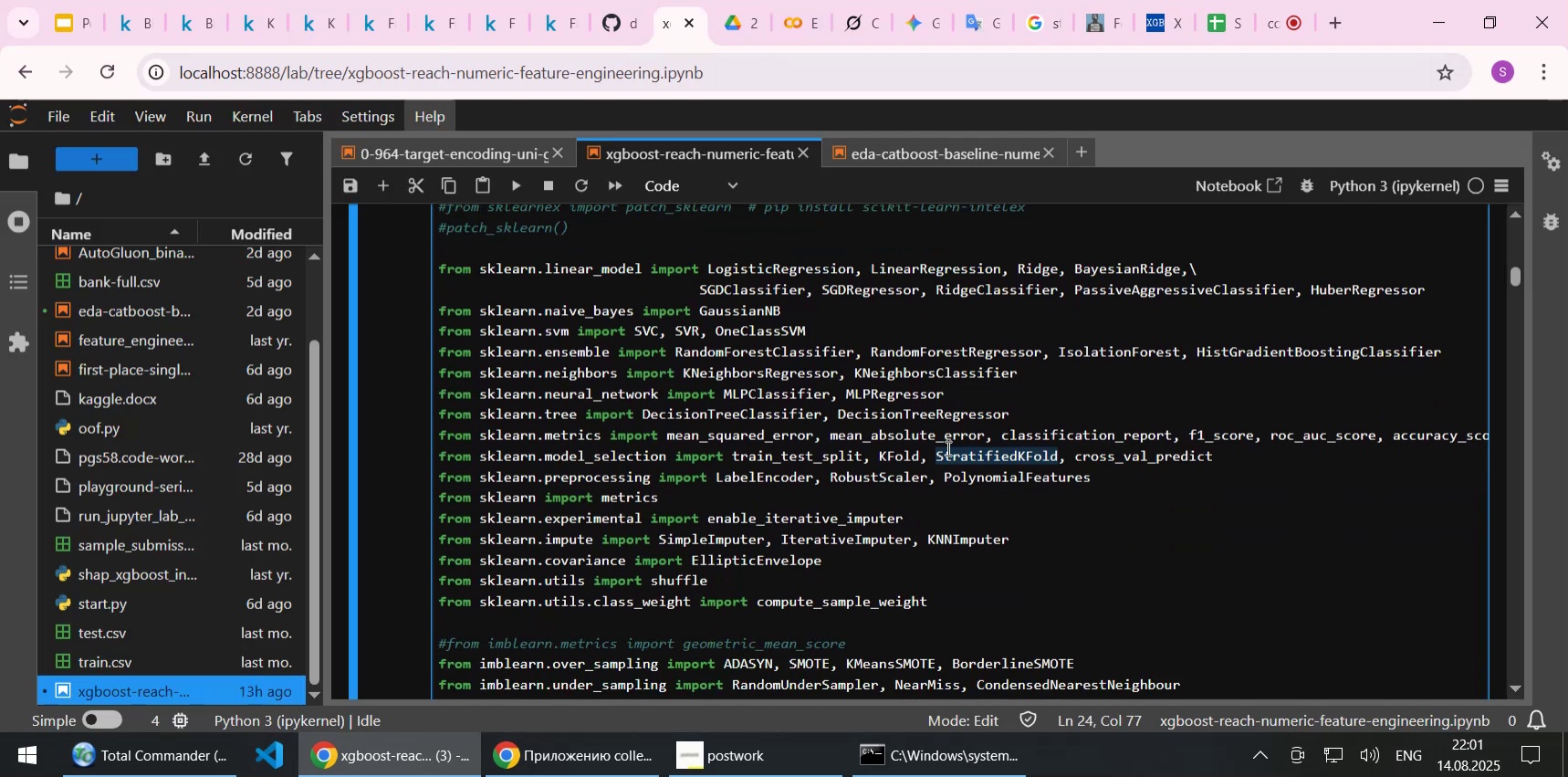 
double_click([946, 447])
 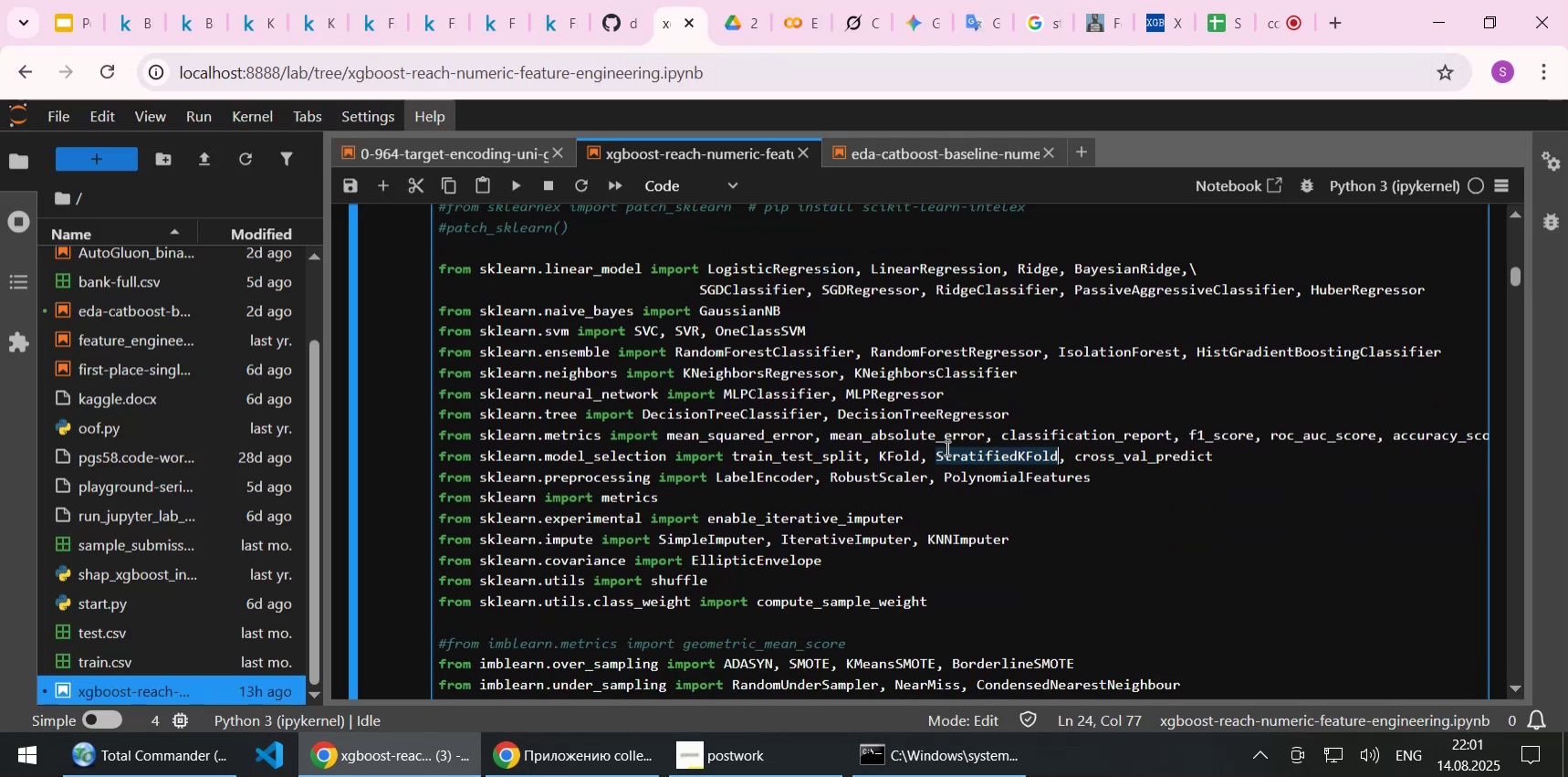 
key(Control+C)
 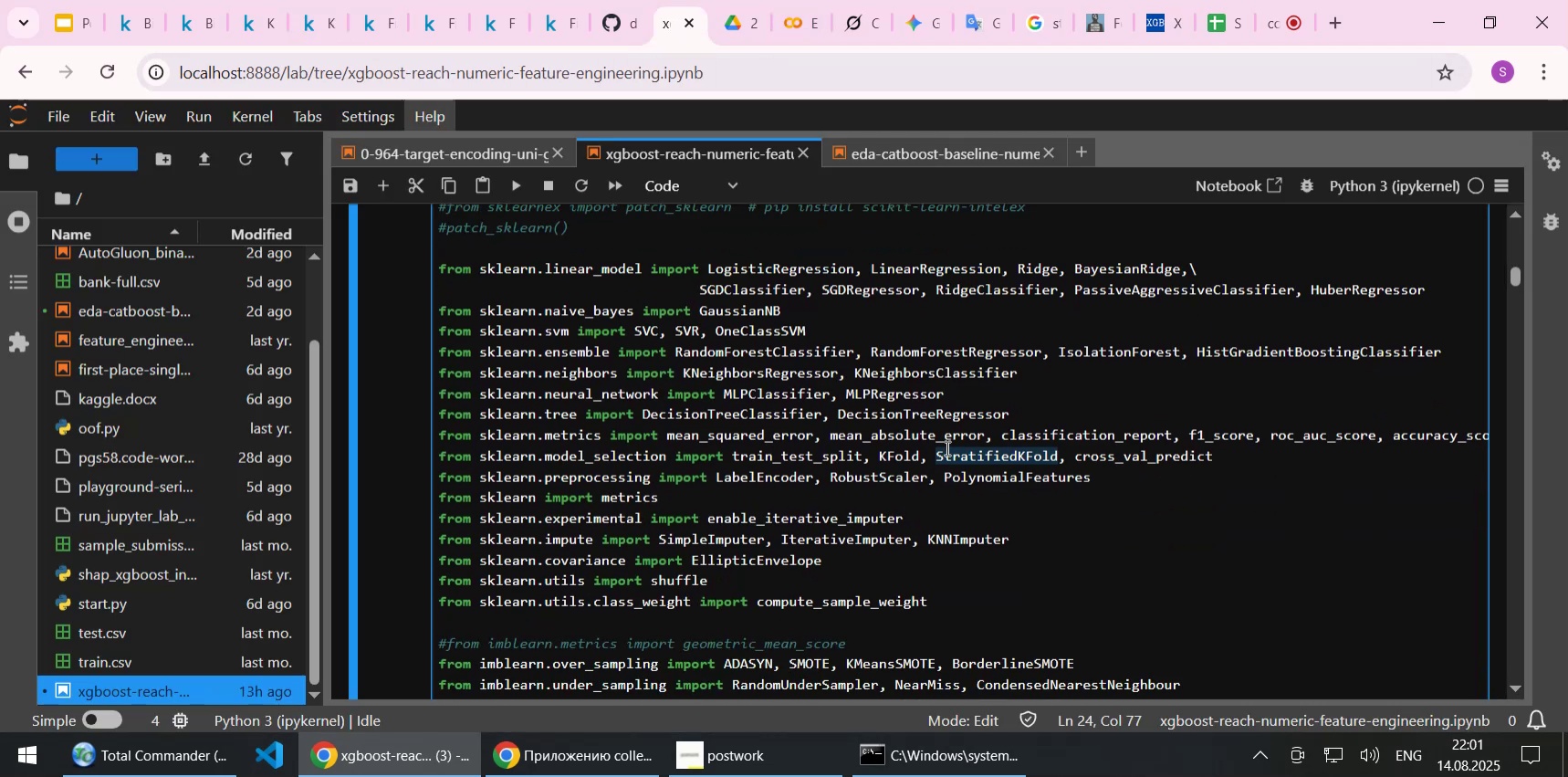 
key(Control+ControlLeft)
 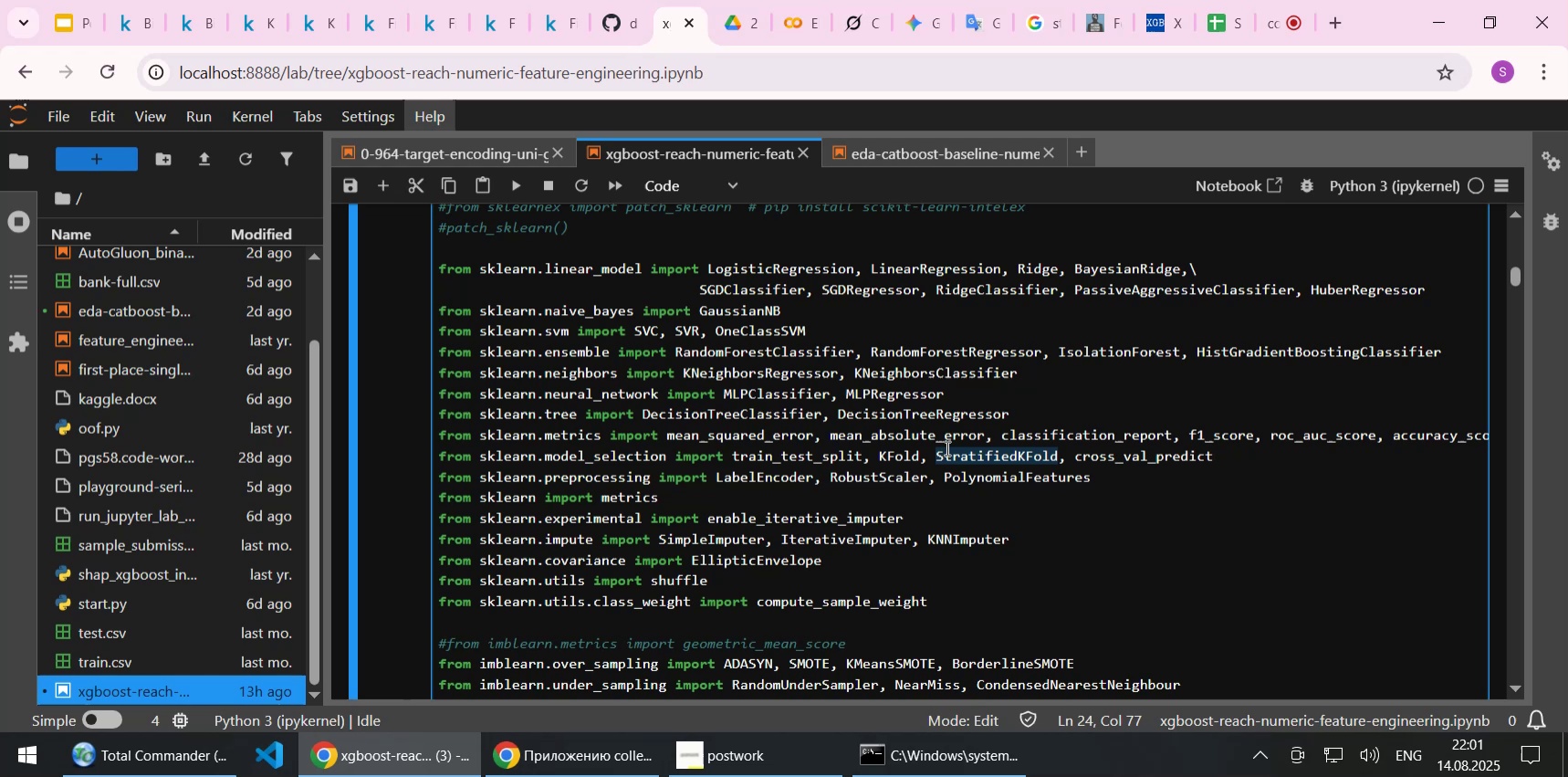 
key(Control+F)
 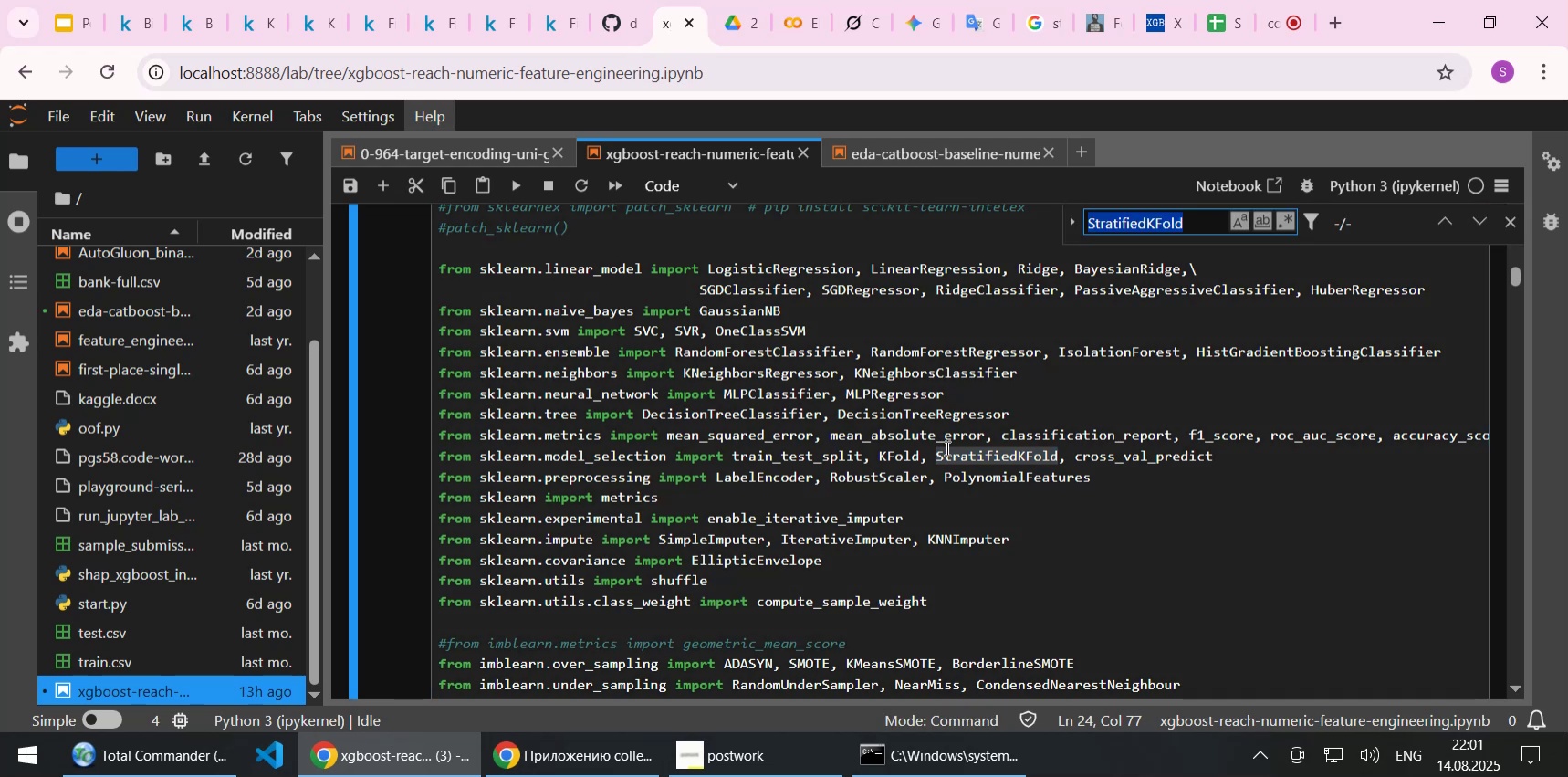 
key(NumpadEnter)
 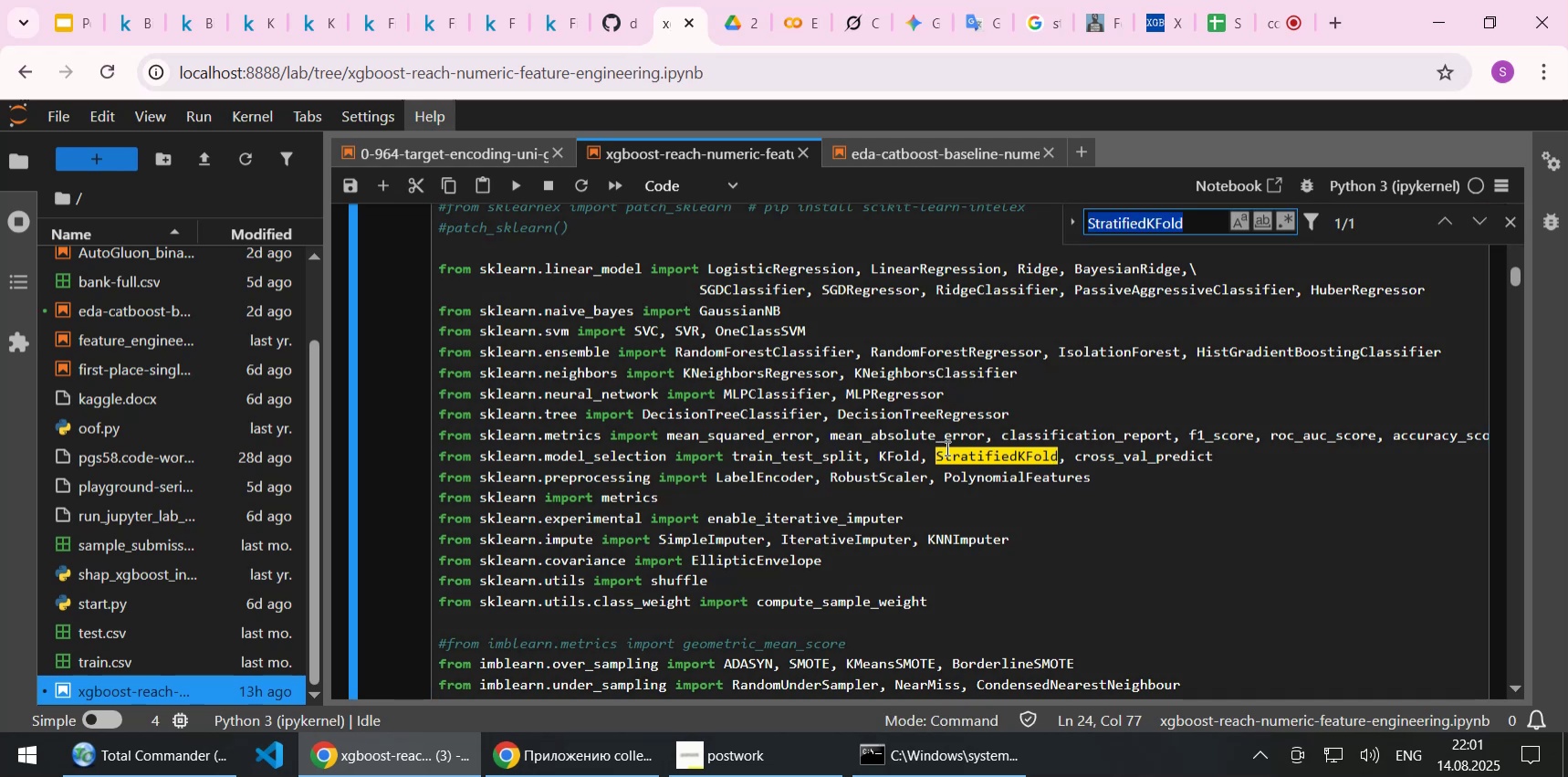 
key(NumpadEnter)
 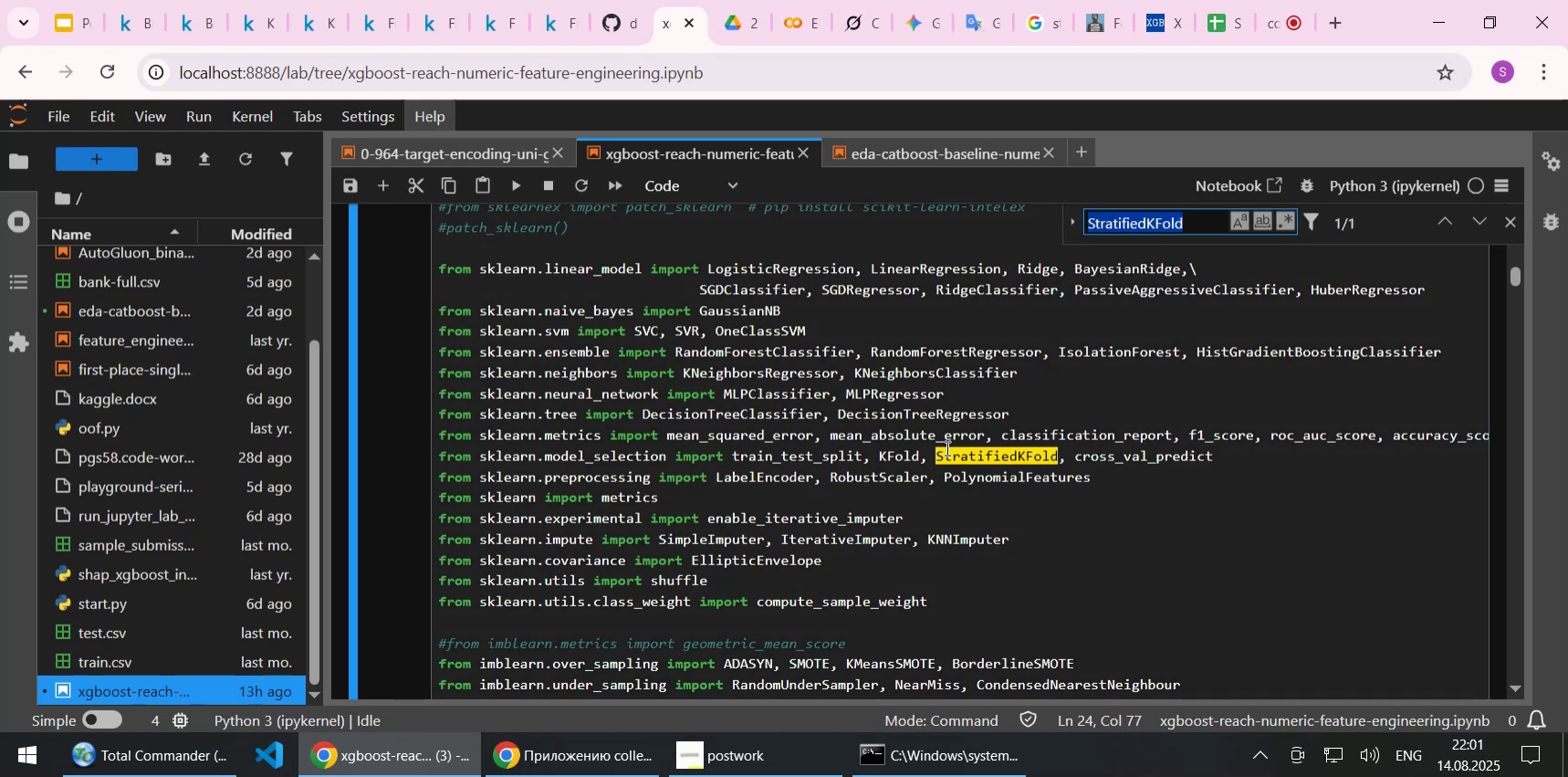 
key(NumpadEnter)
 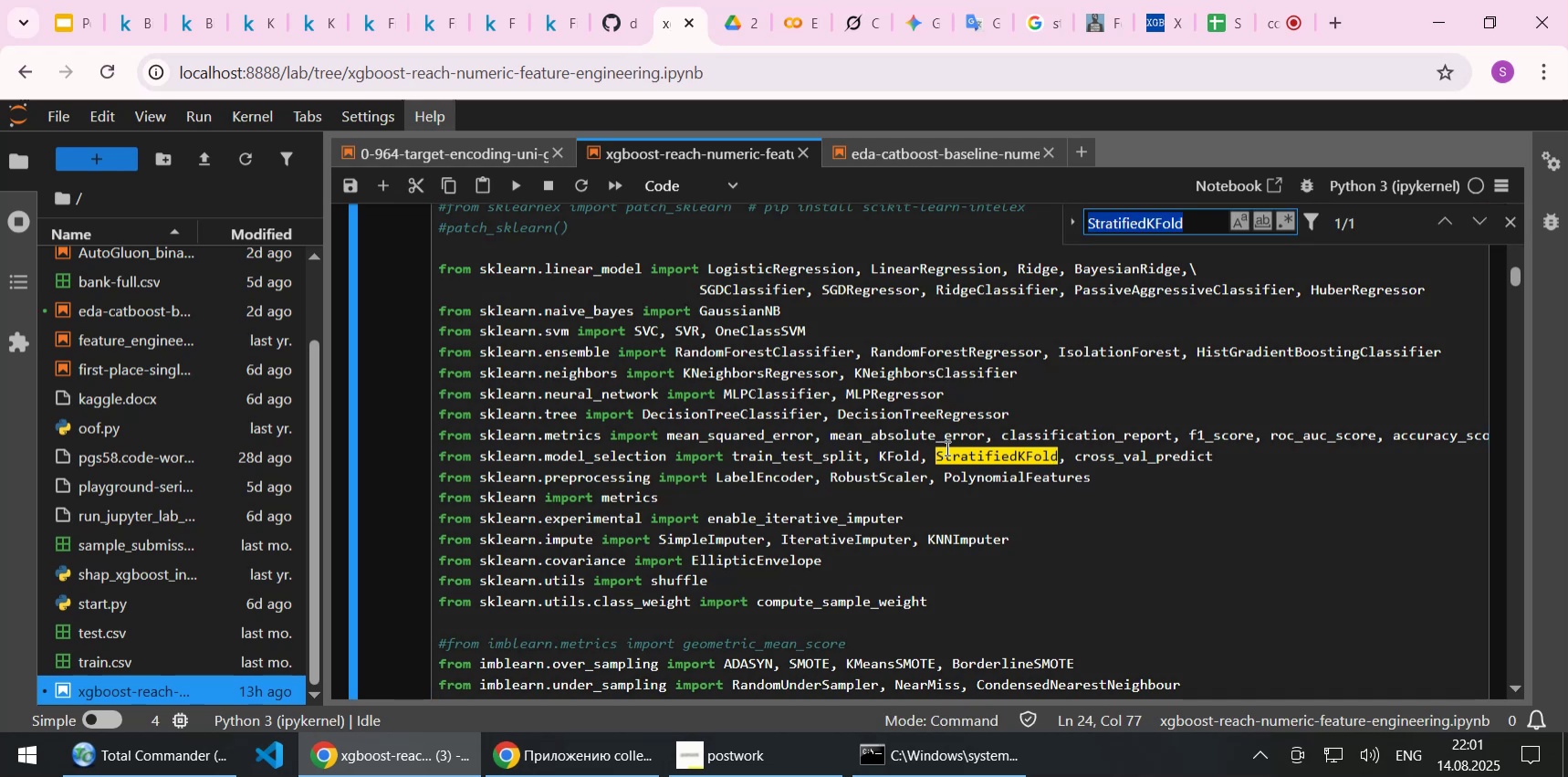 
key(NumpadEnter)
 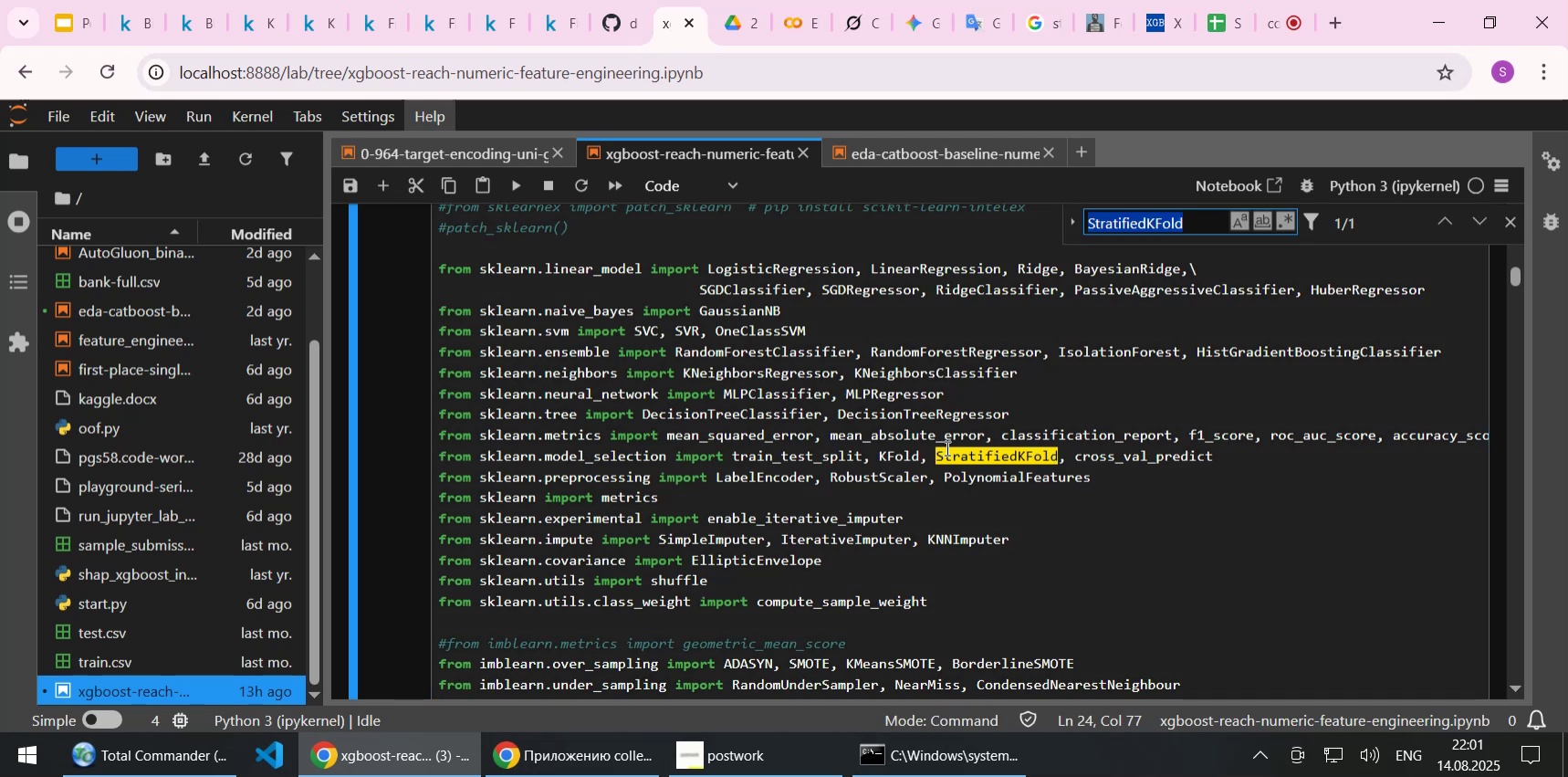 
key(NumpadEnter)
 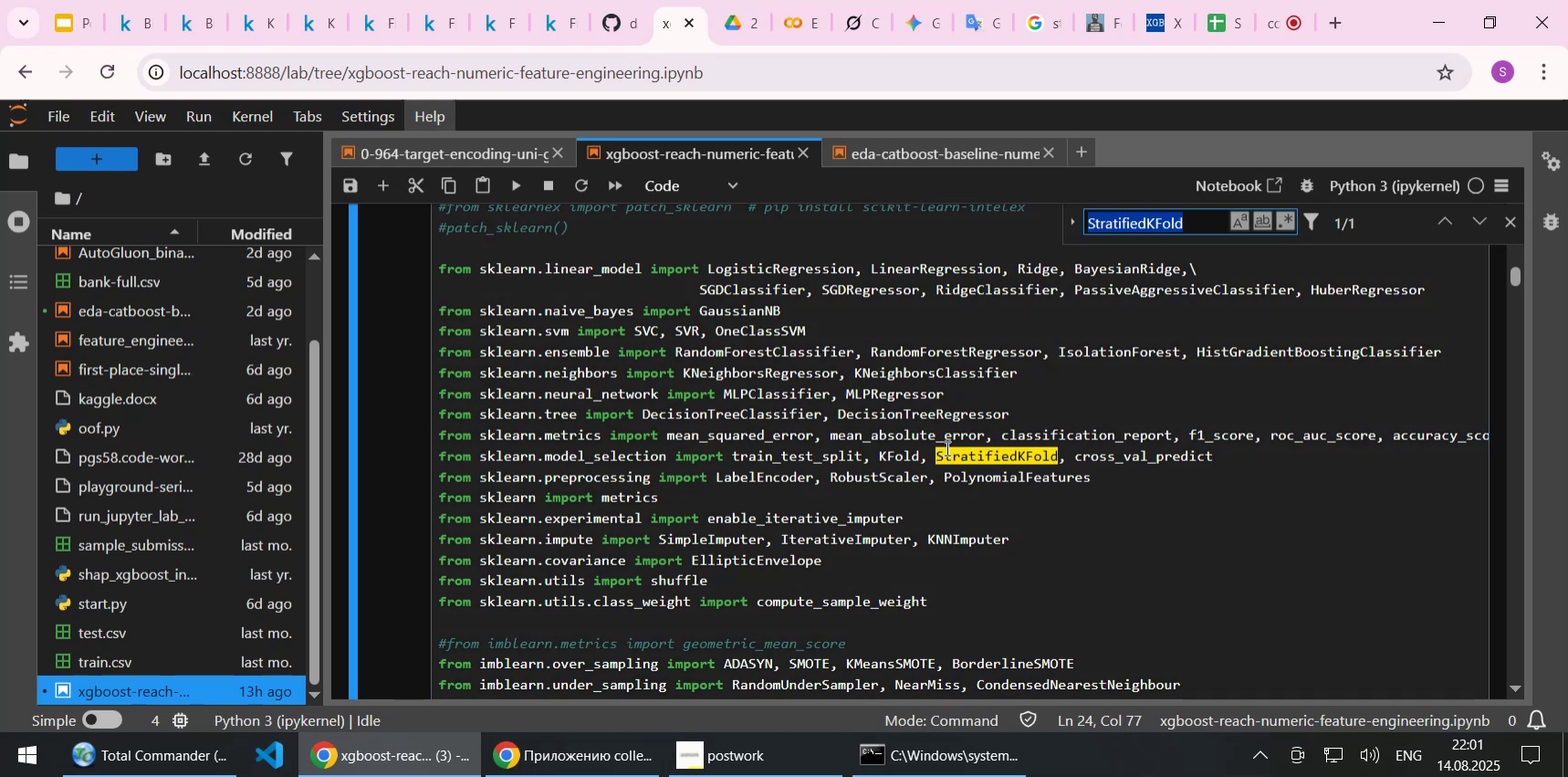 
key(Escape)
 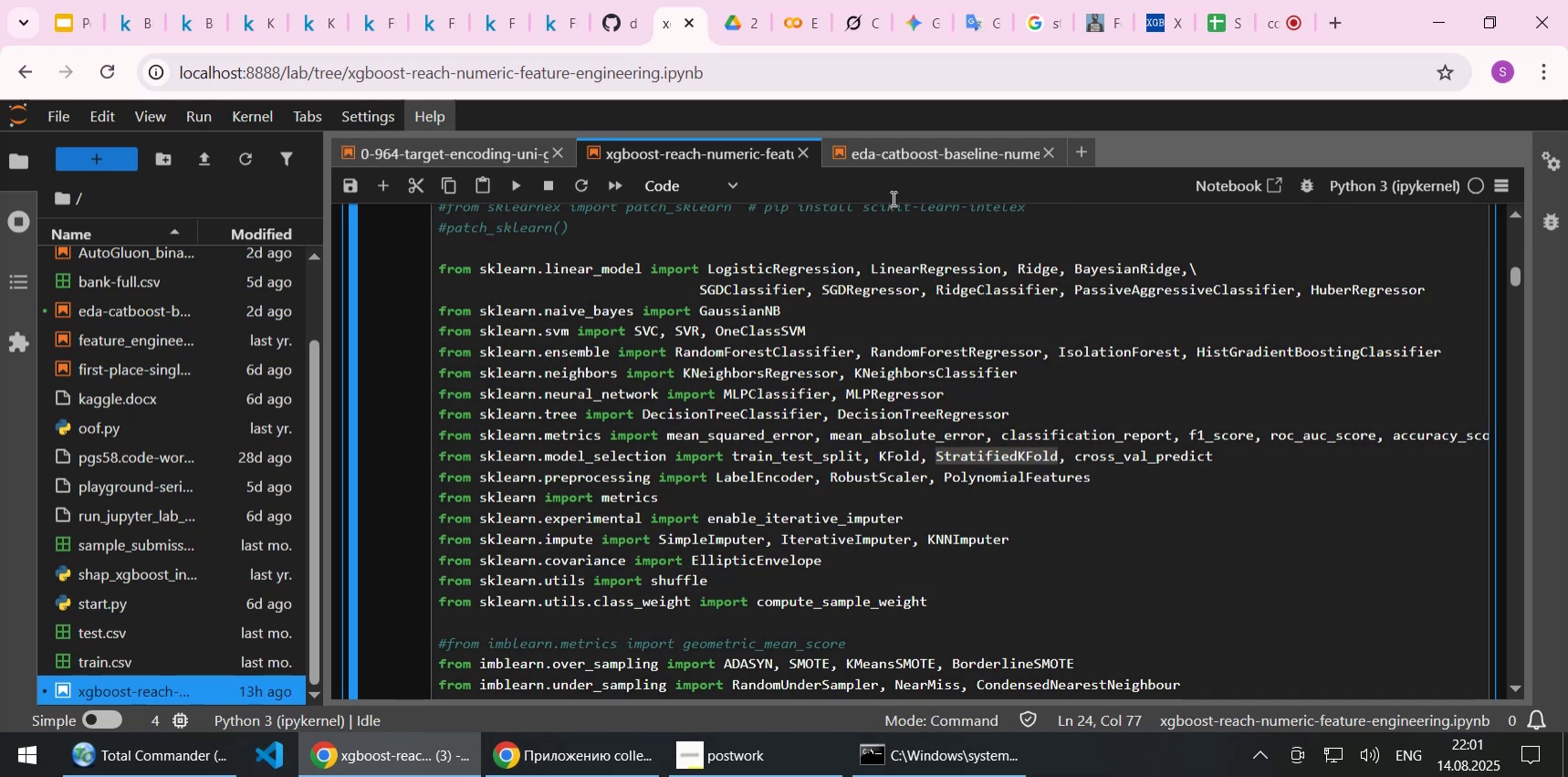 
left_click([901, 158])
 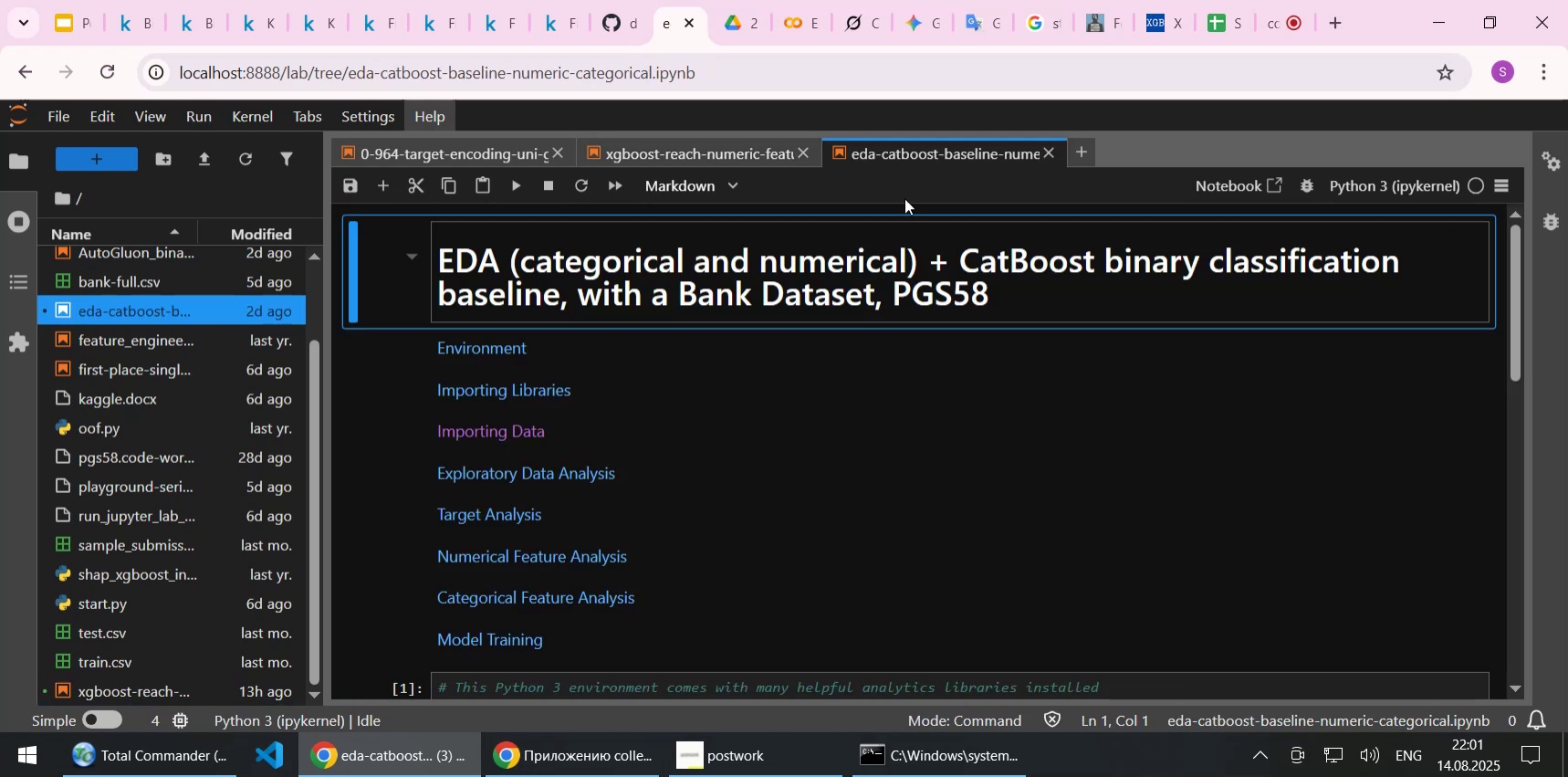 
key(Control+F)
 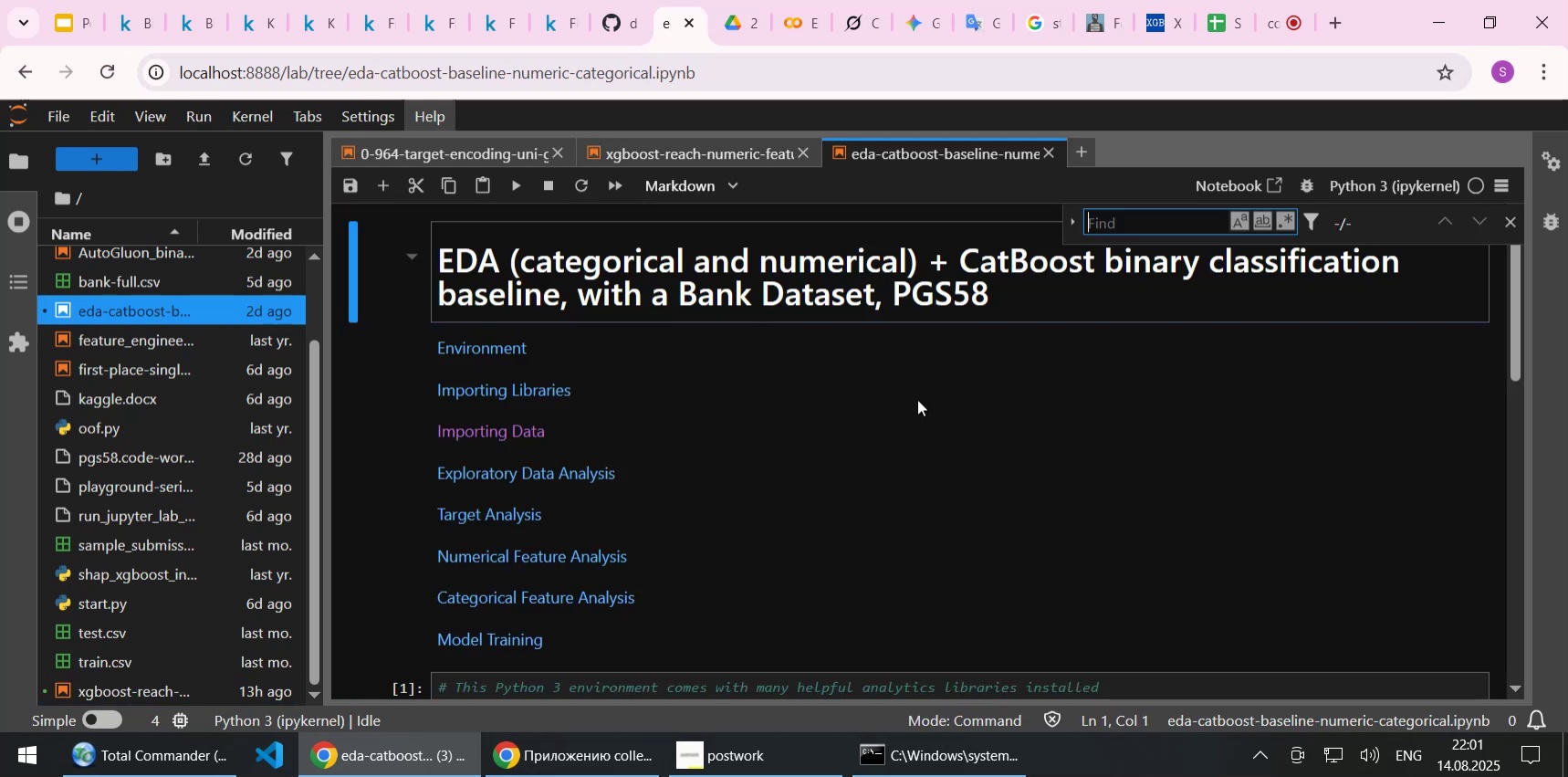 
key(Control+ControlLeft)
 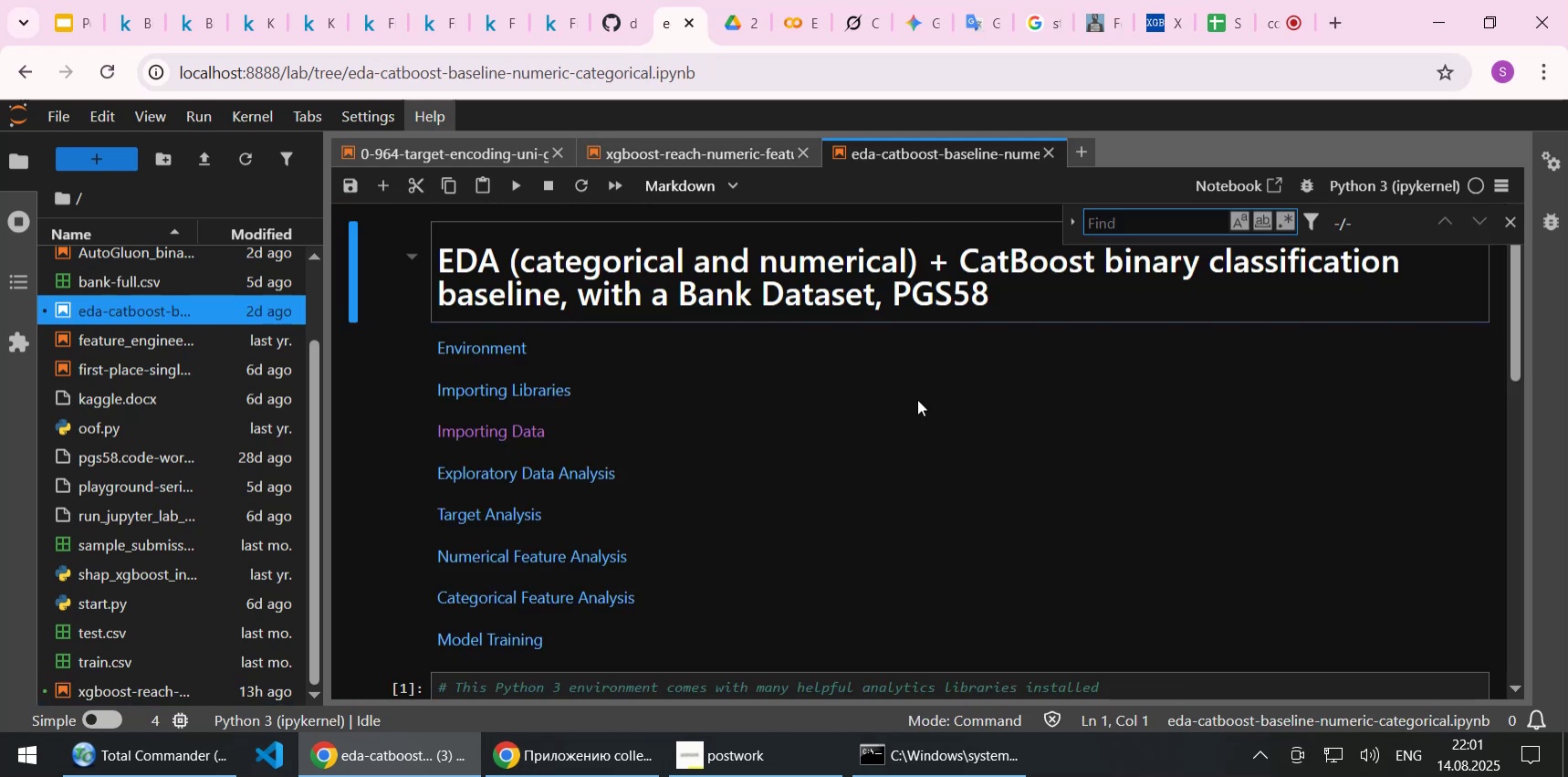 
key(Control+V)
 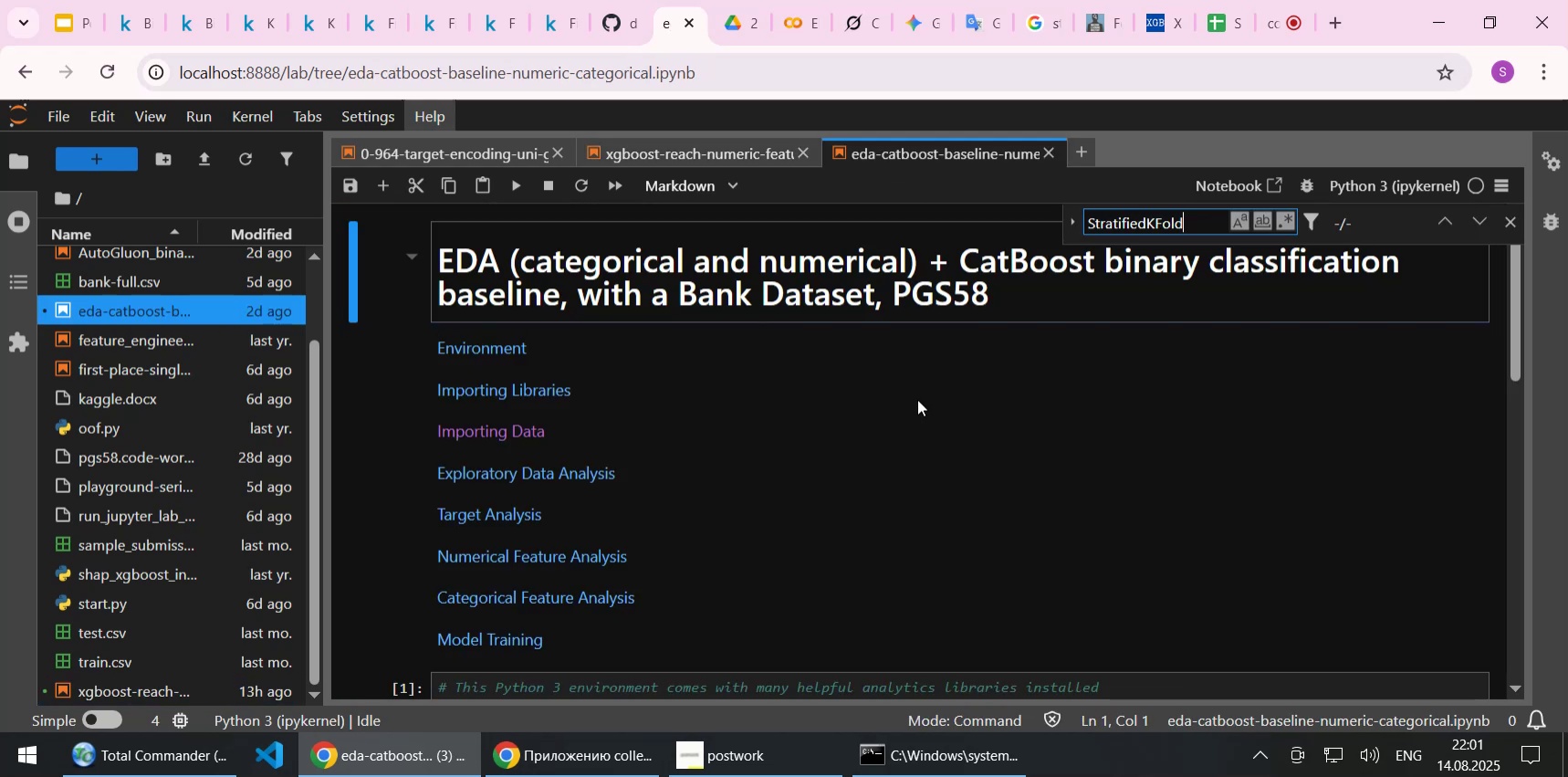 
key(NumpadEnter)
 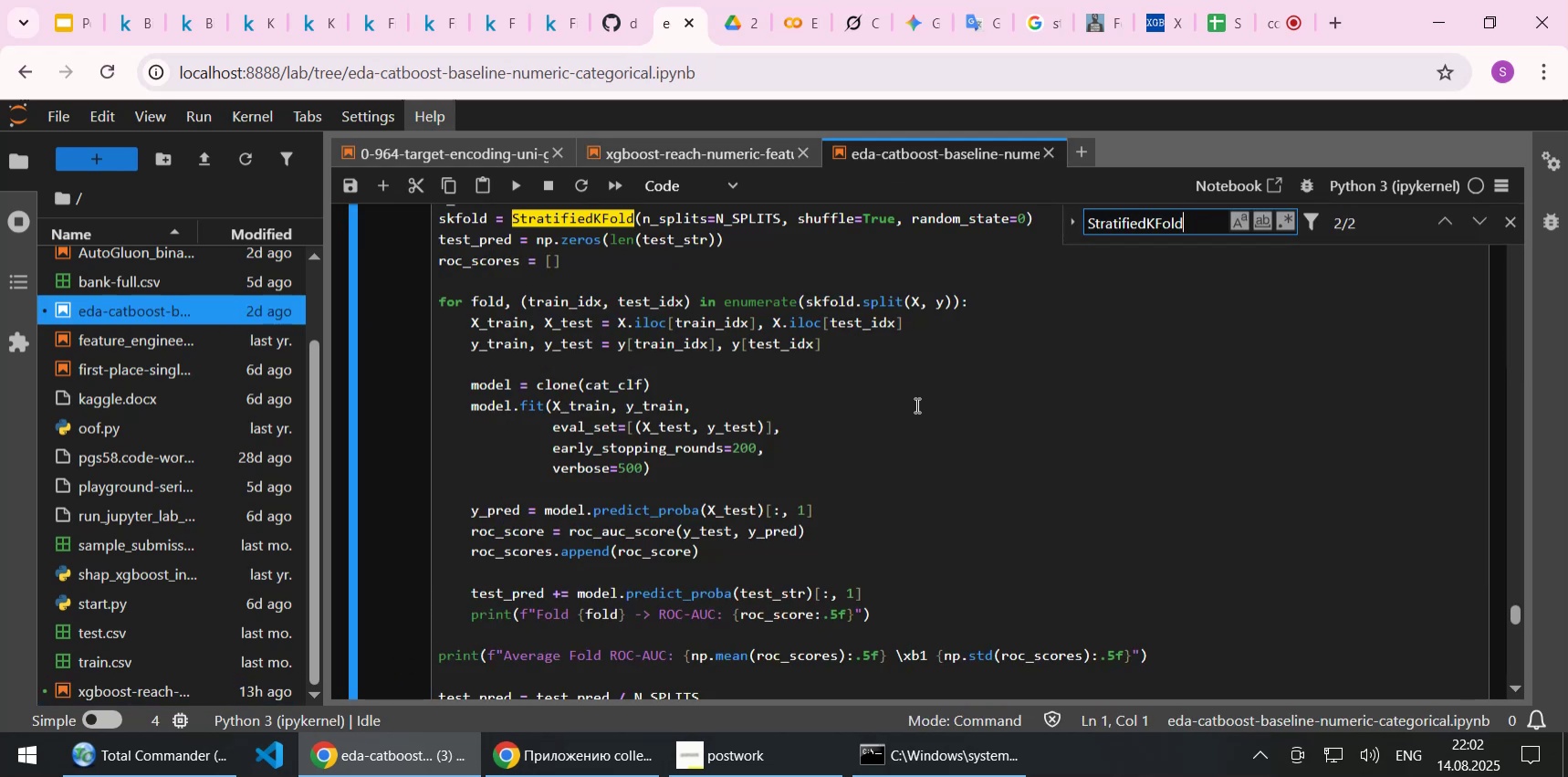 
scroll: coordinate [915, 404], scroll_direction: up, amount: 1.0
 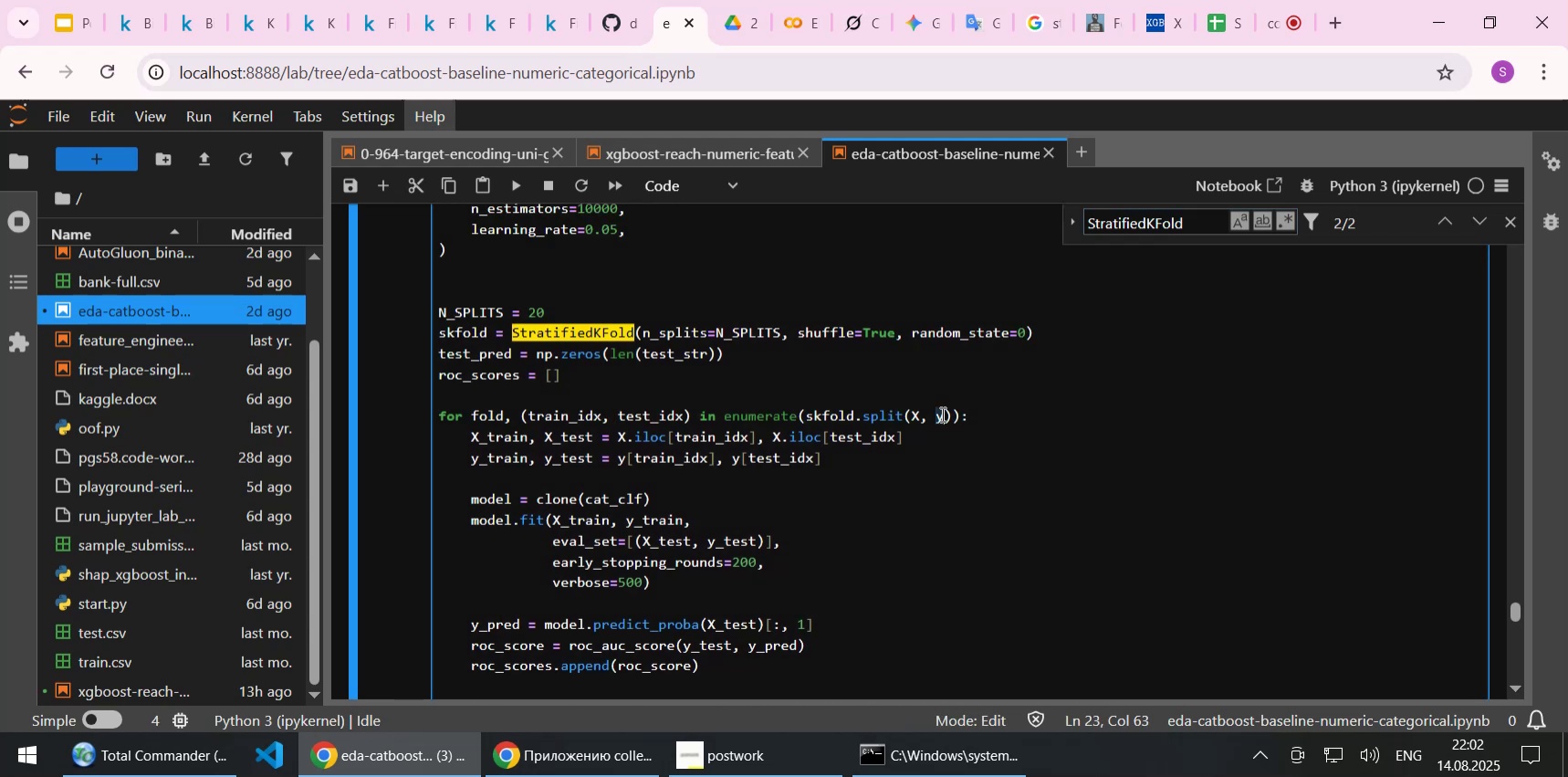 
left_click([963, 427])
 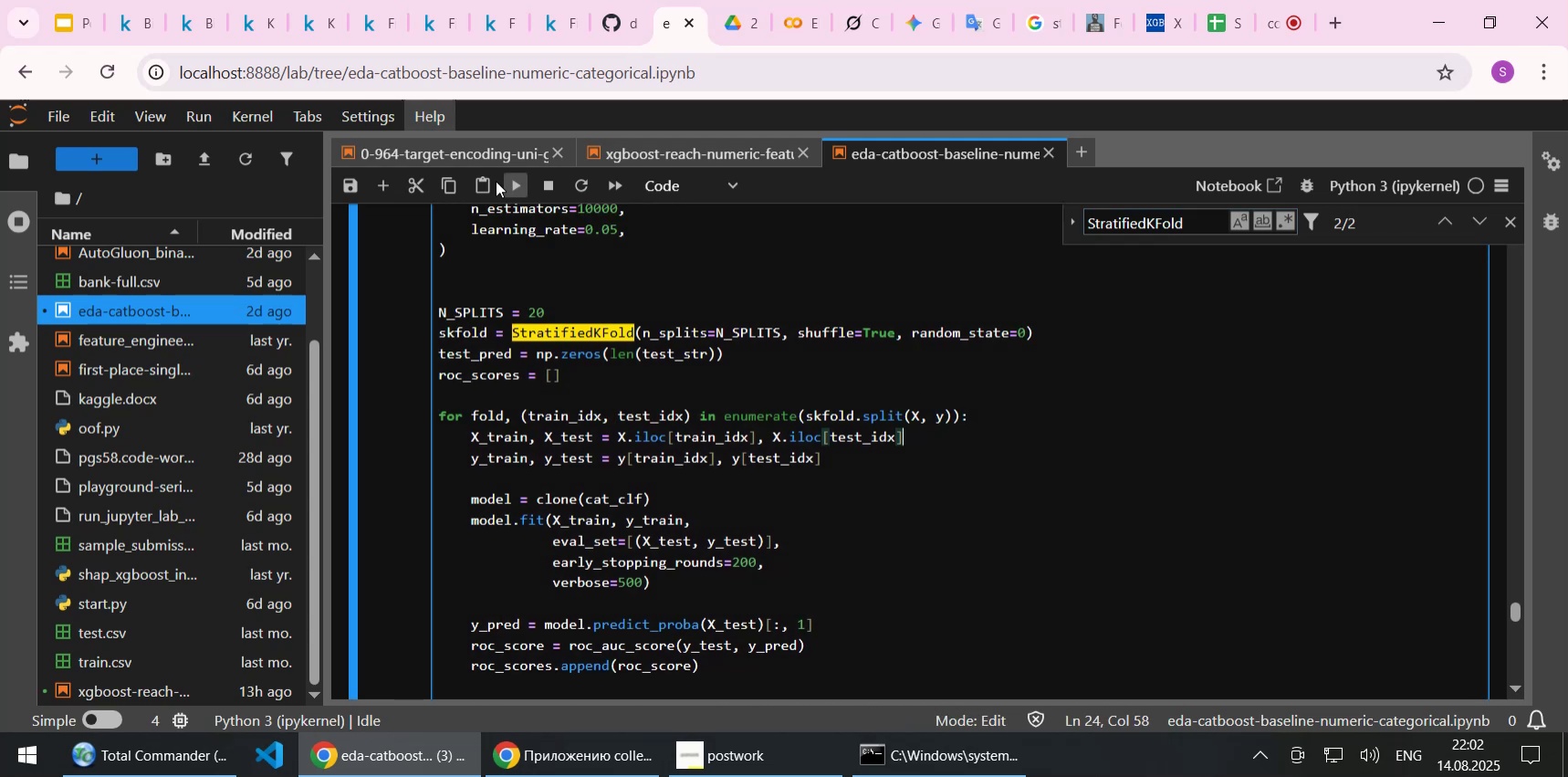 
left_click([317, 23])
 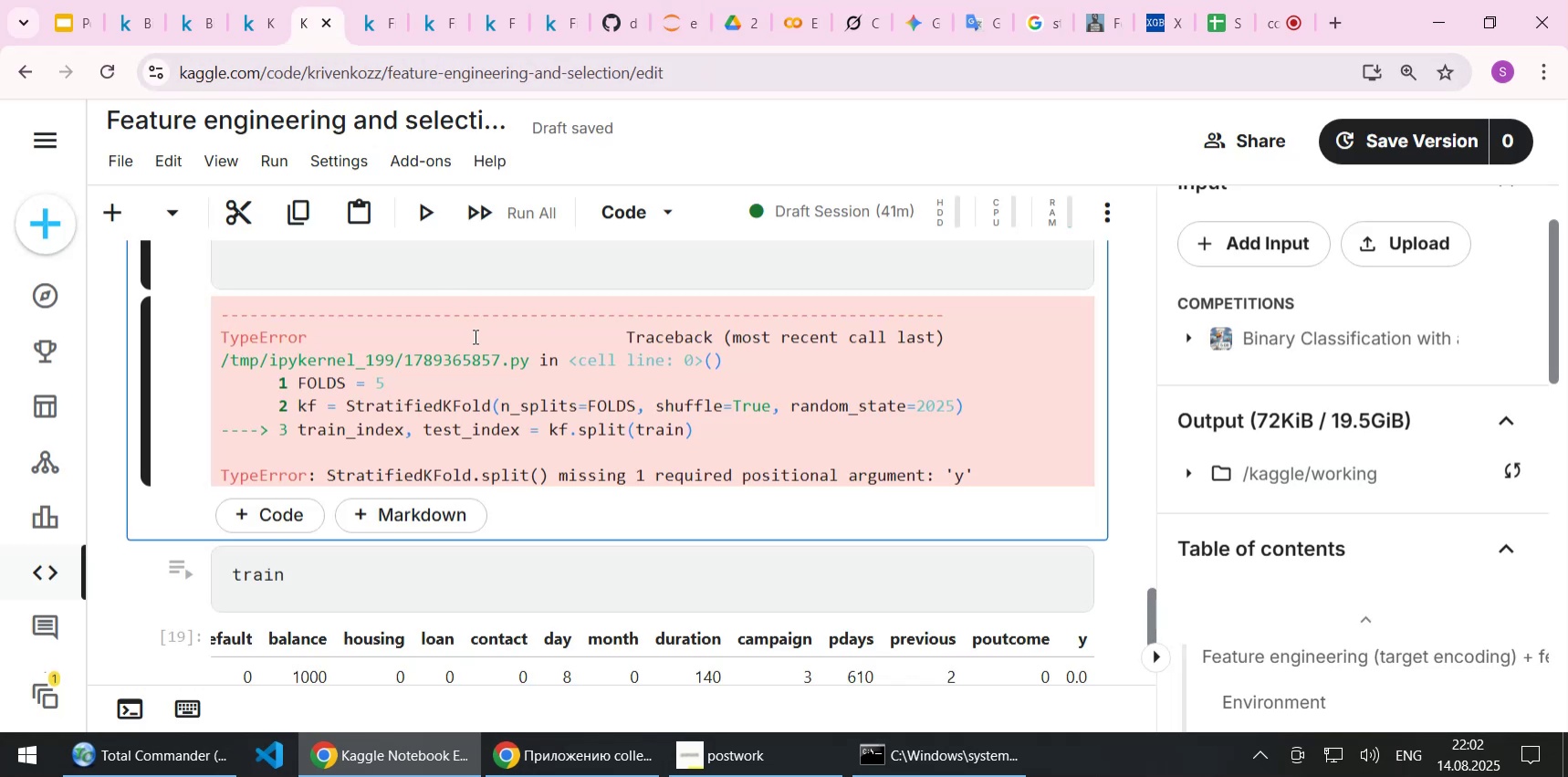 
scroll: coordinate [446, 350], scroll_direction: up, amount: 2.0
 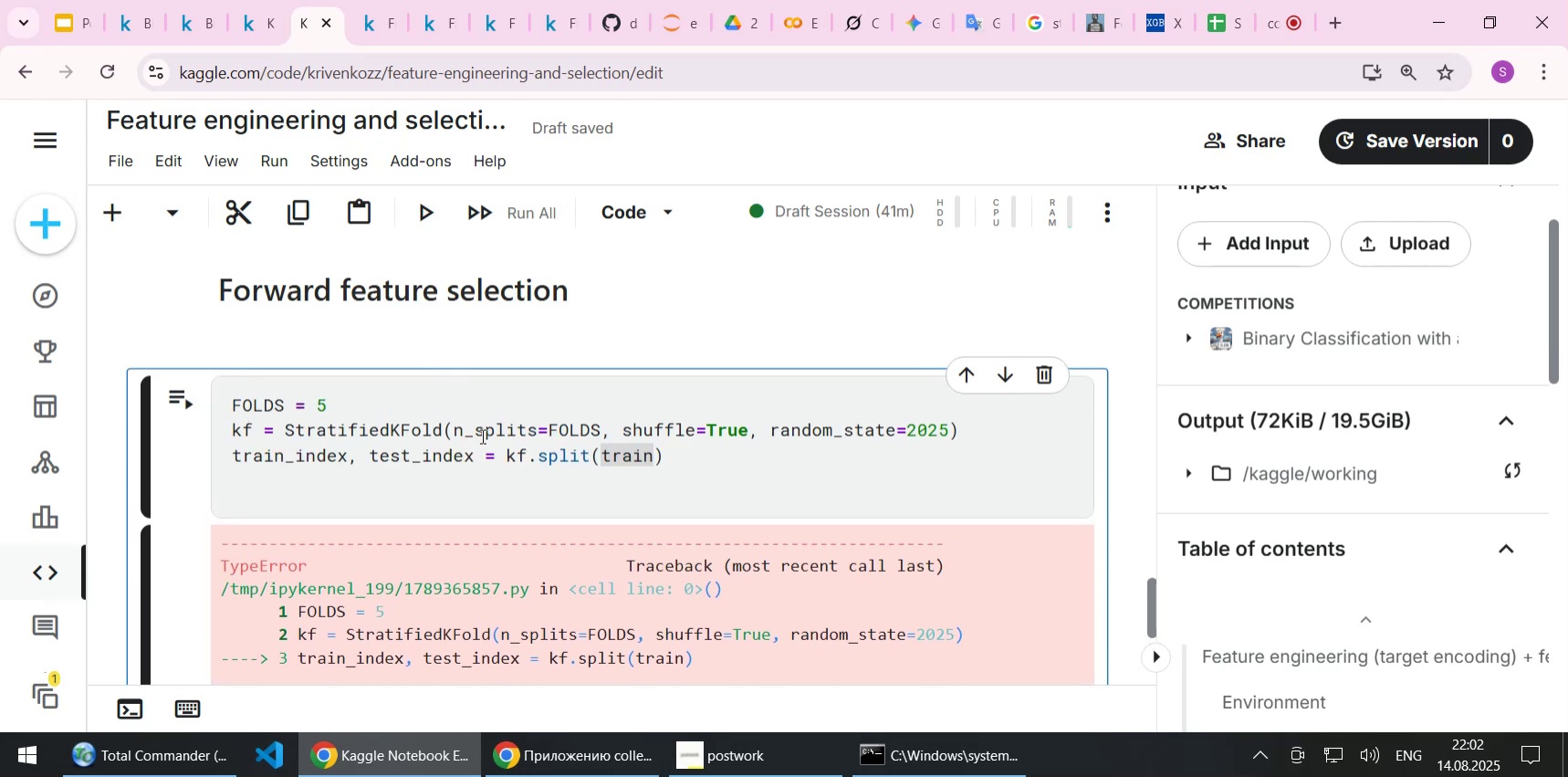 
scroll: coordinate [261, 461], scroll_direction: down, amount: 10.0
 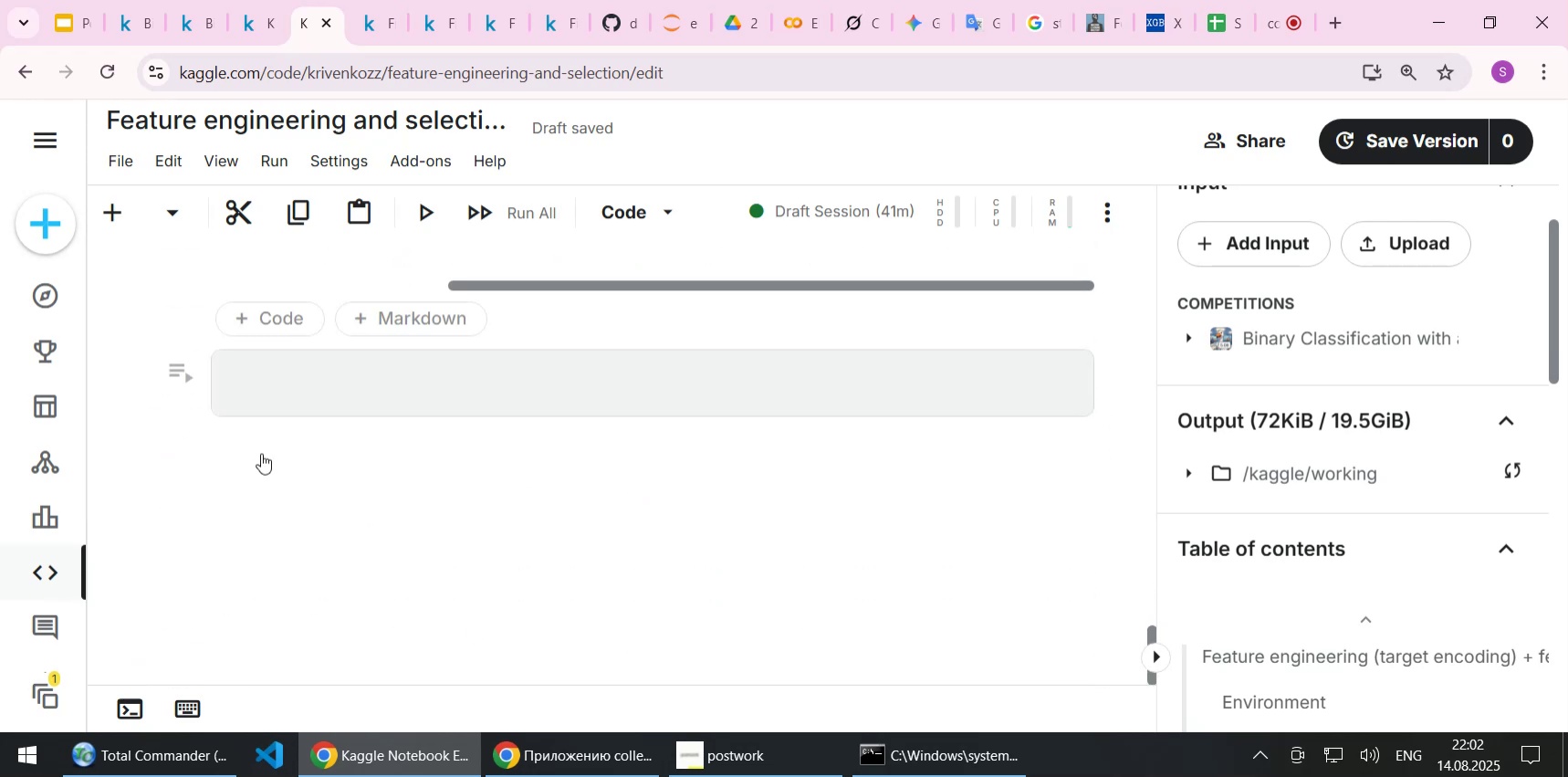 
scroll: coordinate [526, 444], scroll_direction: up, amount: 9.0
 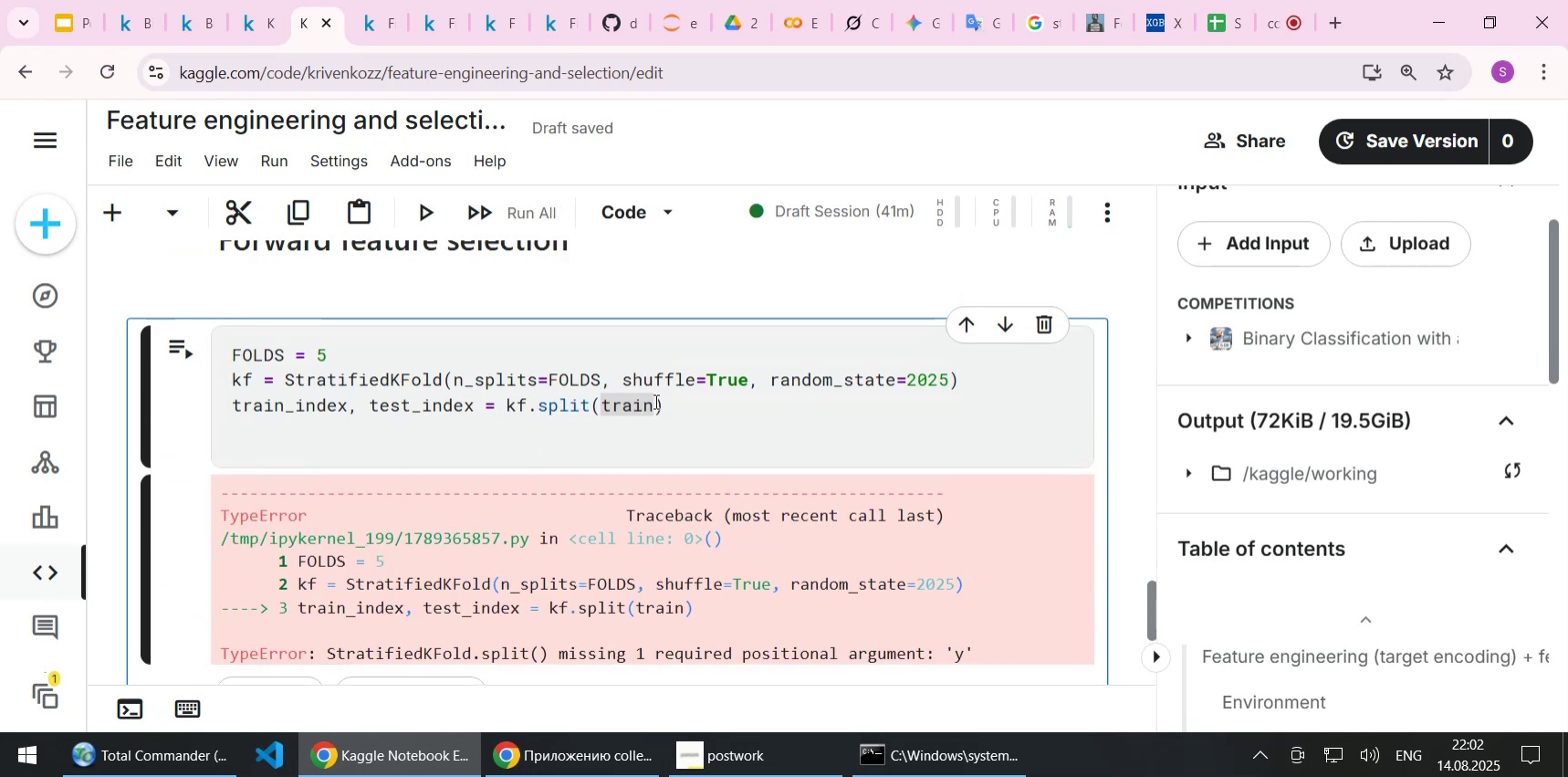 
left_click([654, 401])
 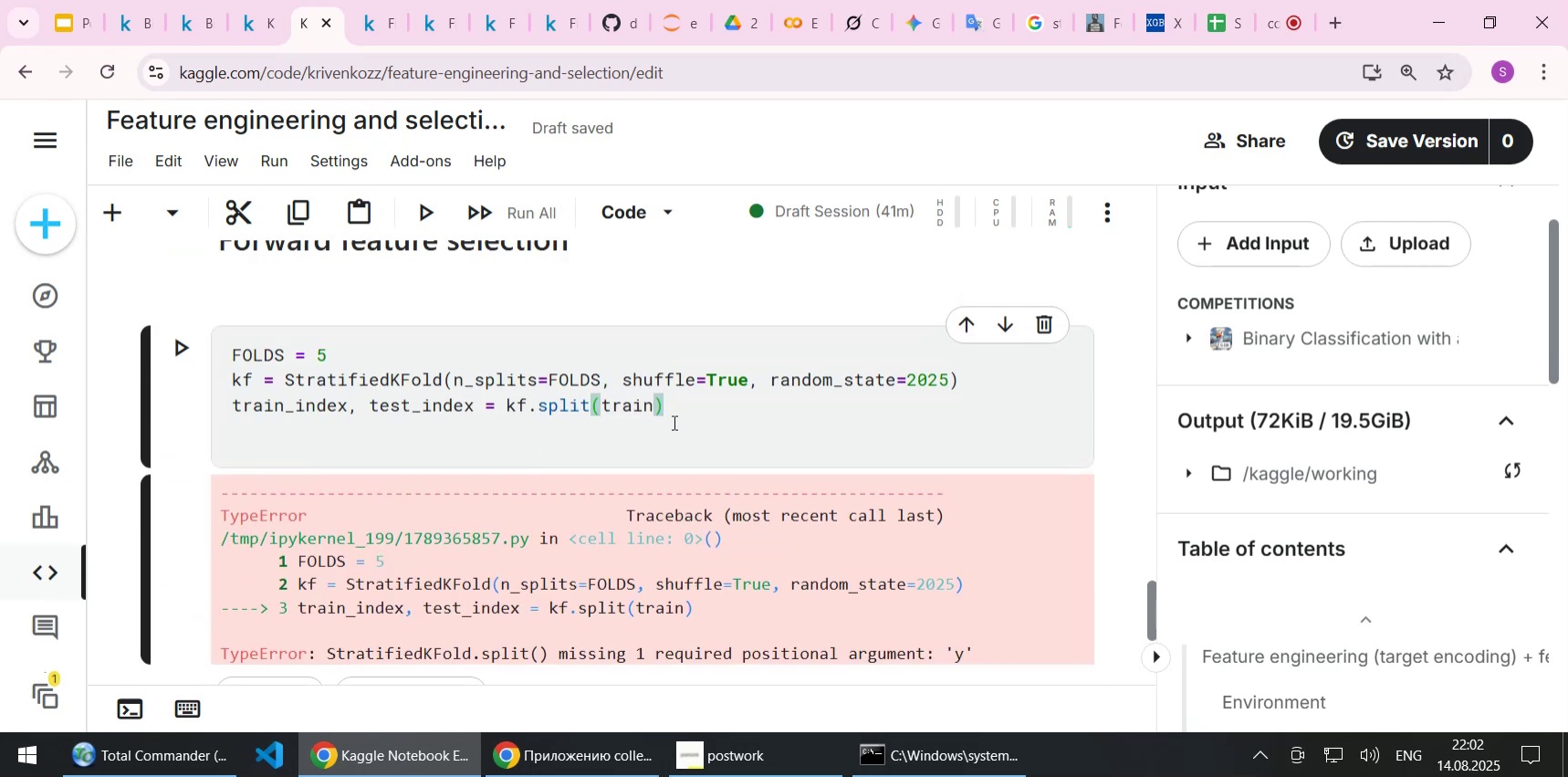 
key(BracketLeft)
 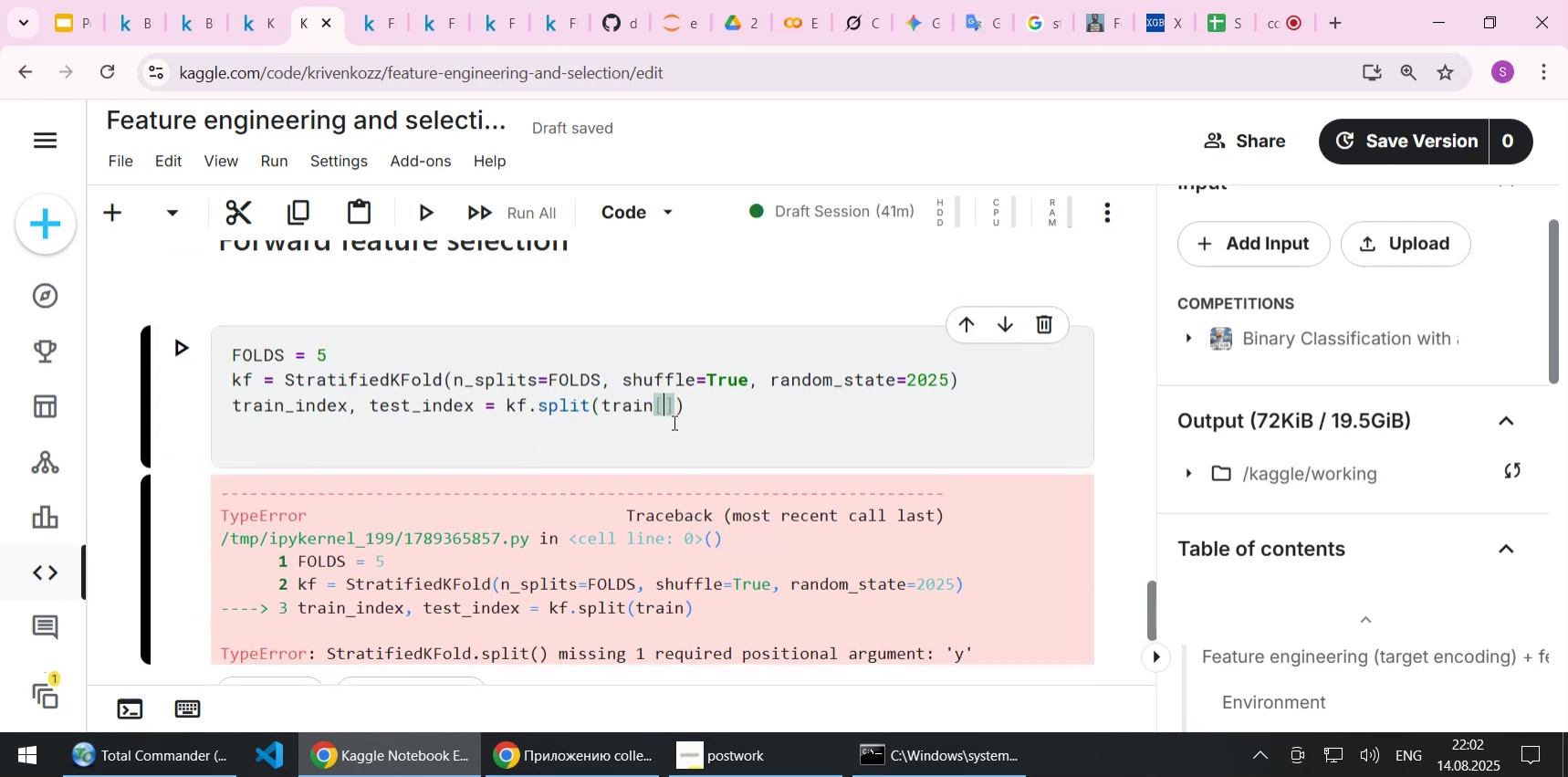 
key(BracketRight)
 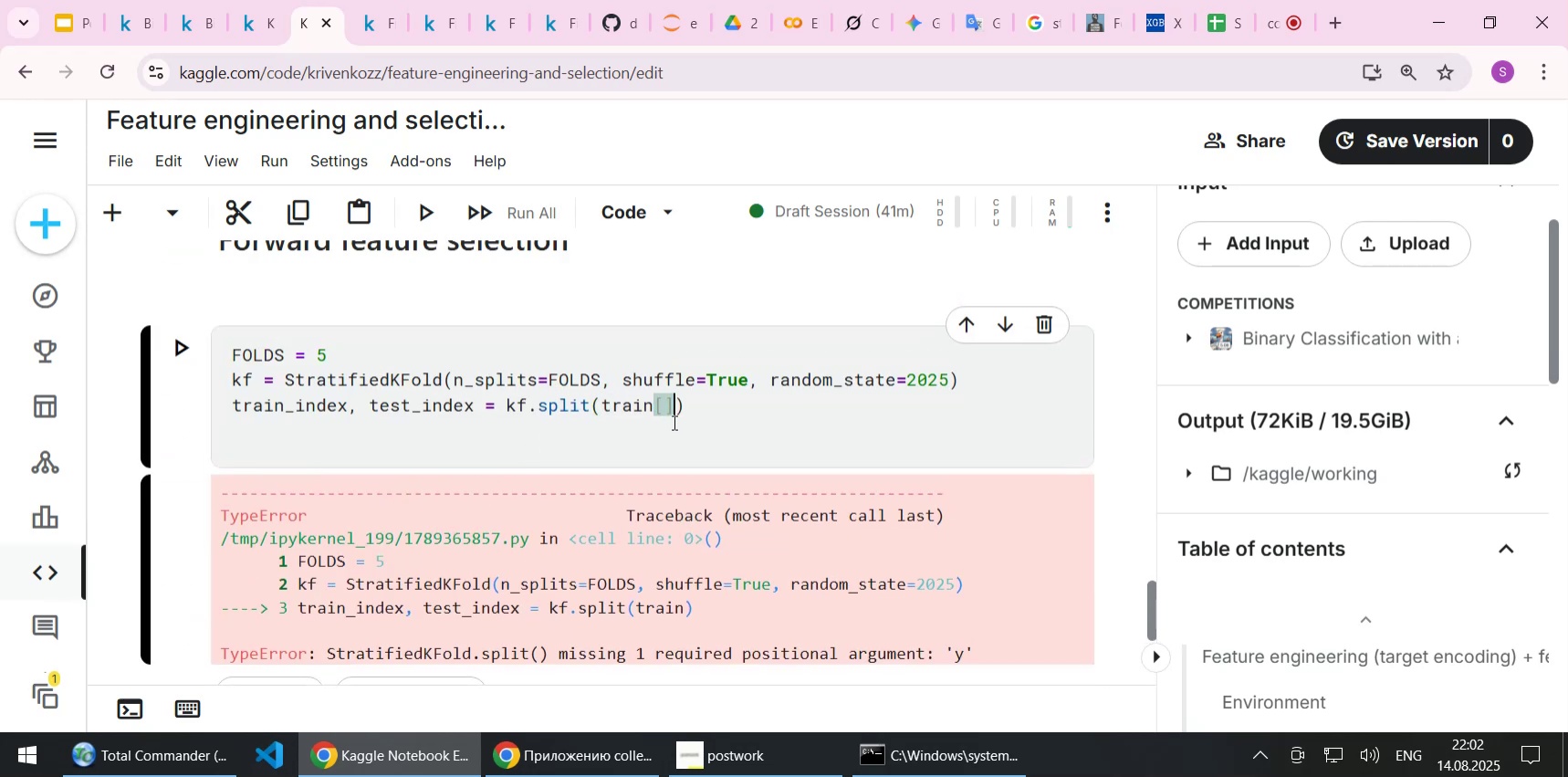 
key(ArrowLeft)
 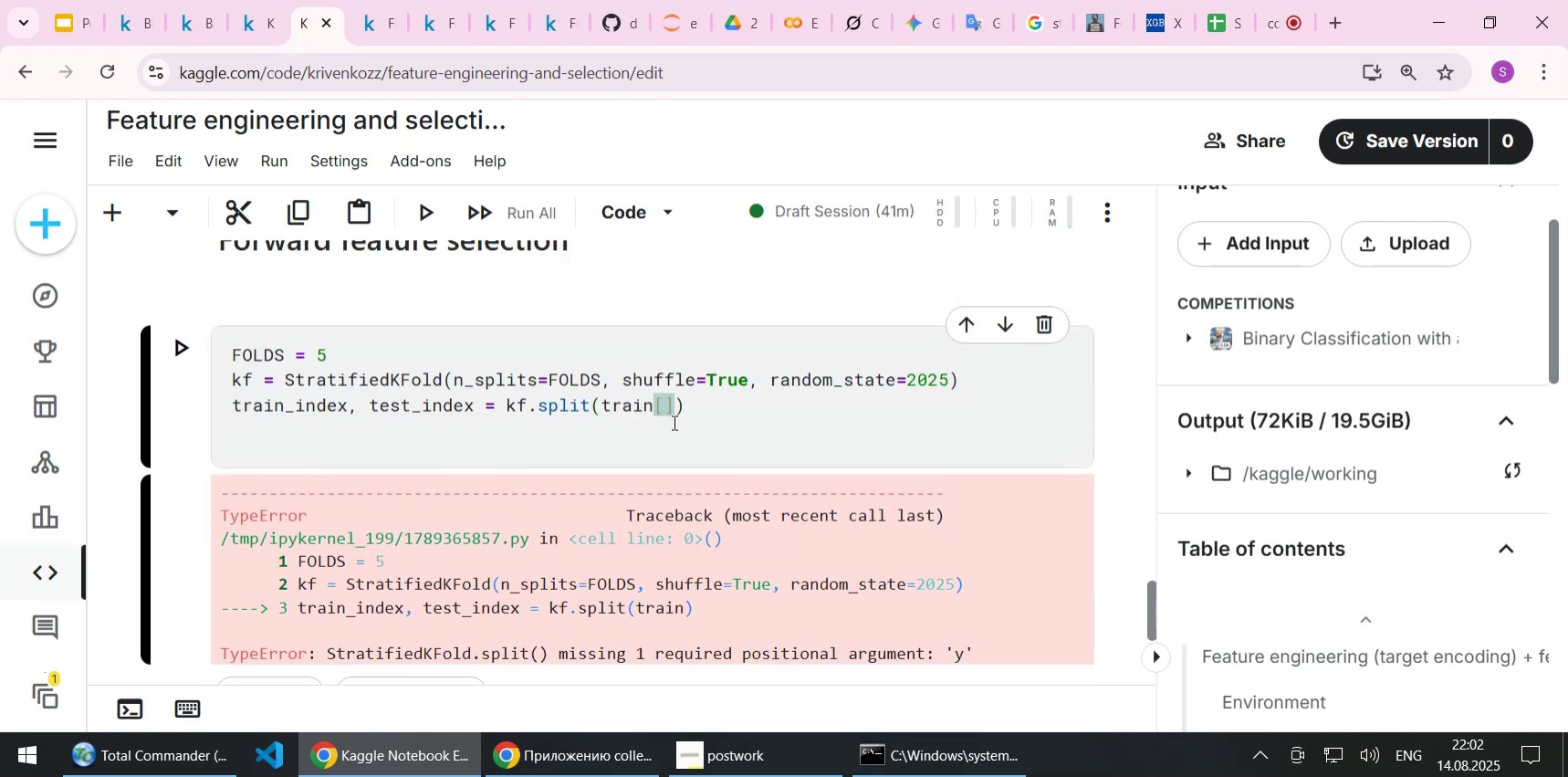 
type(FEATURES)
 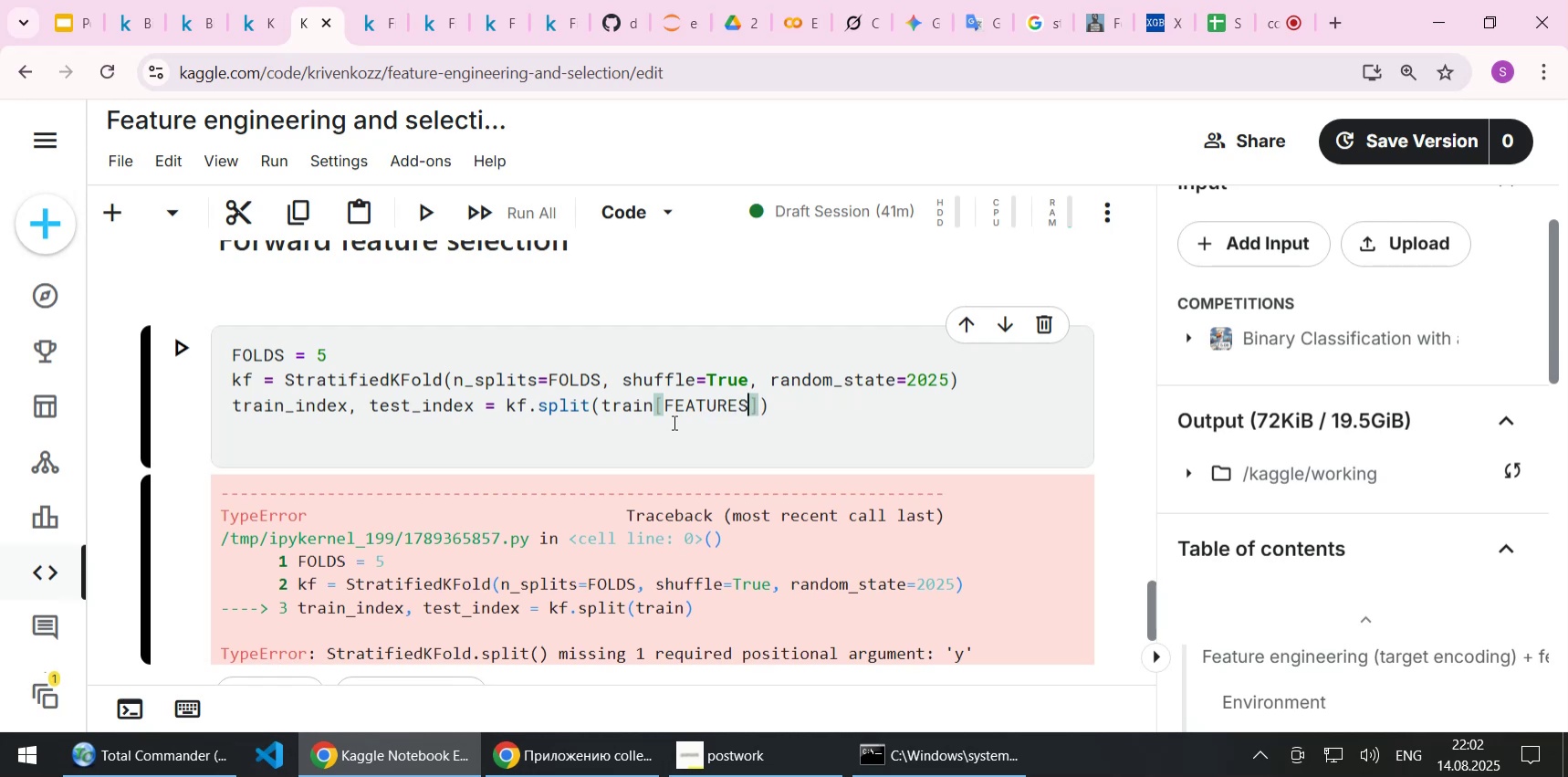 
key(ArrowRight)
 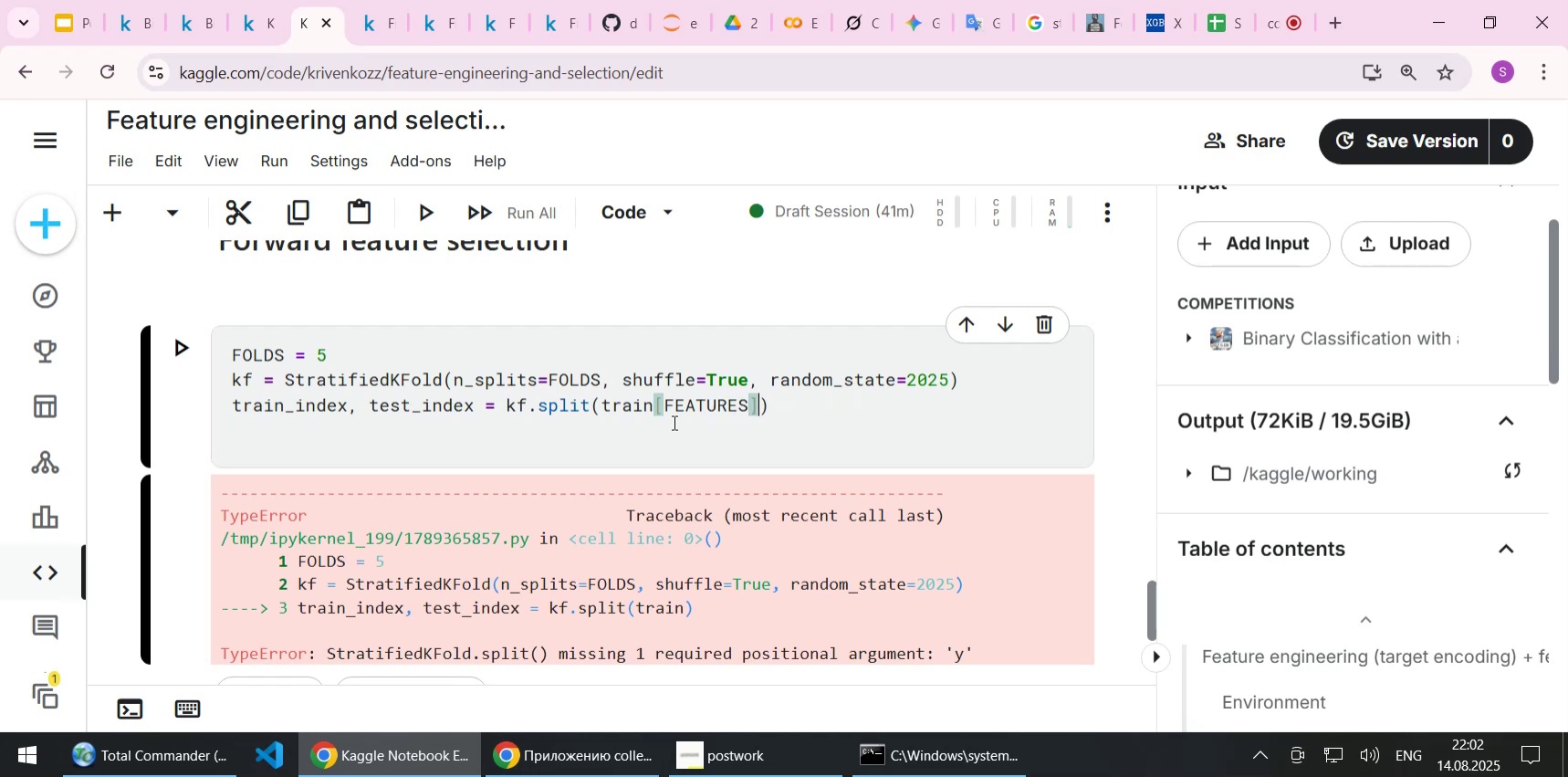 
key(Comma)
 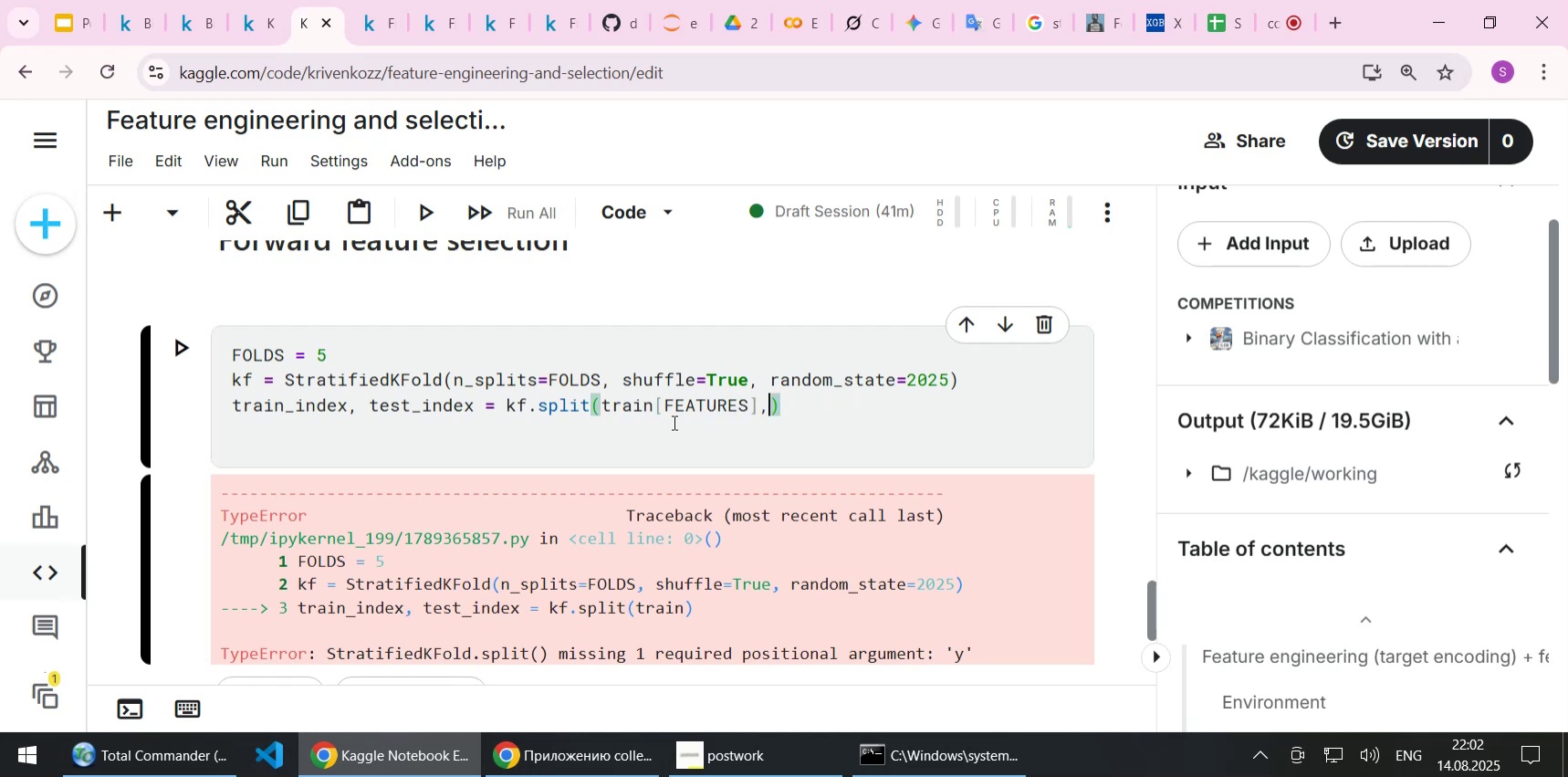 
key(ArrowLeft)
 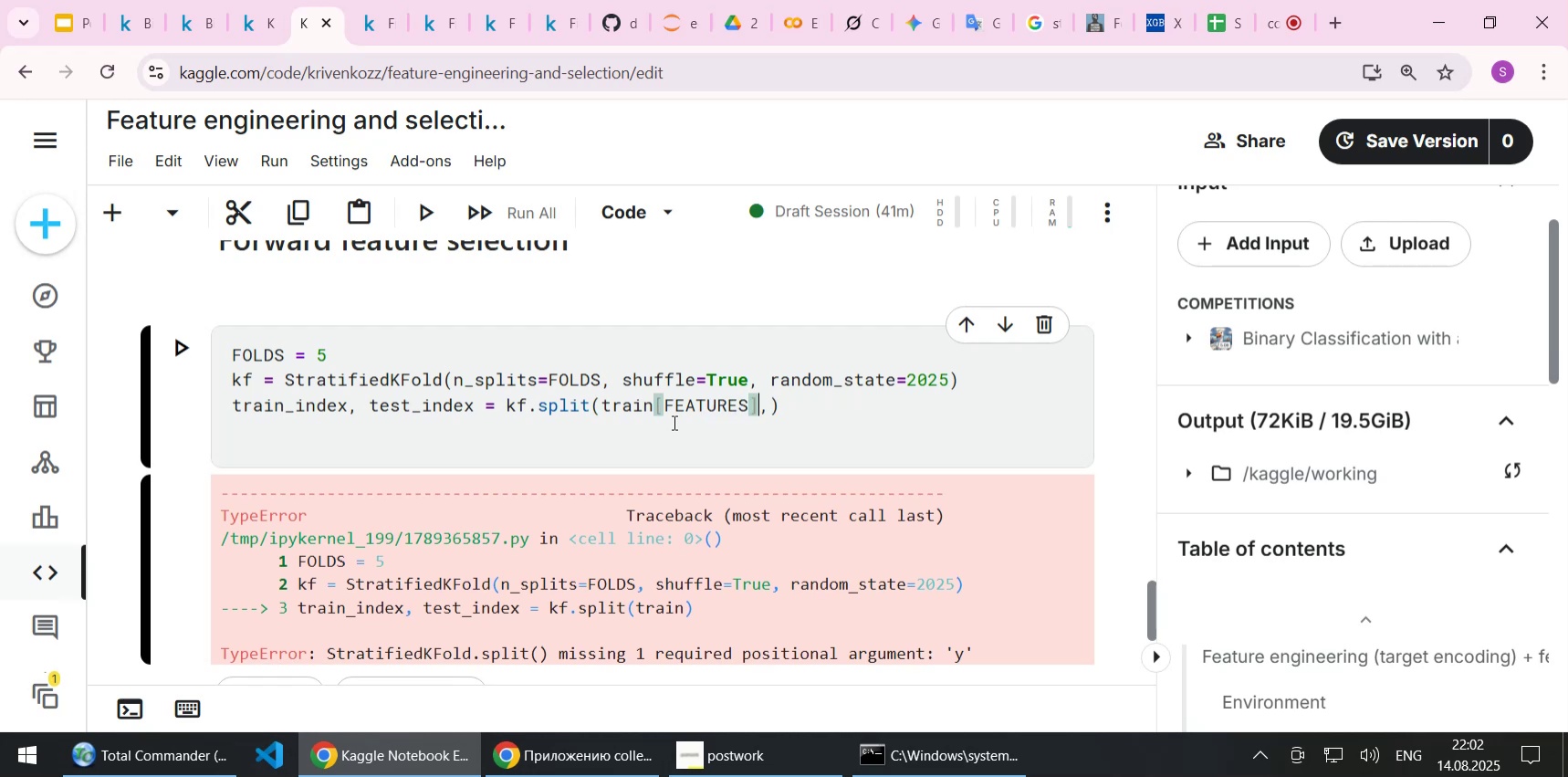 
hold_key(key=ArrowLeft, duration=0.78)
 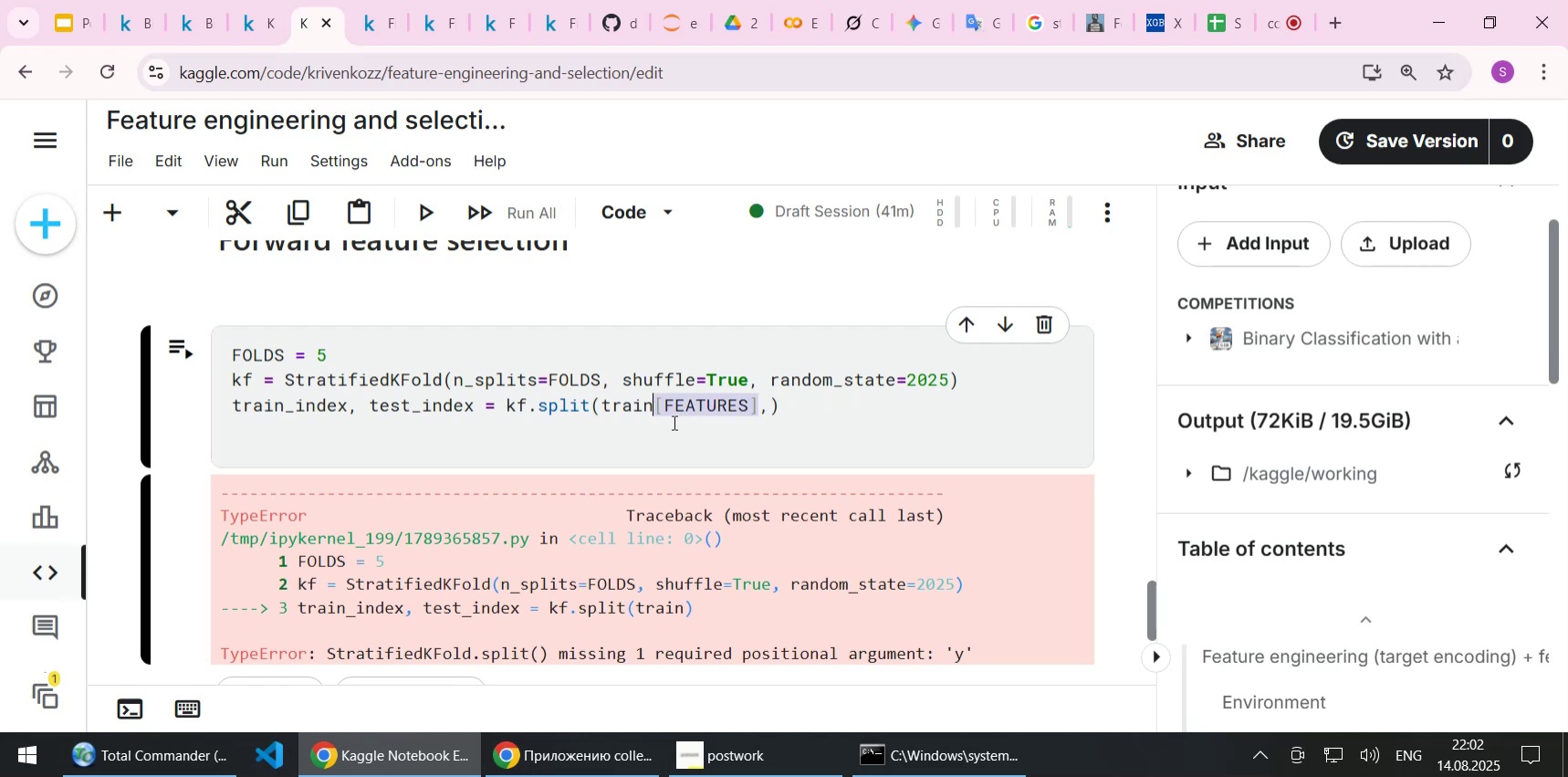 
key(Shift+ArrowLeft)
 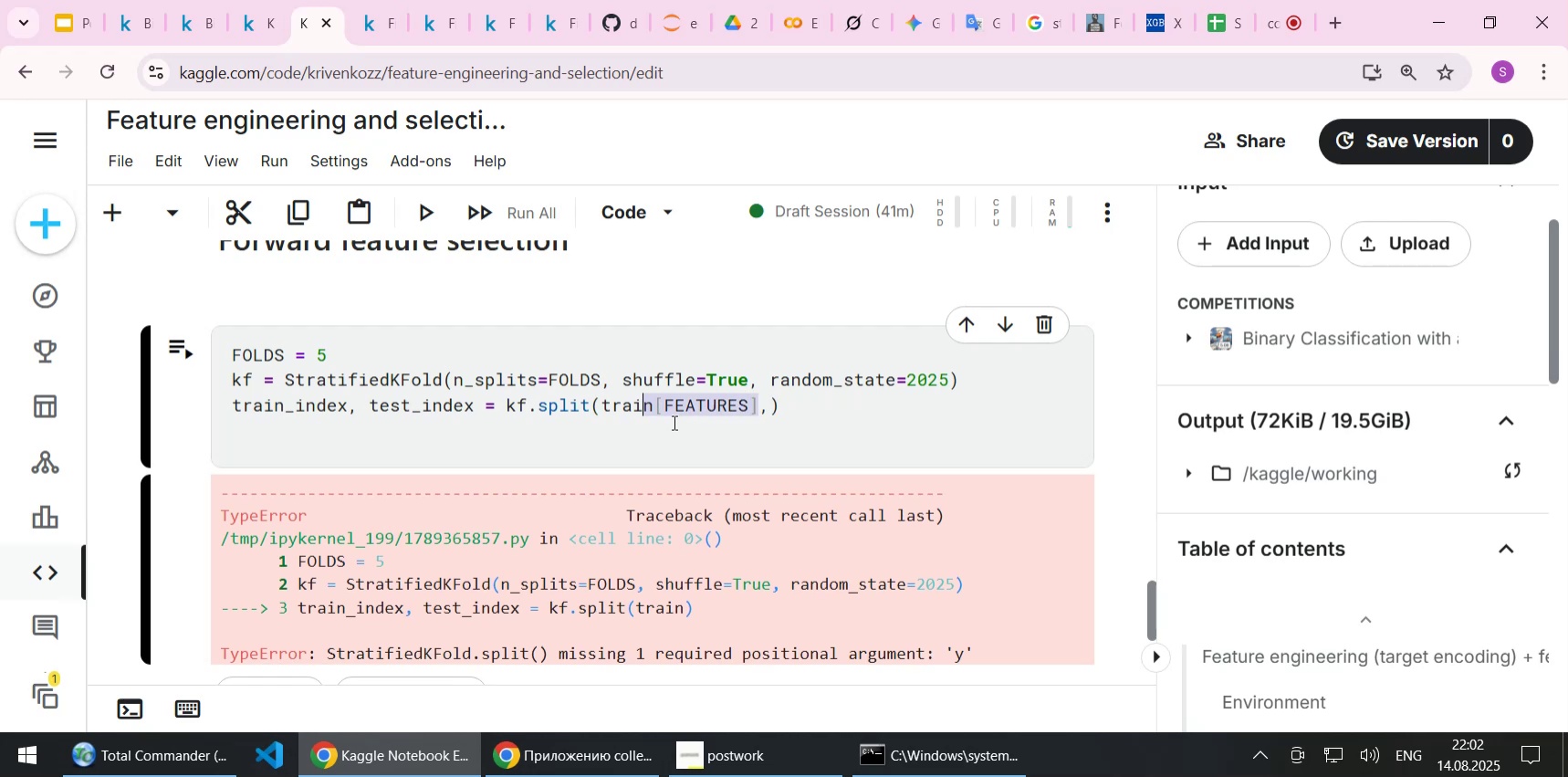 
key(Shift+ArrowLeft)
 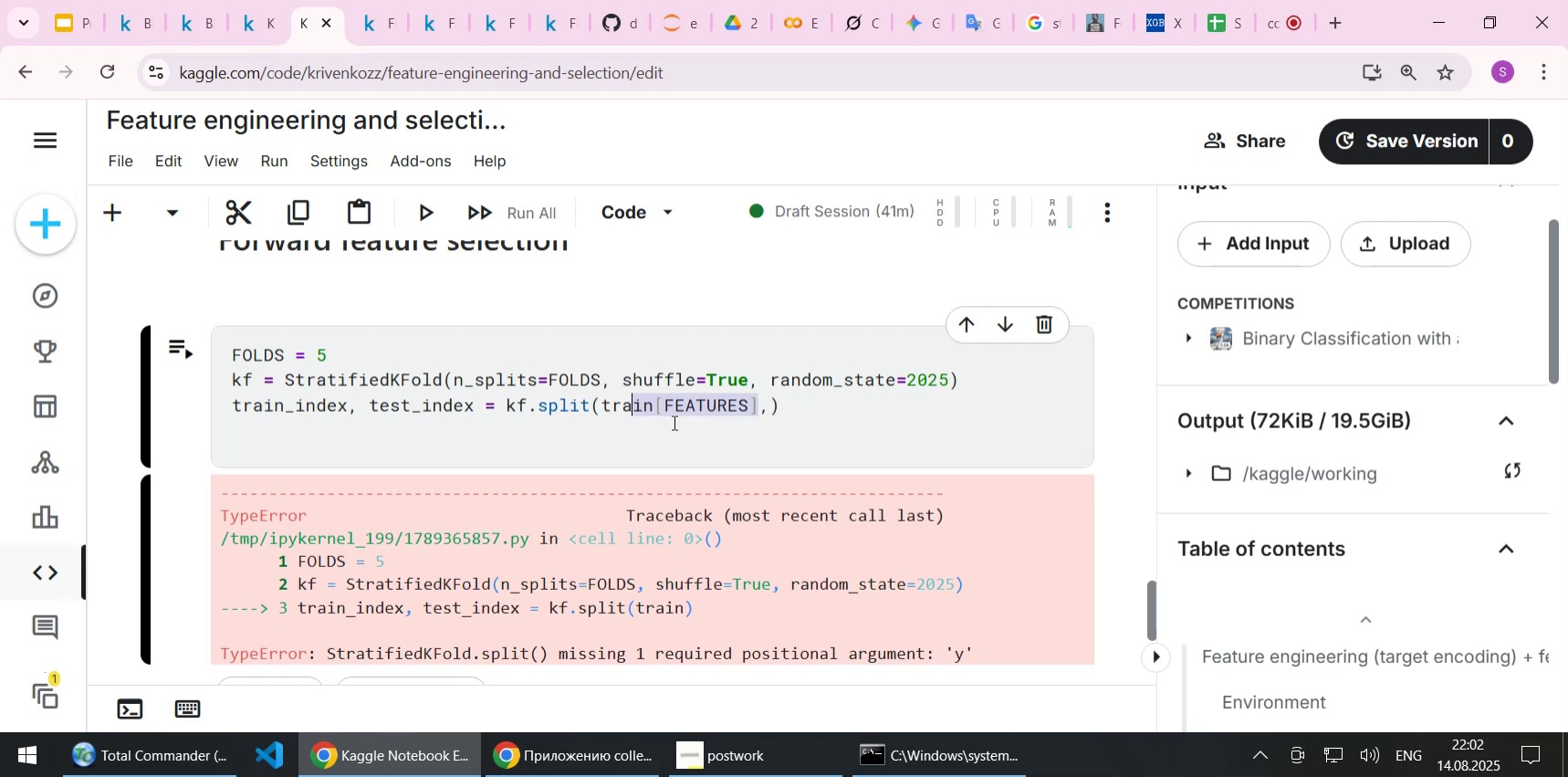 
key(Shift+ArrowLeft)
 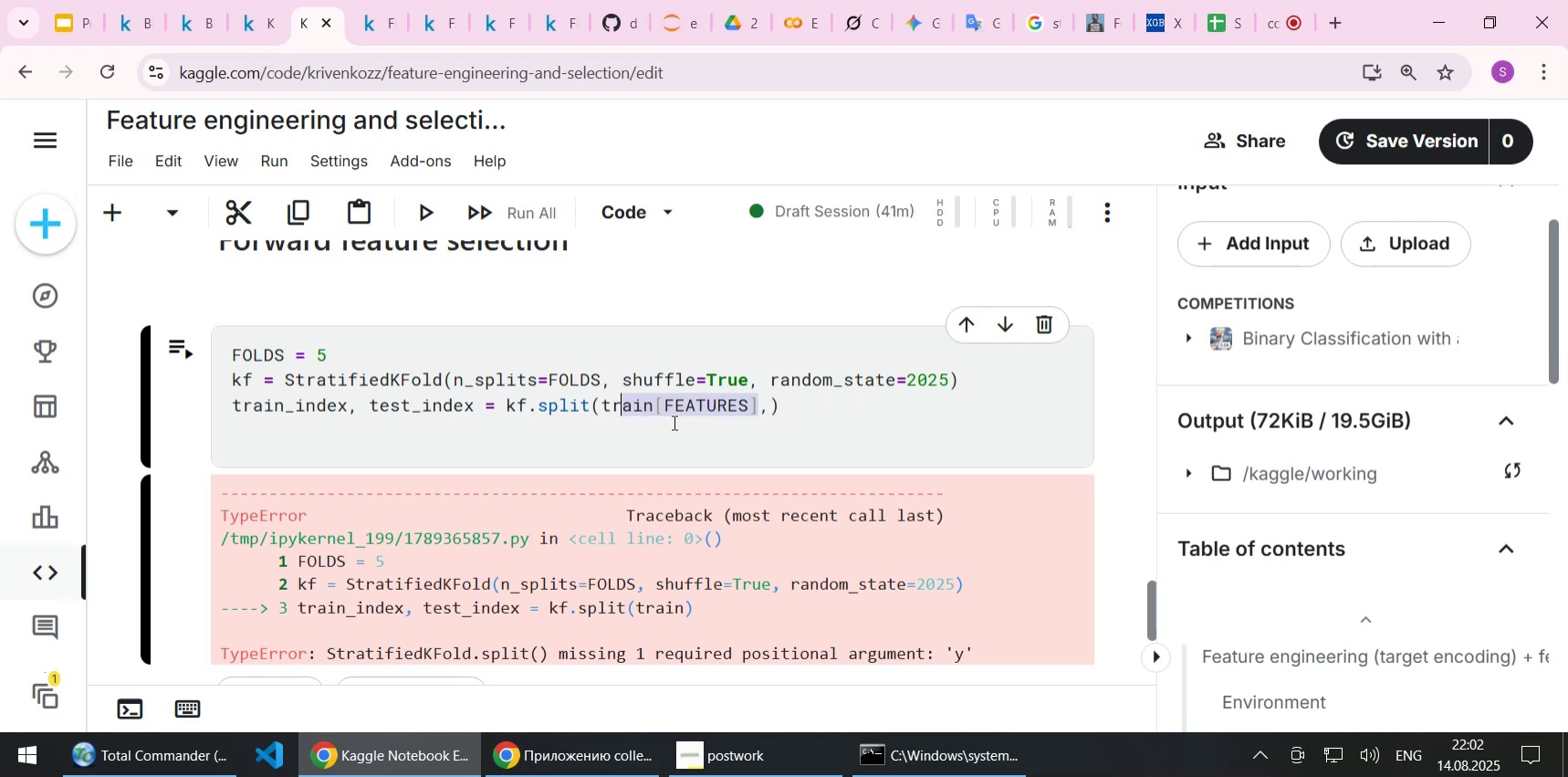 
key(Shift+ArrowLeft)
 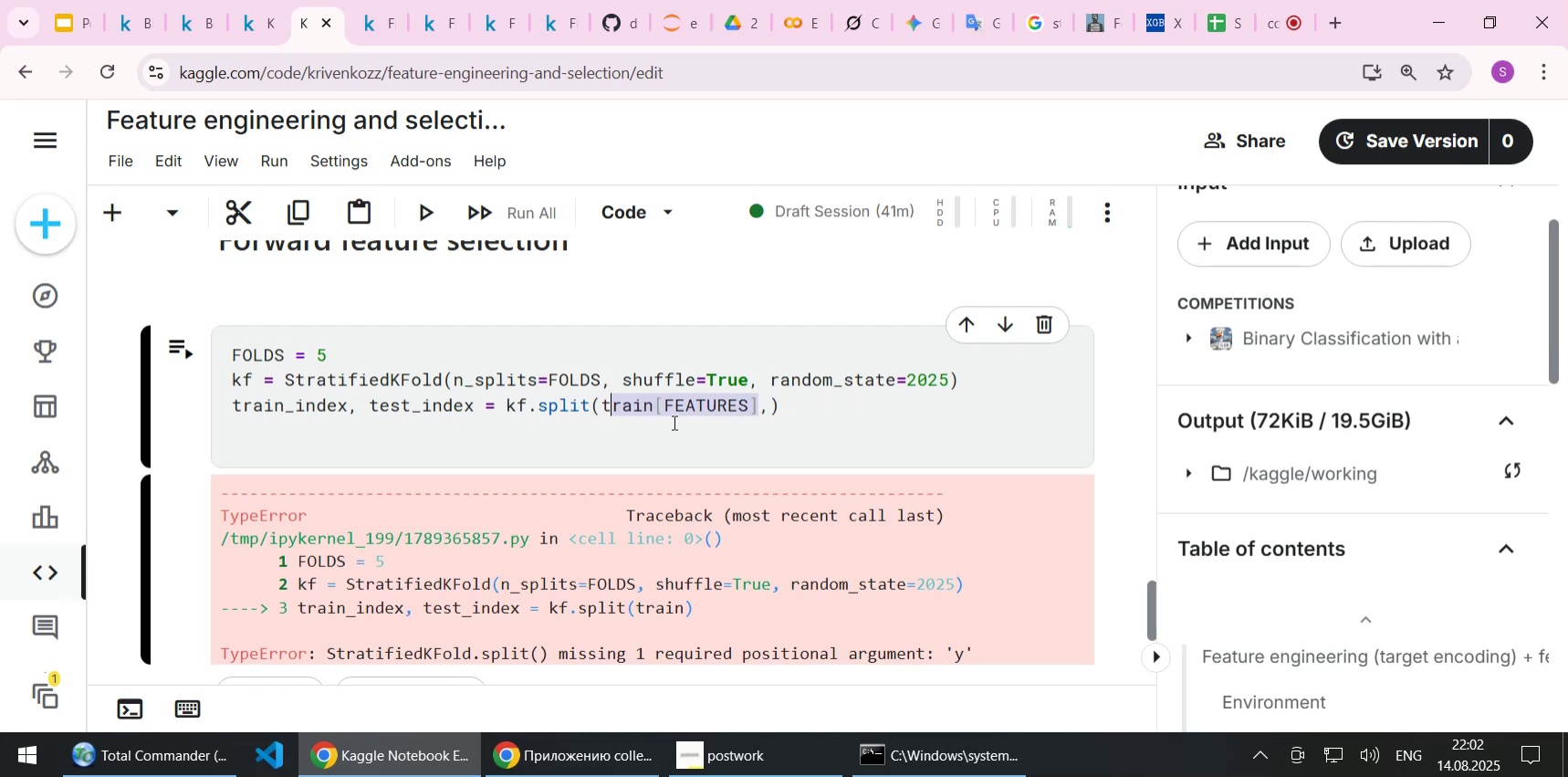 
key(Shift+ArrowLeft)
 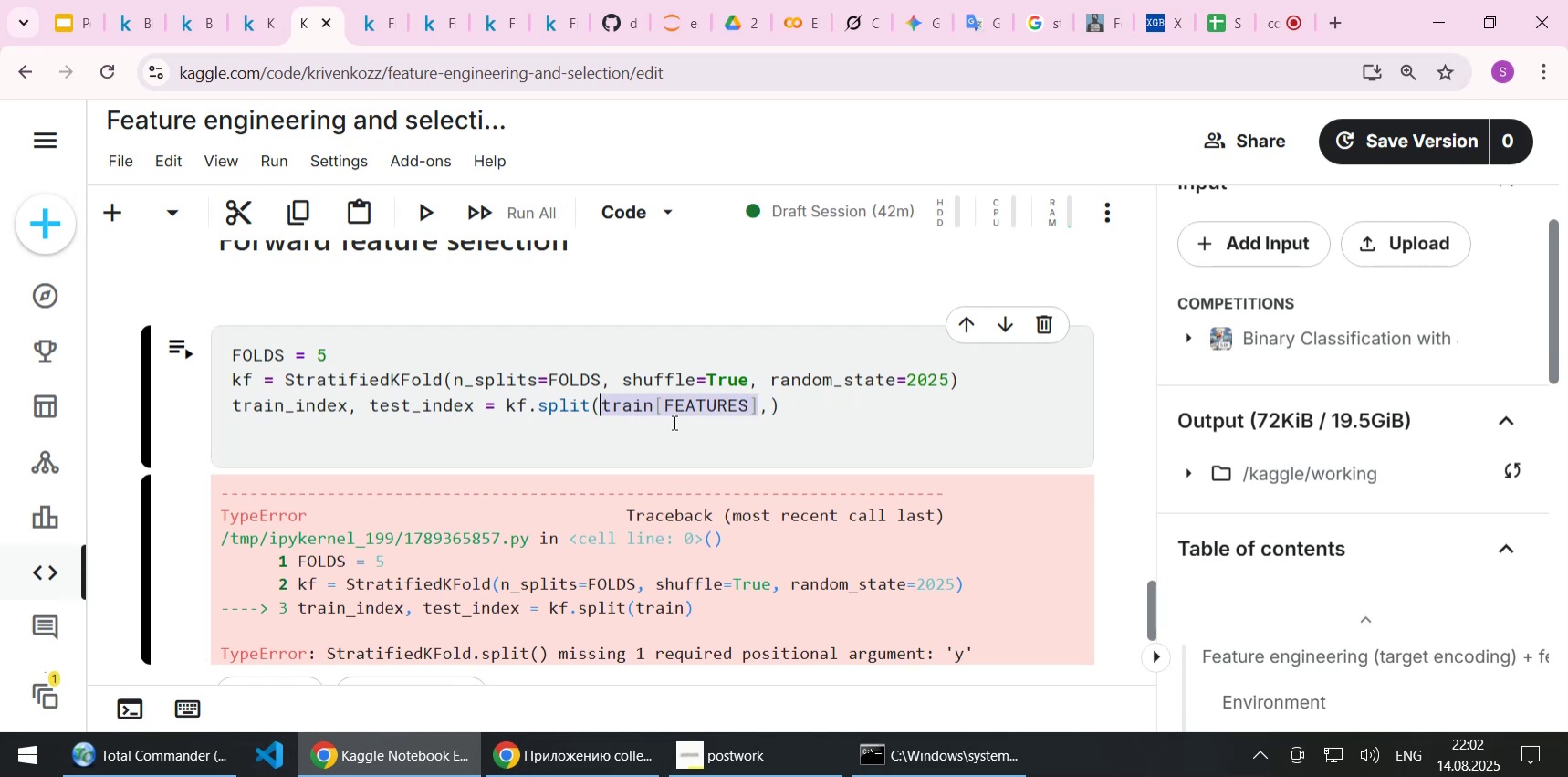 
key(Control+C)
 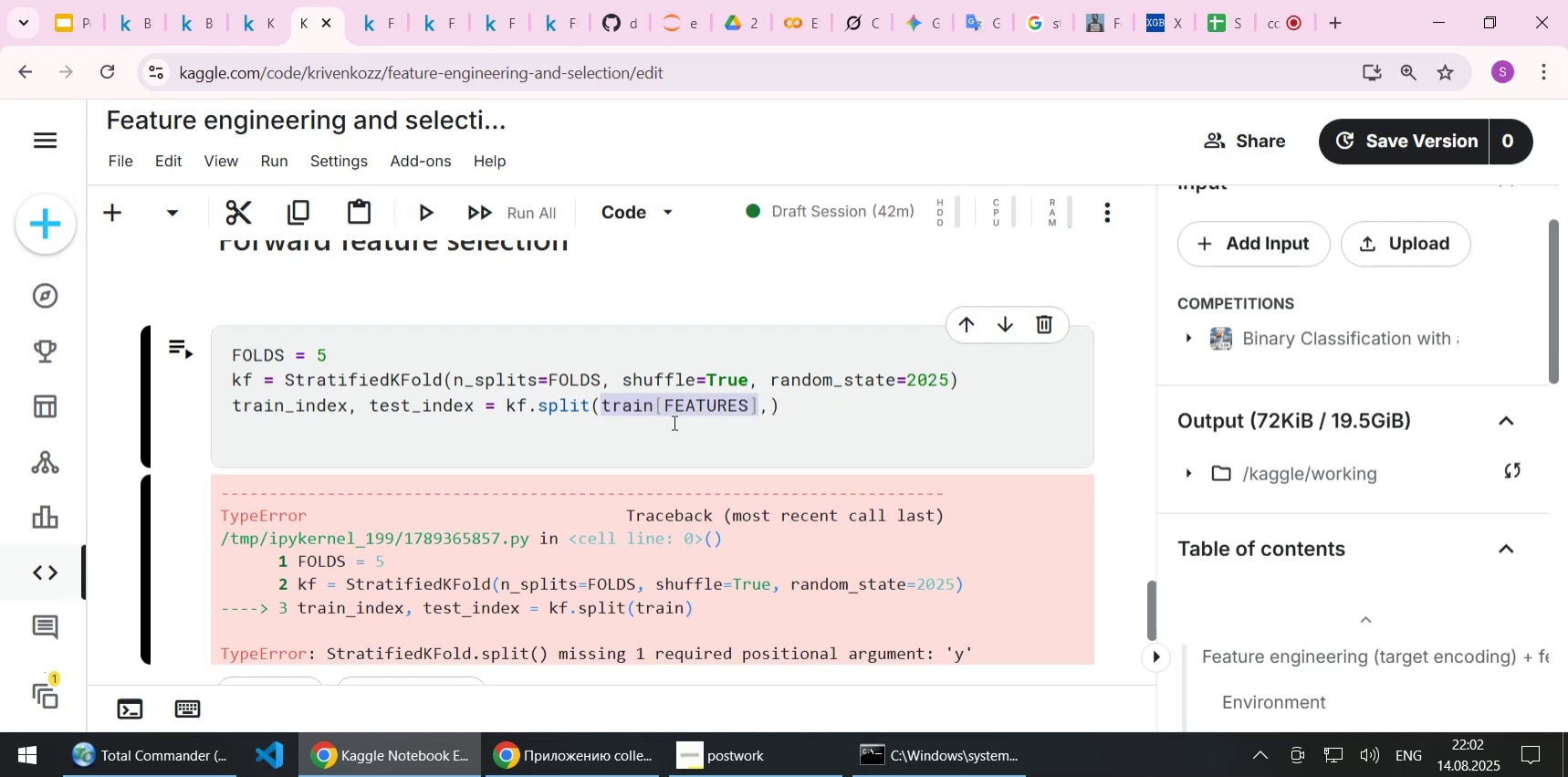 
key(End)
 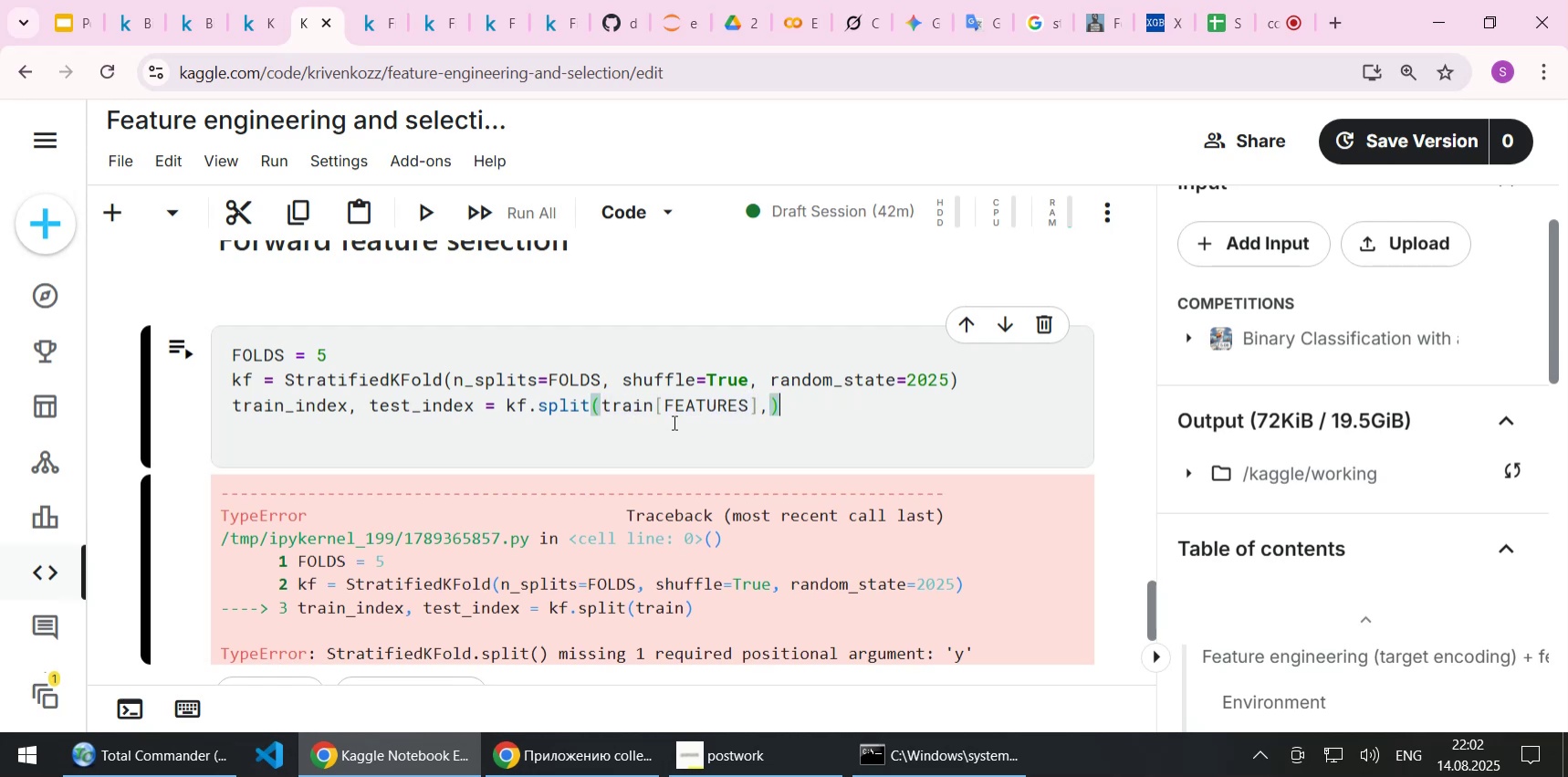 
key(ArrowLeft)
 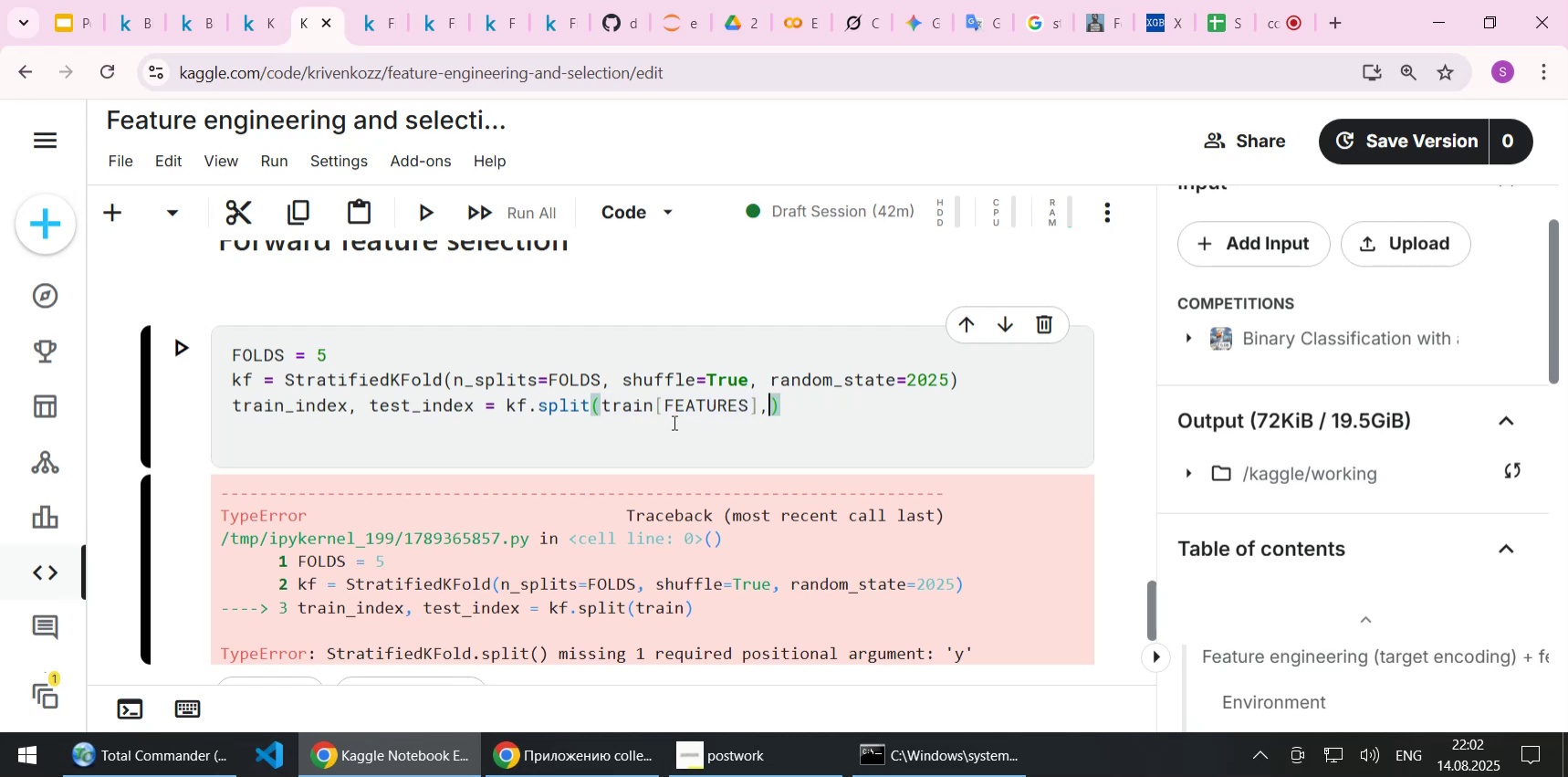 
key(Control+ControlLeft)
 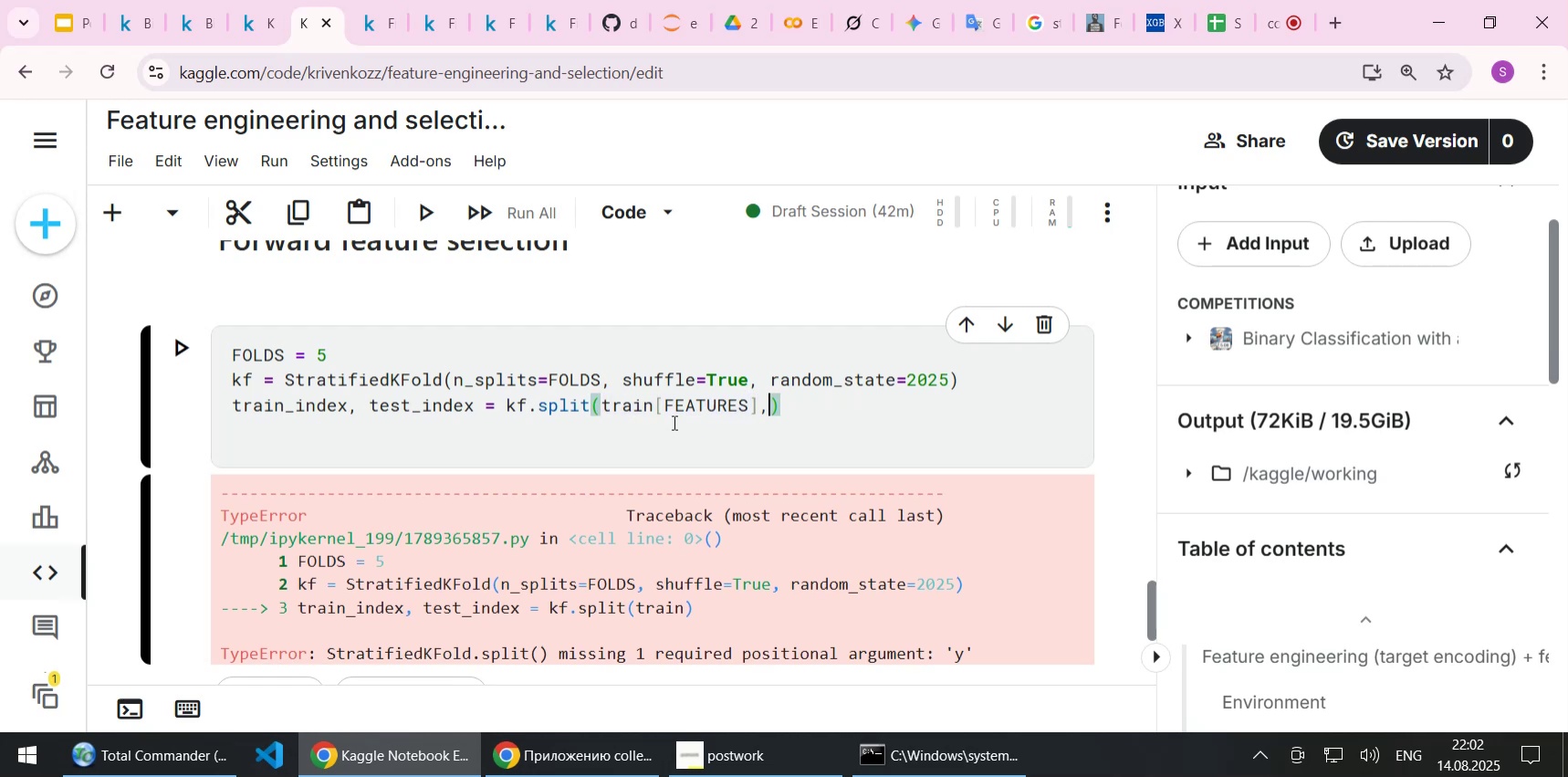 
key(Control+V)
 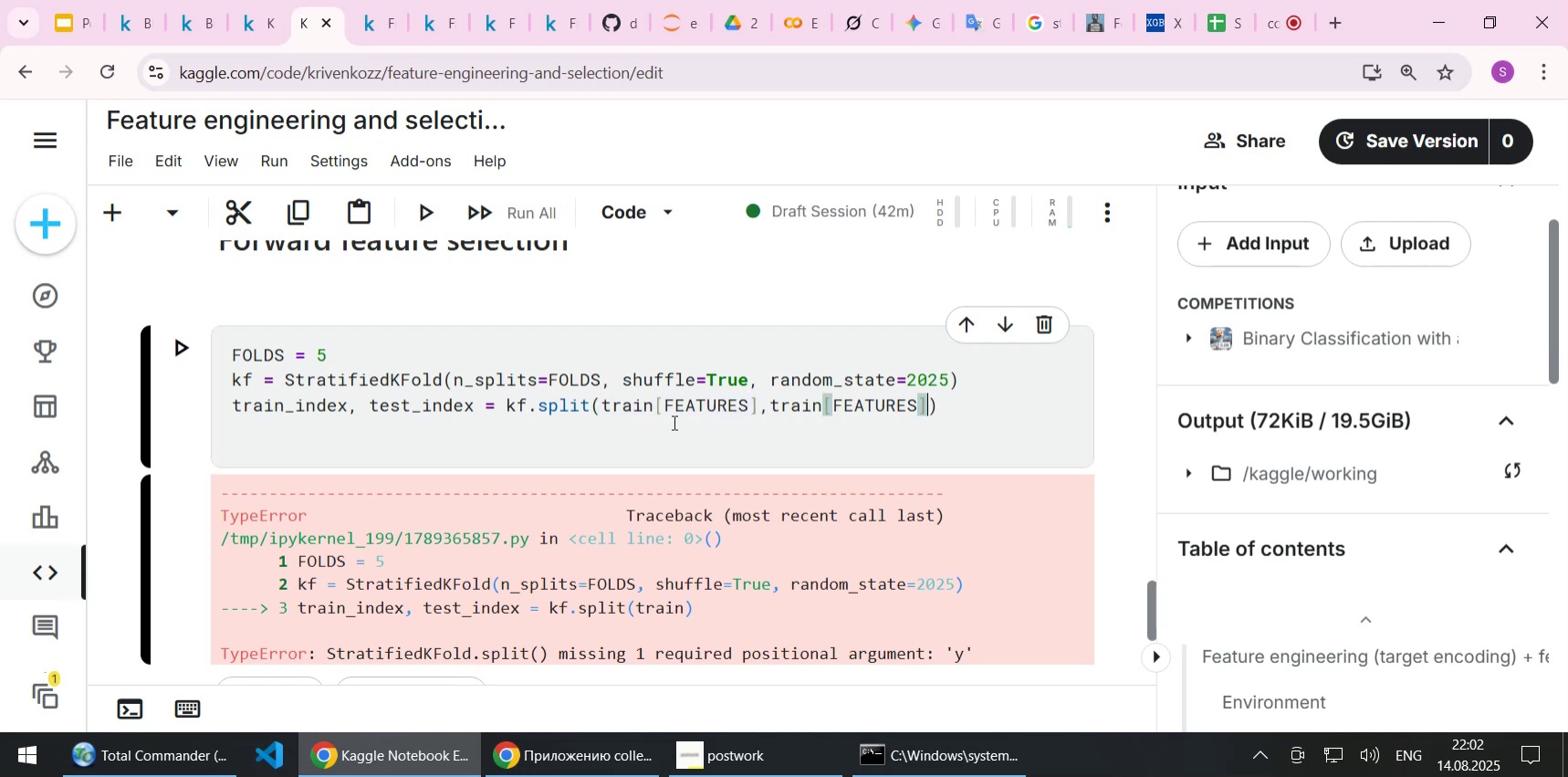 
hold_key(key=ArrowLeft, duration=0.85)
 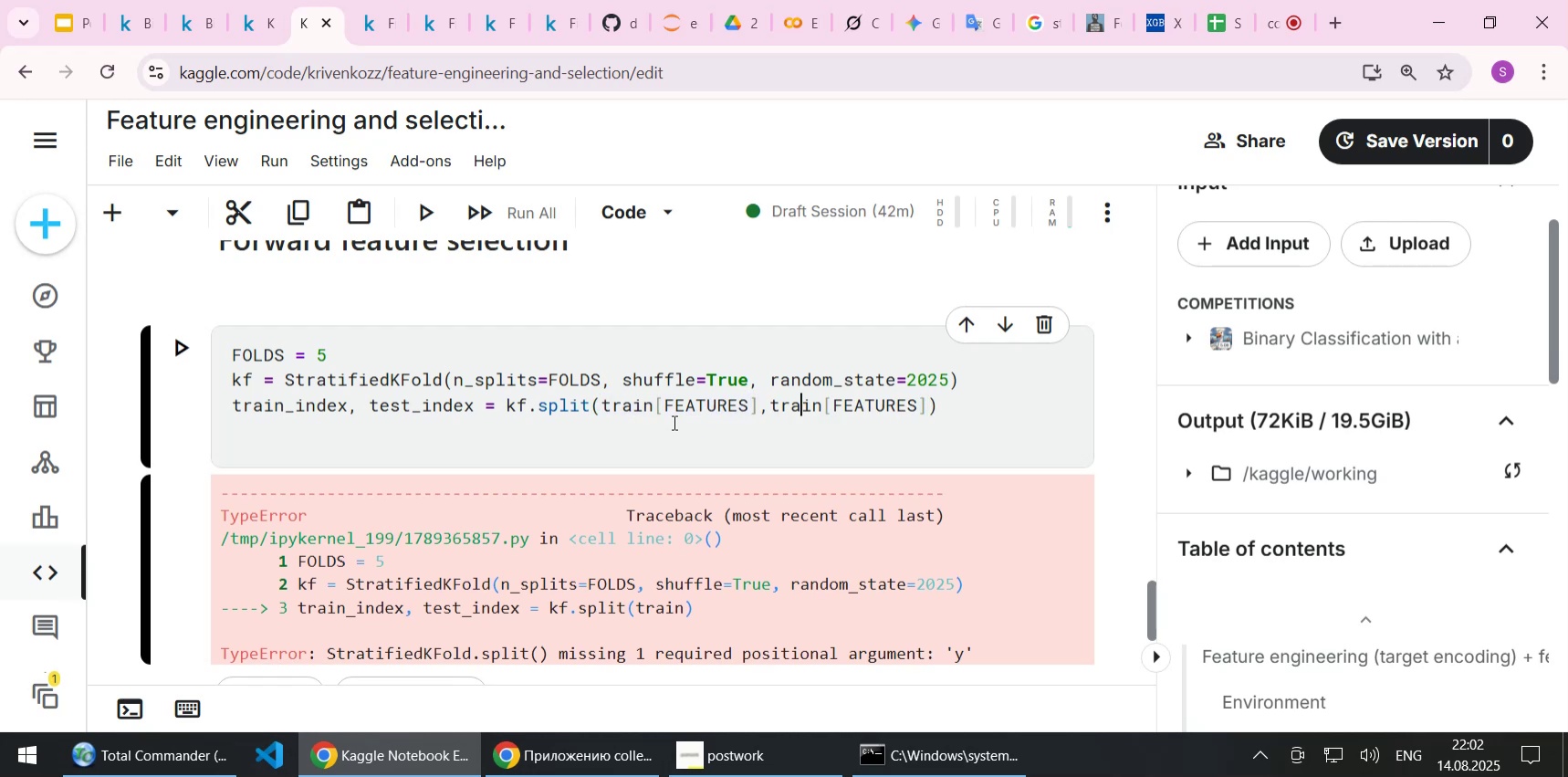 
key(ArrowLeft)
 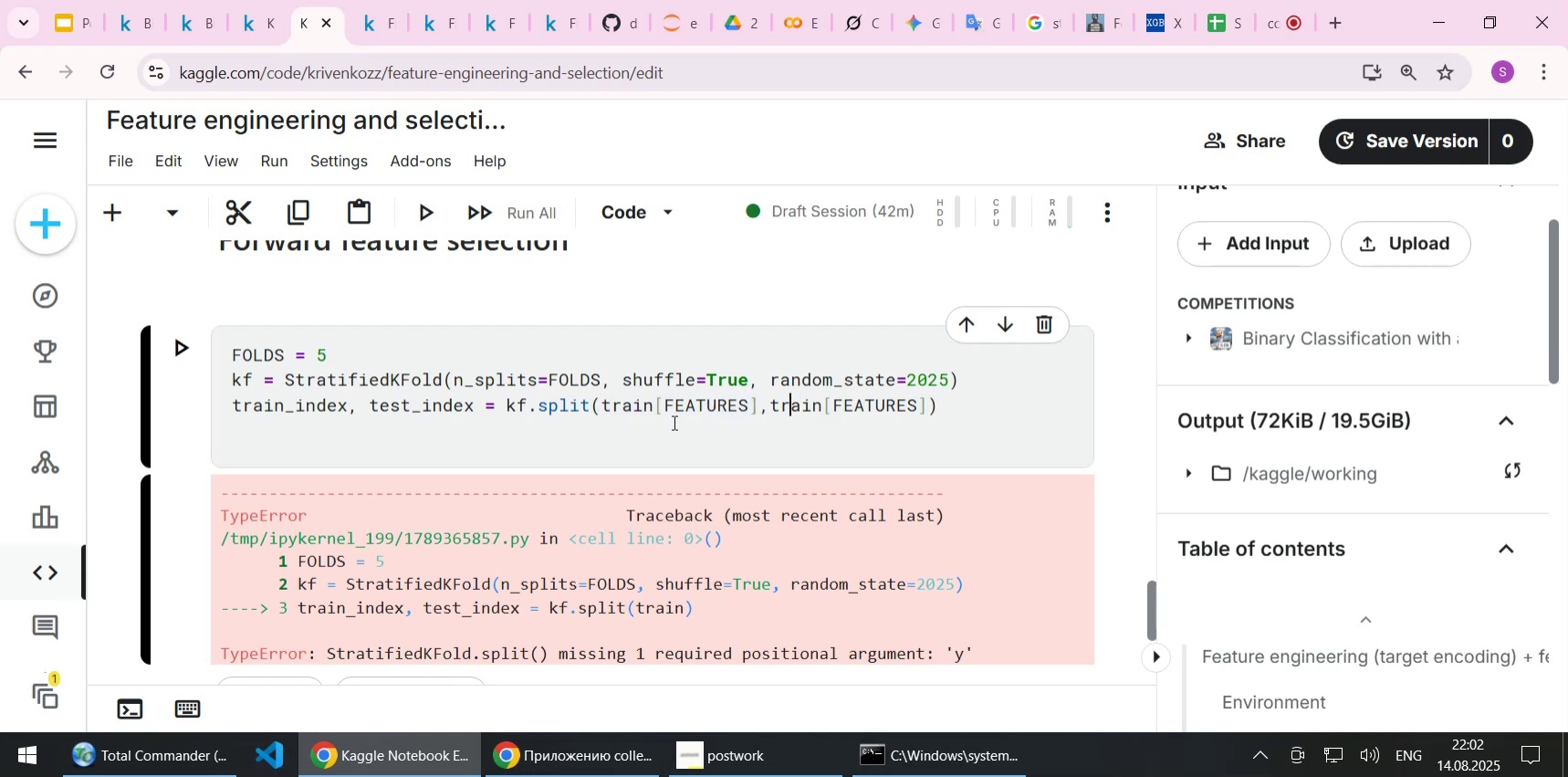 
key(ArrowLeft)
 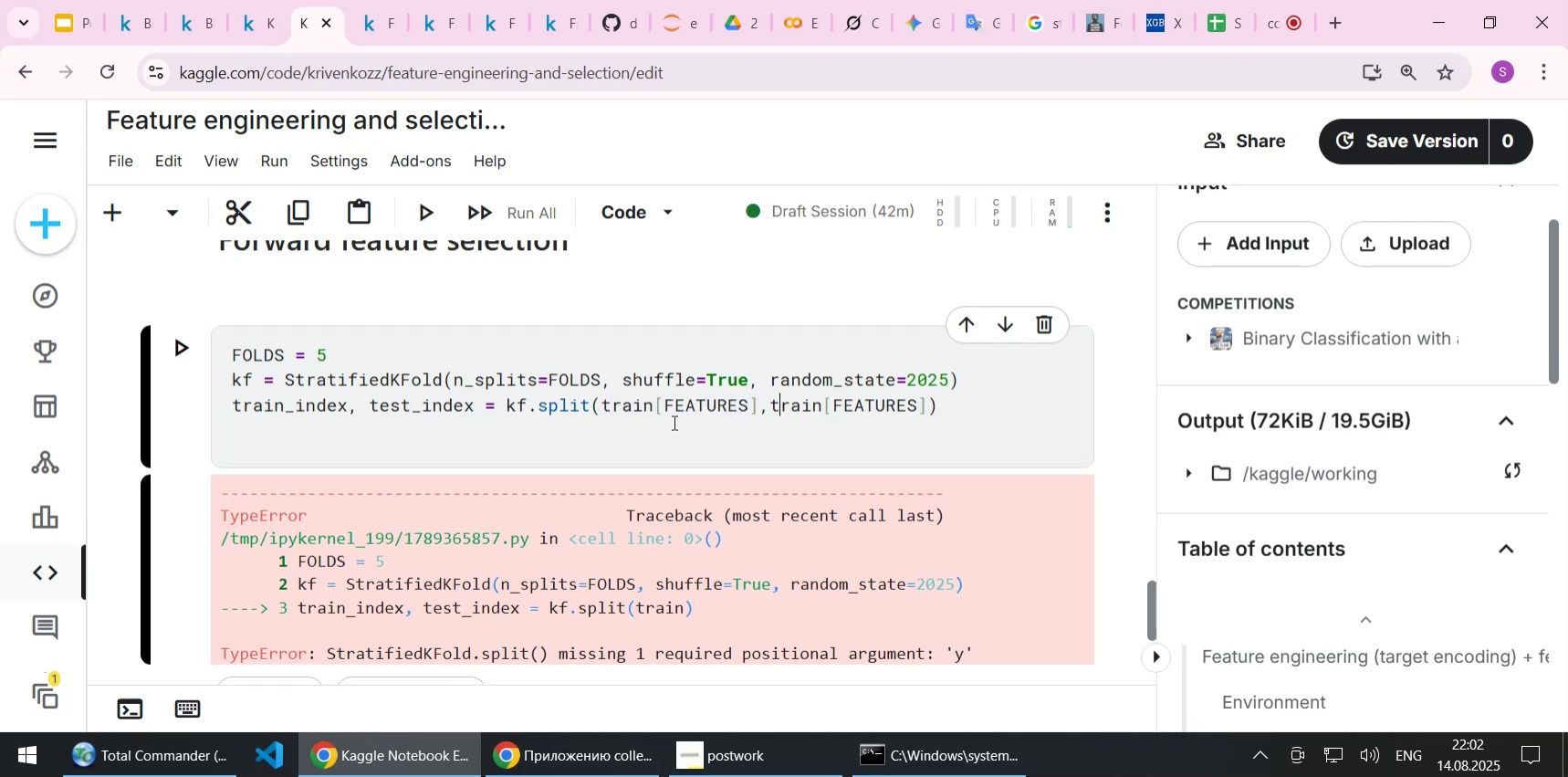 
key(ArrowLeft)
 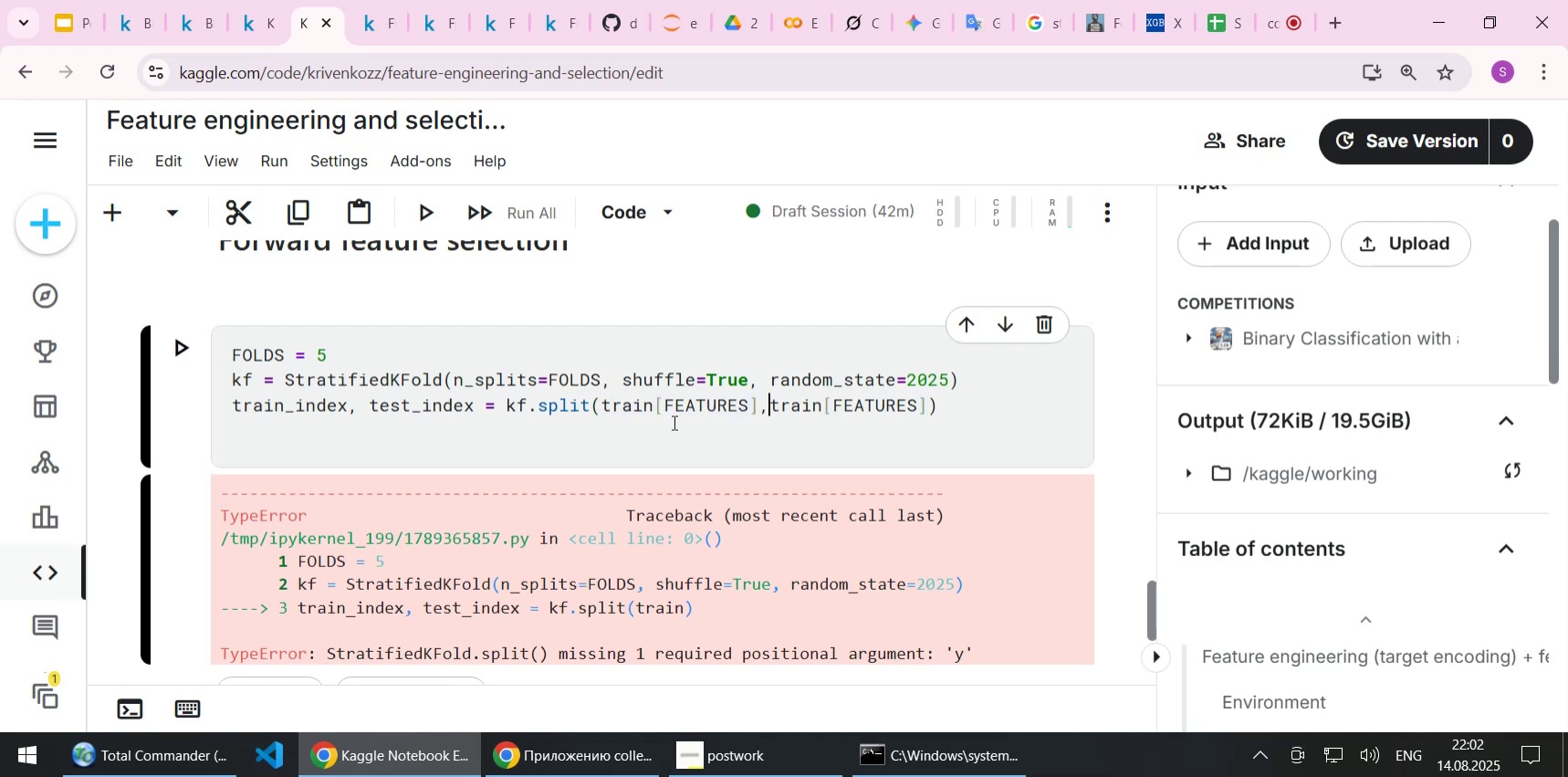 
key(Space)
 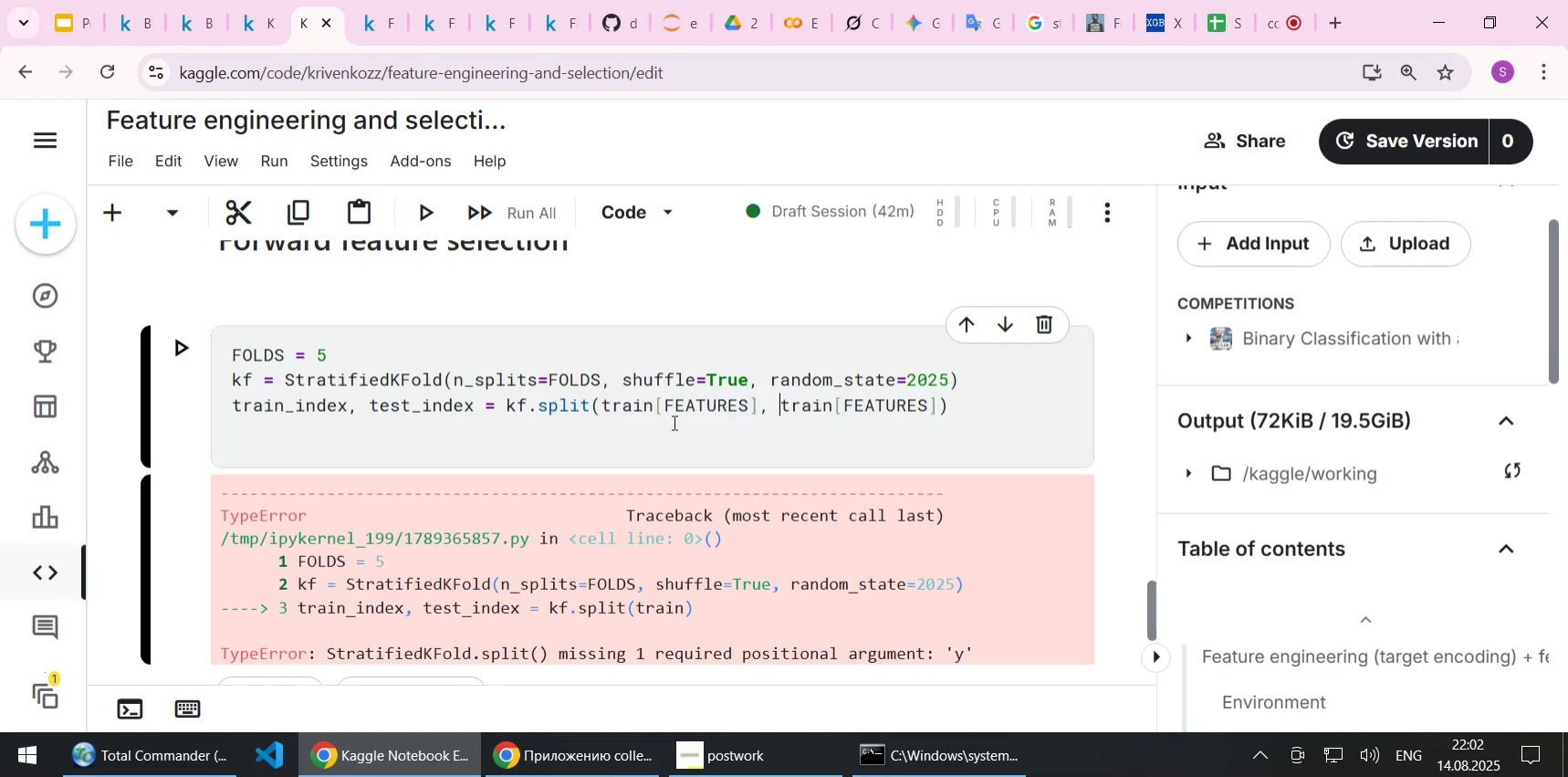 
key(ArrowRight)
 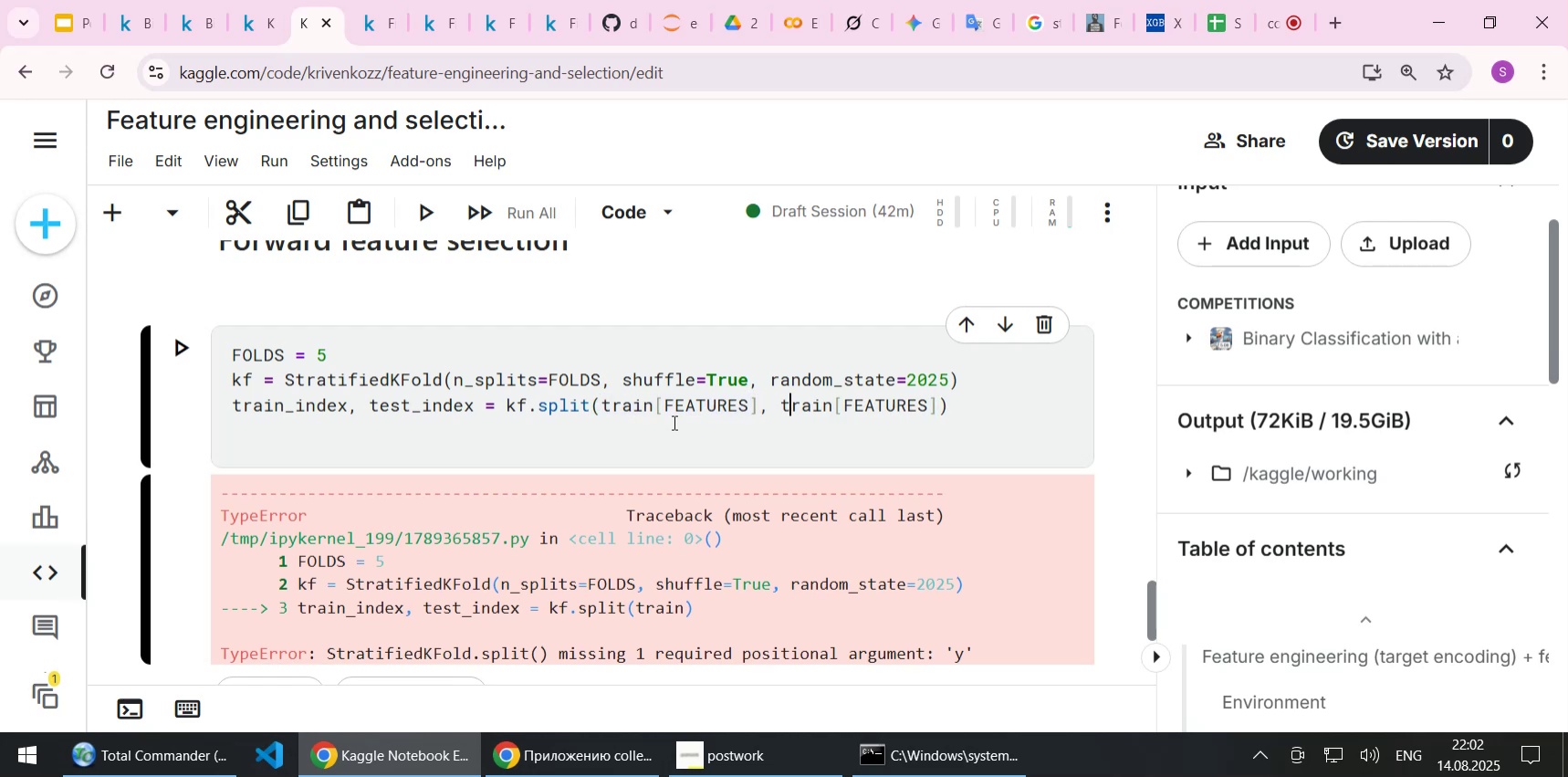 
hold_key(key=ArrowRight, duration=0.61)
 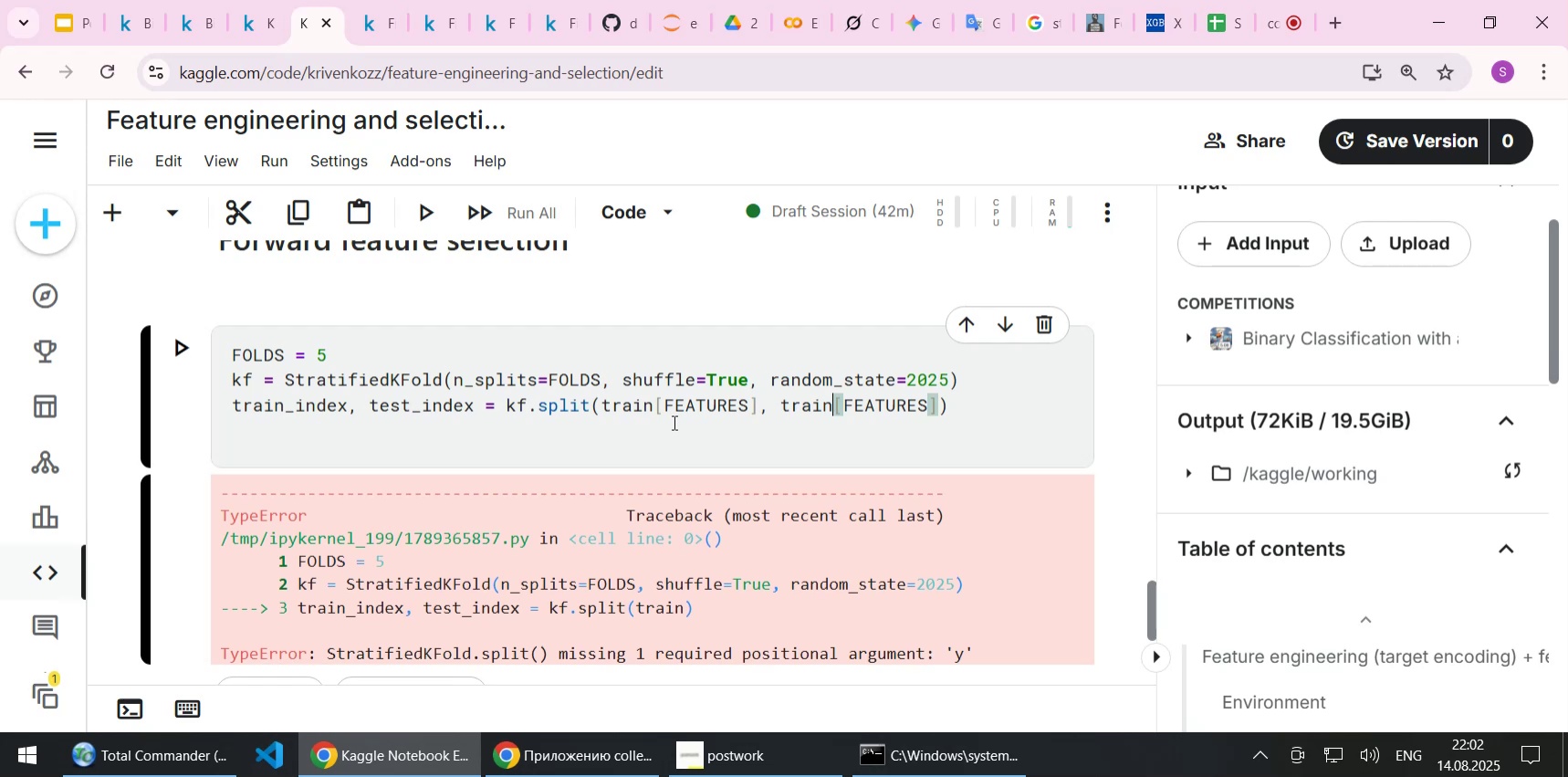 
key(ArrowRight)
 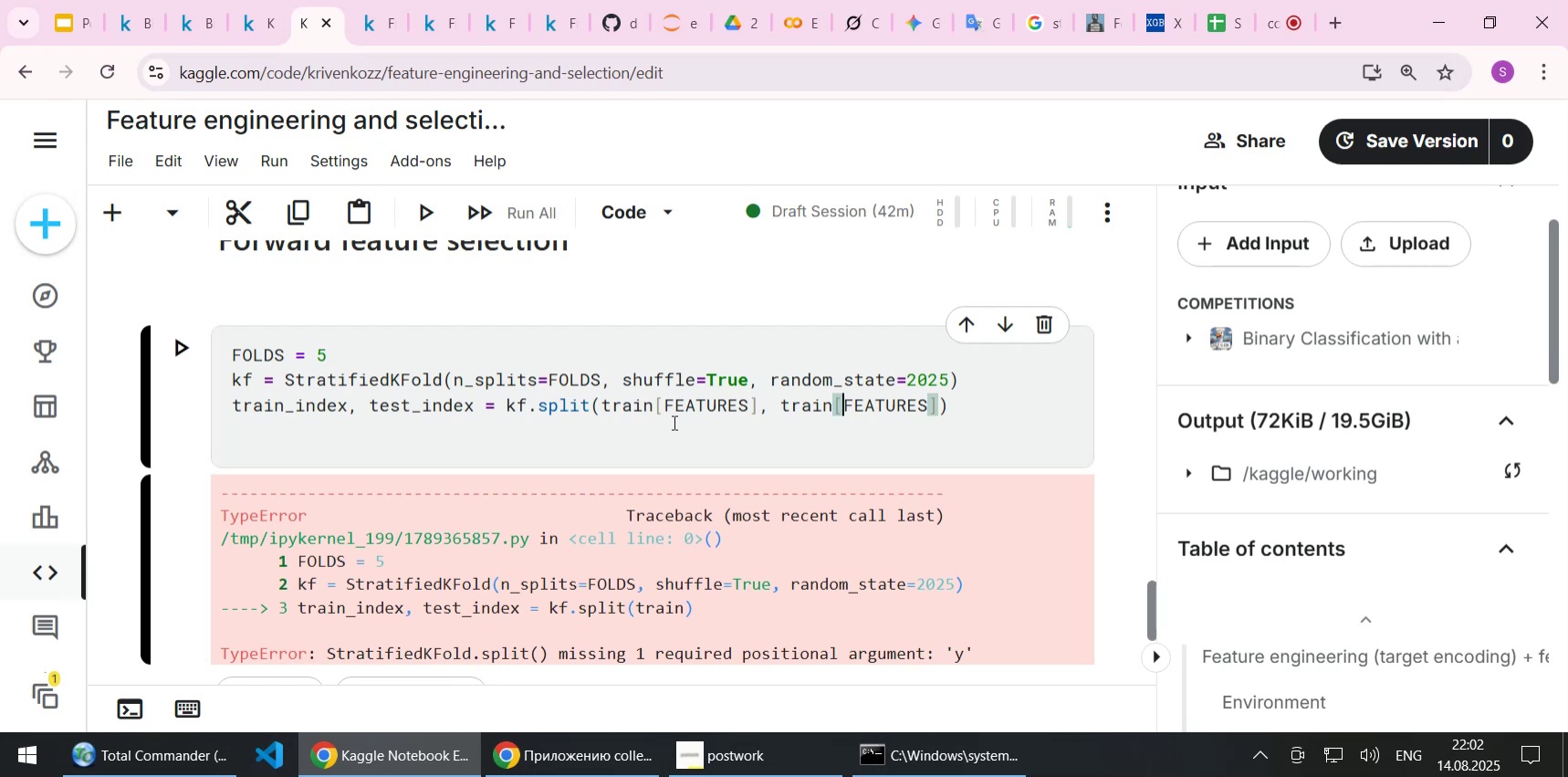 
key(Control+Shift+ControlLeft)
 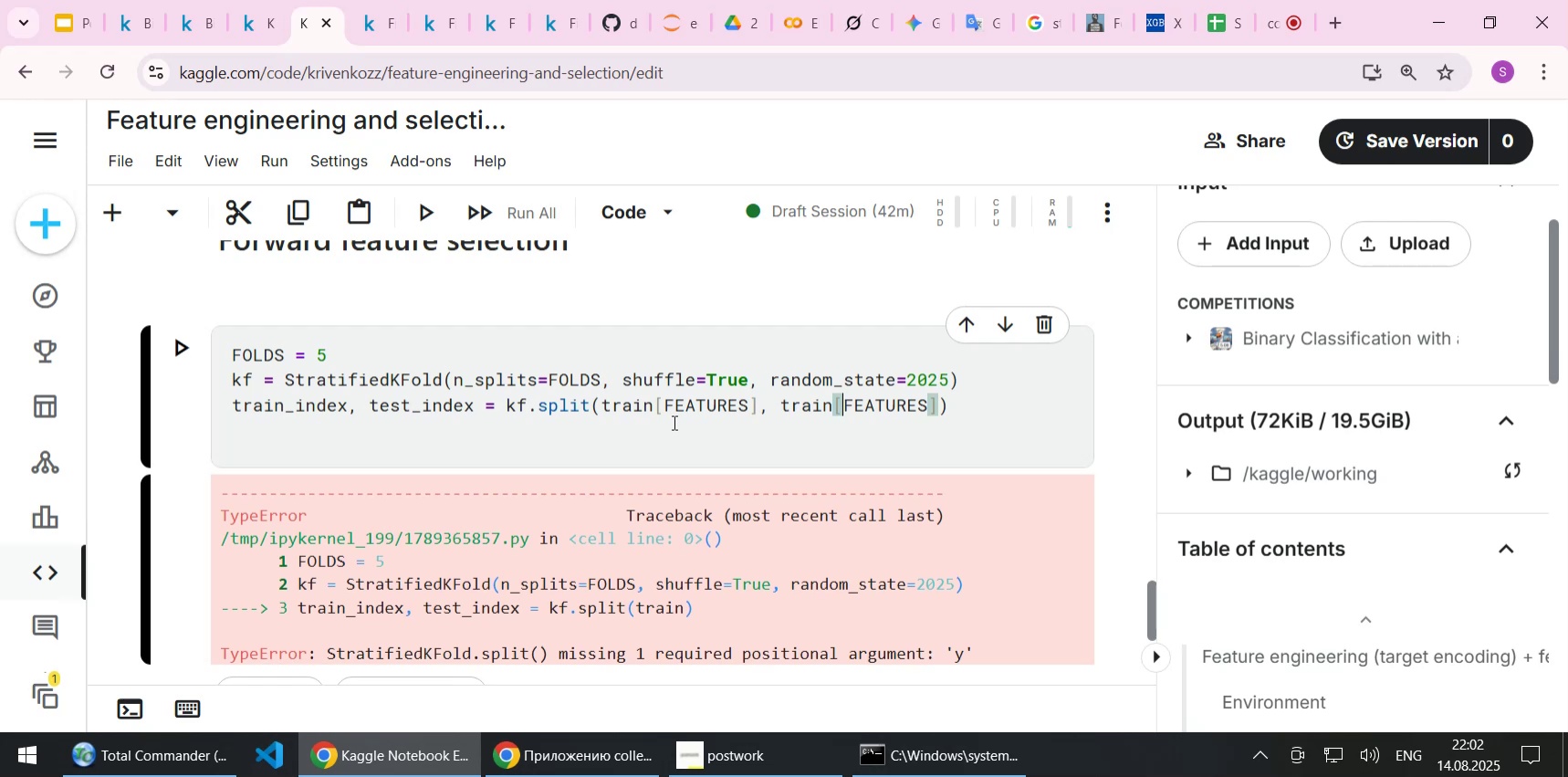 
key(Control+Shift+ArrowRight)
 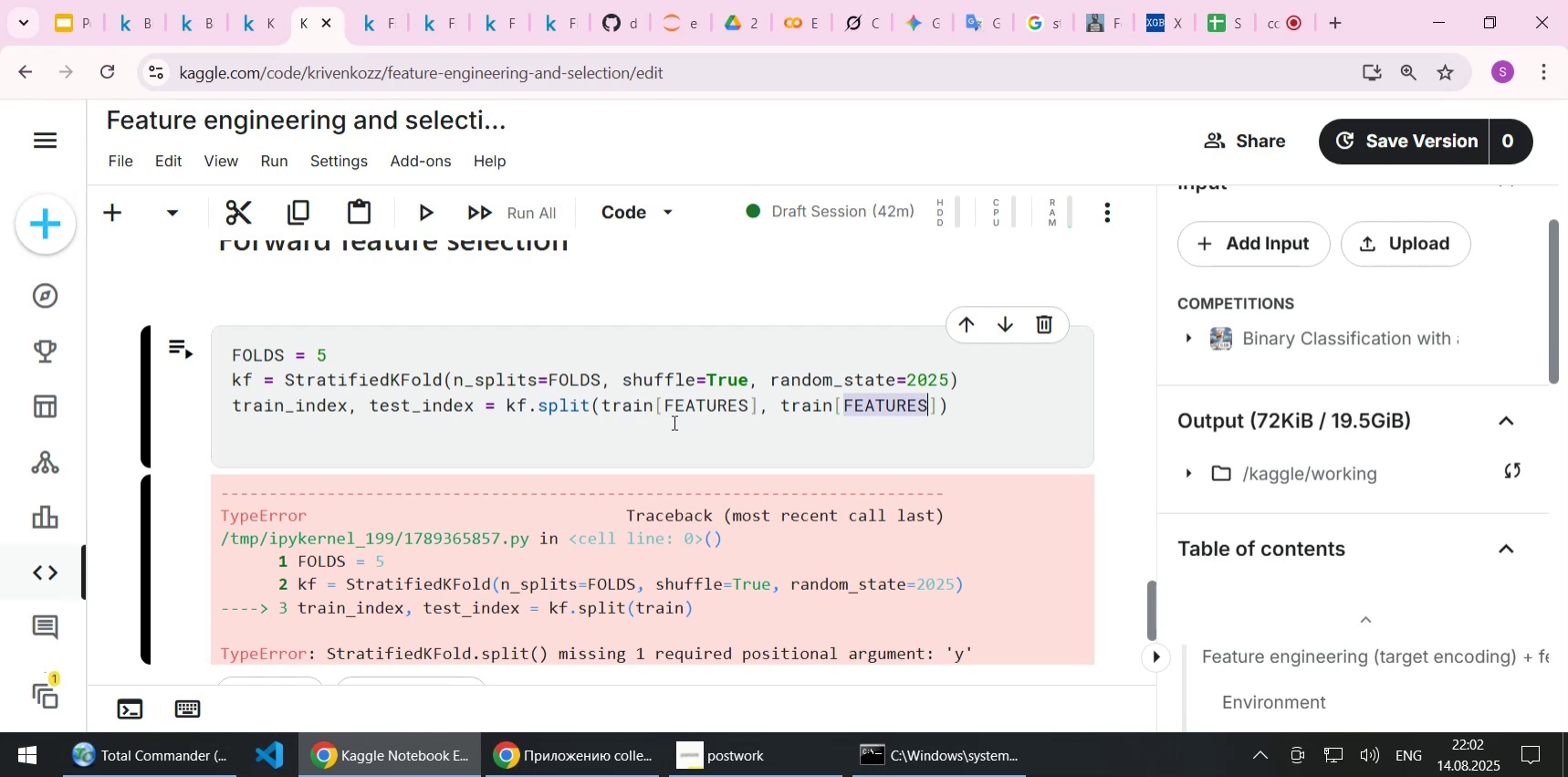 
key(Shift+ArrowRight)
 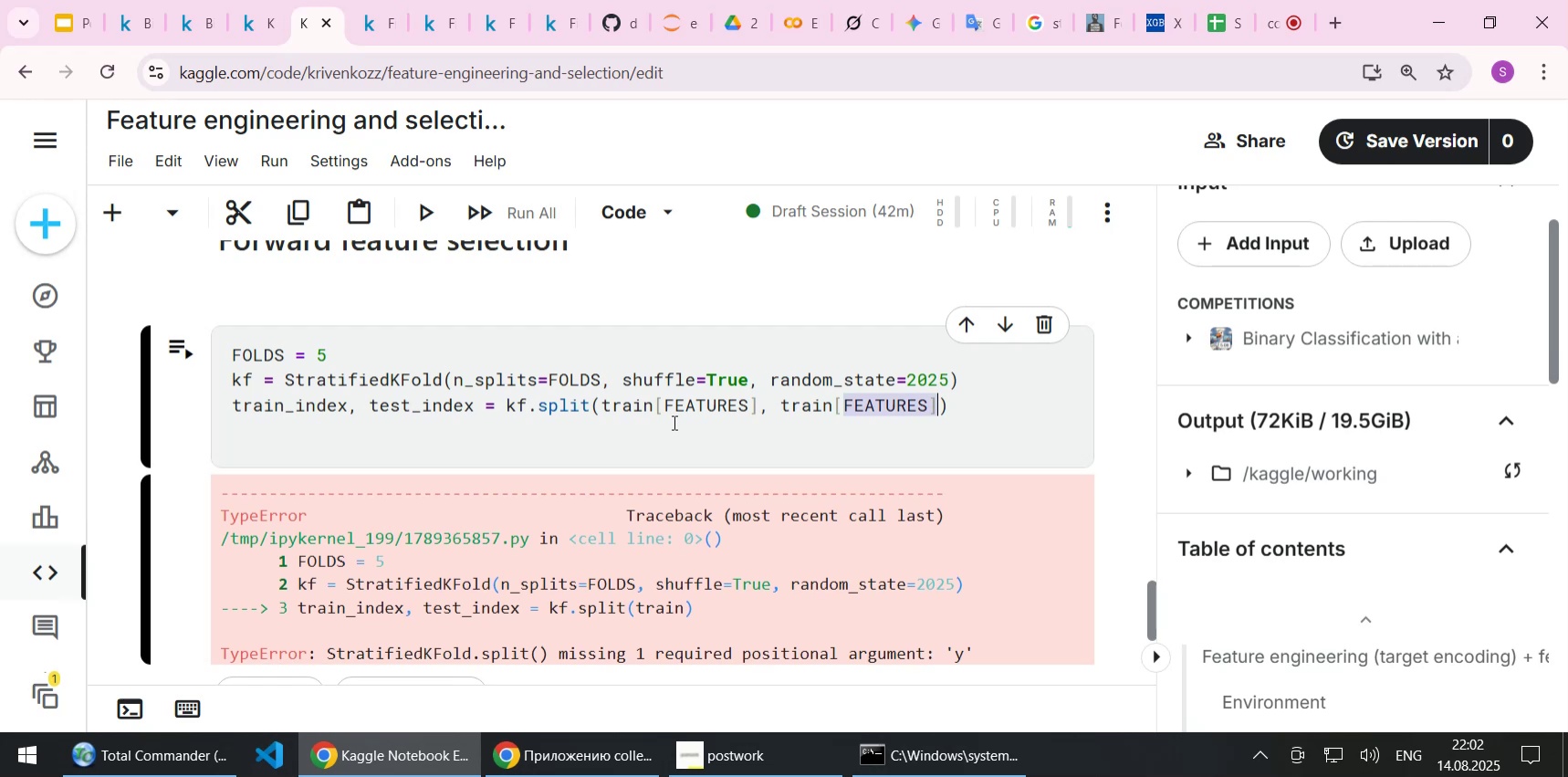 
key(Shift+ArrowRight)
 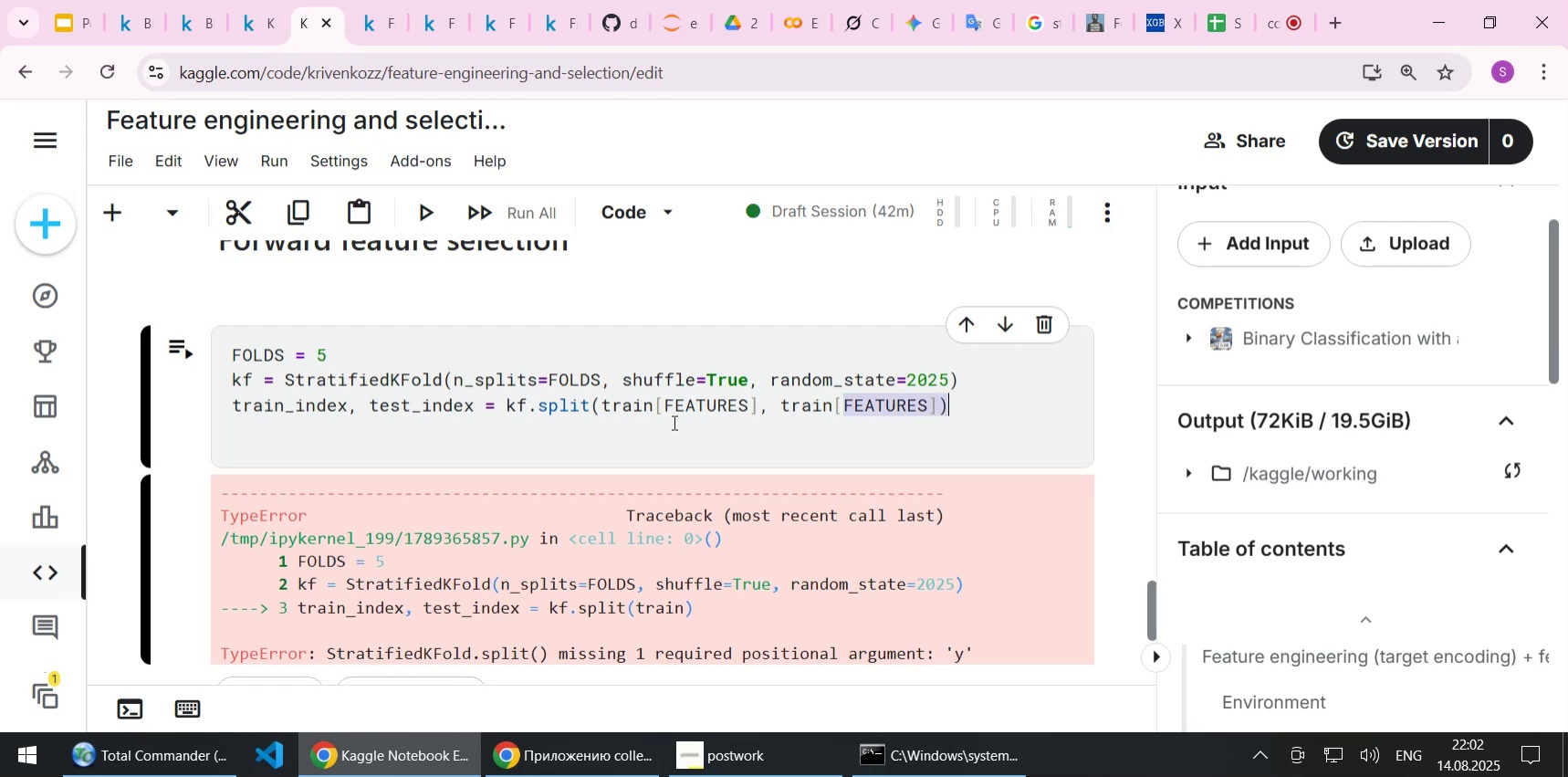 
key(Shift+ArrowLeft)
 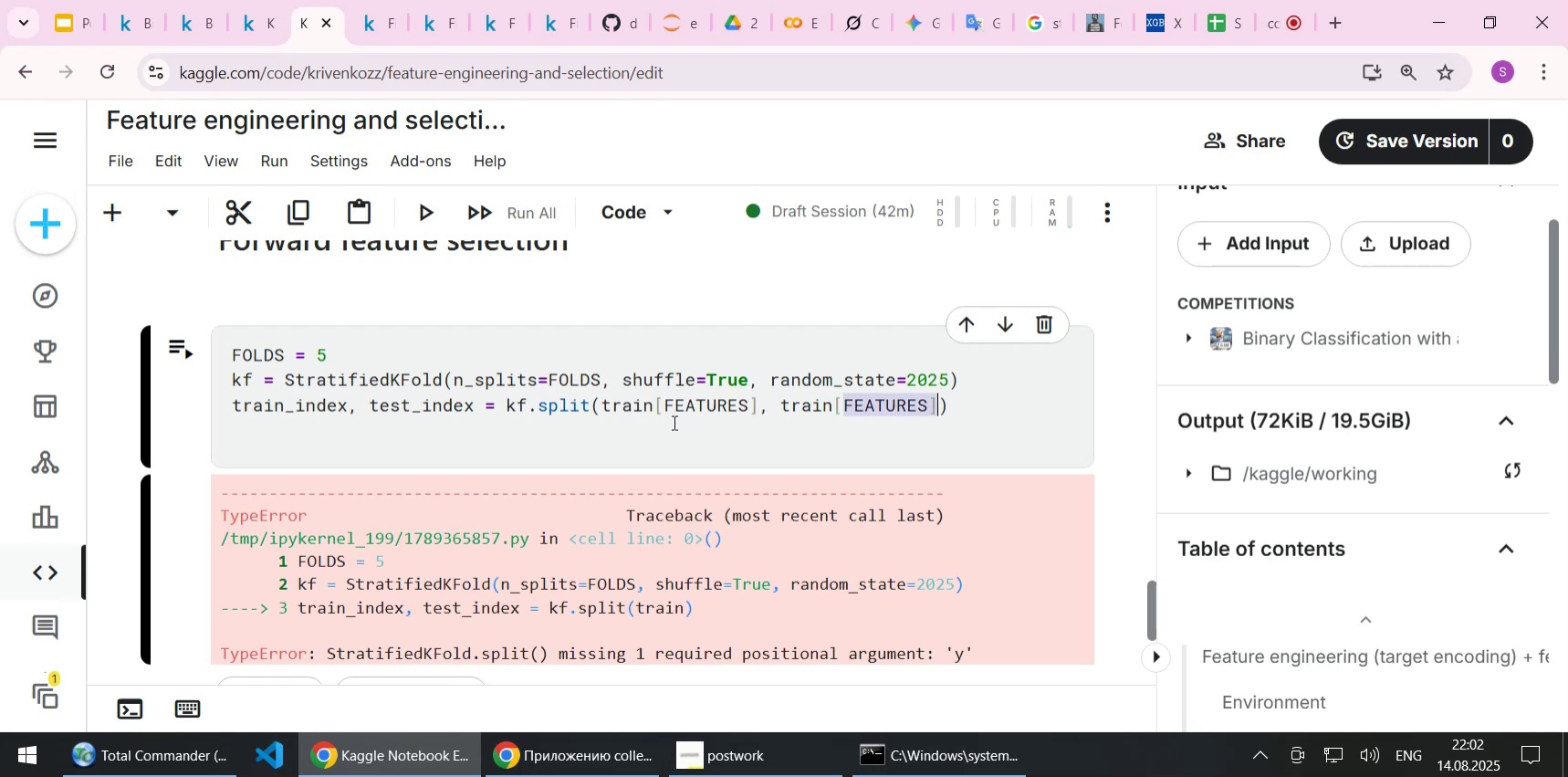 
key(Shift+ArrowLeft)
 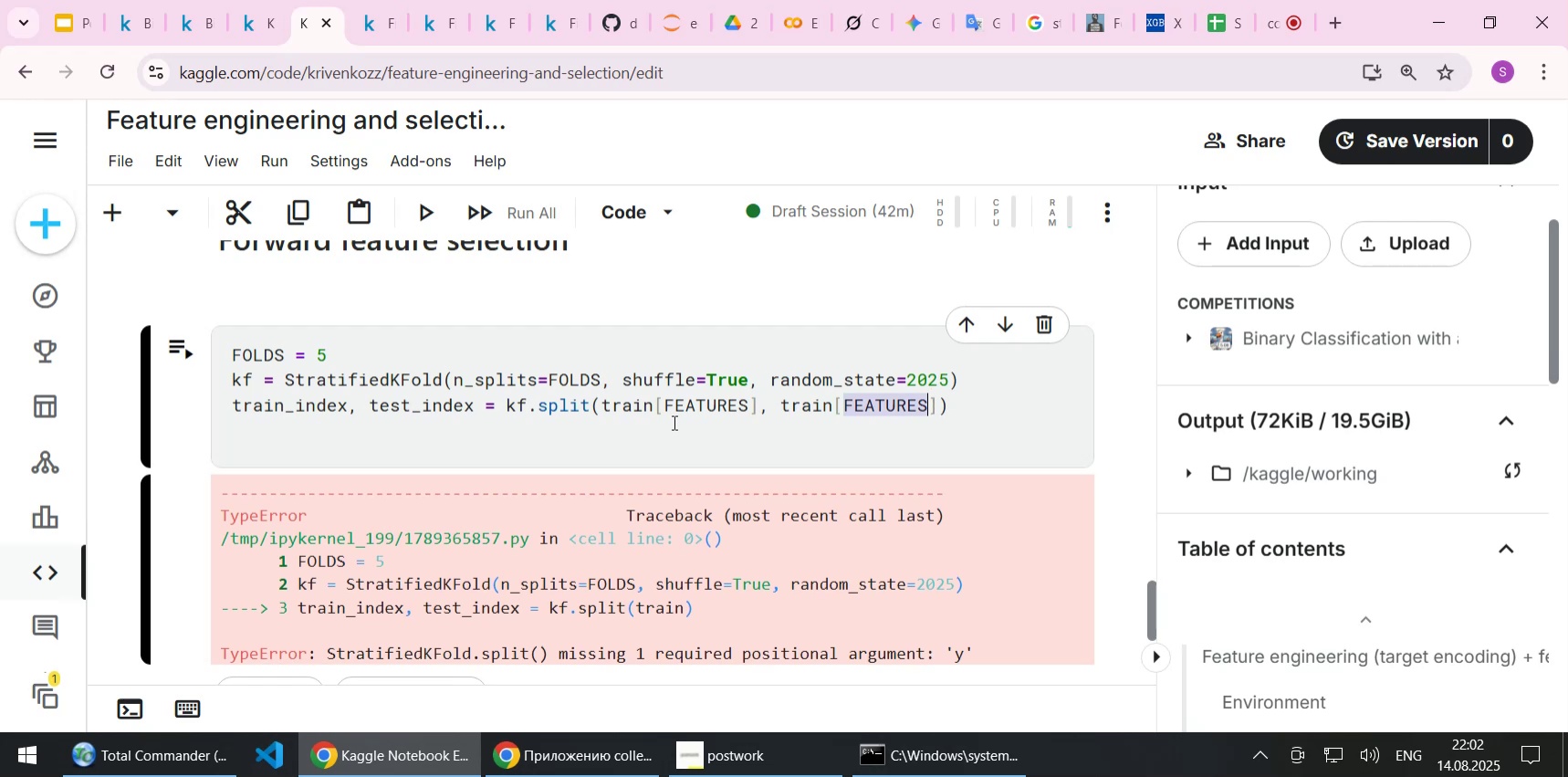 
type([Delete]target)
 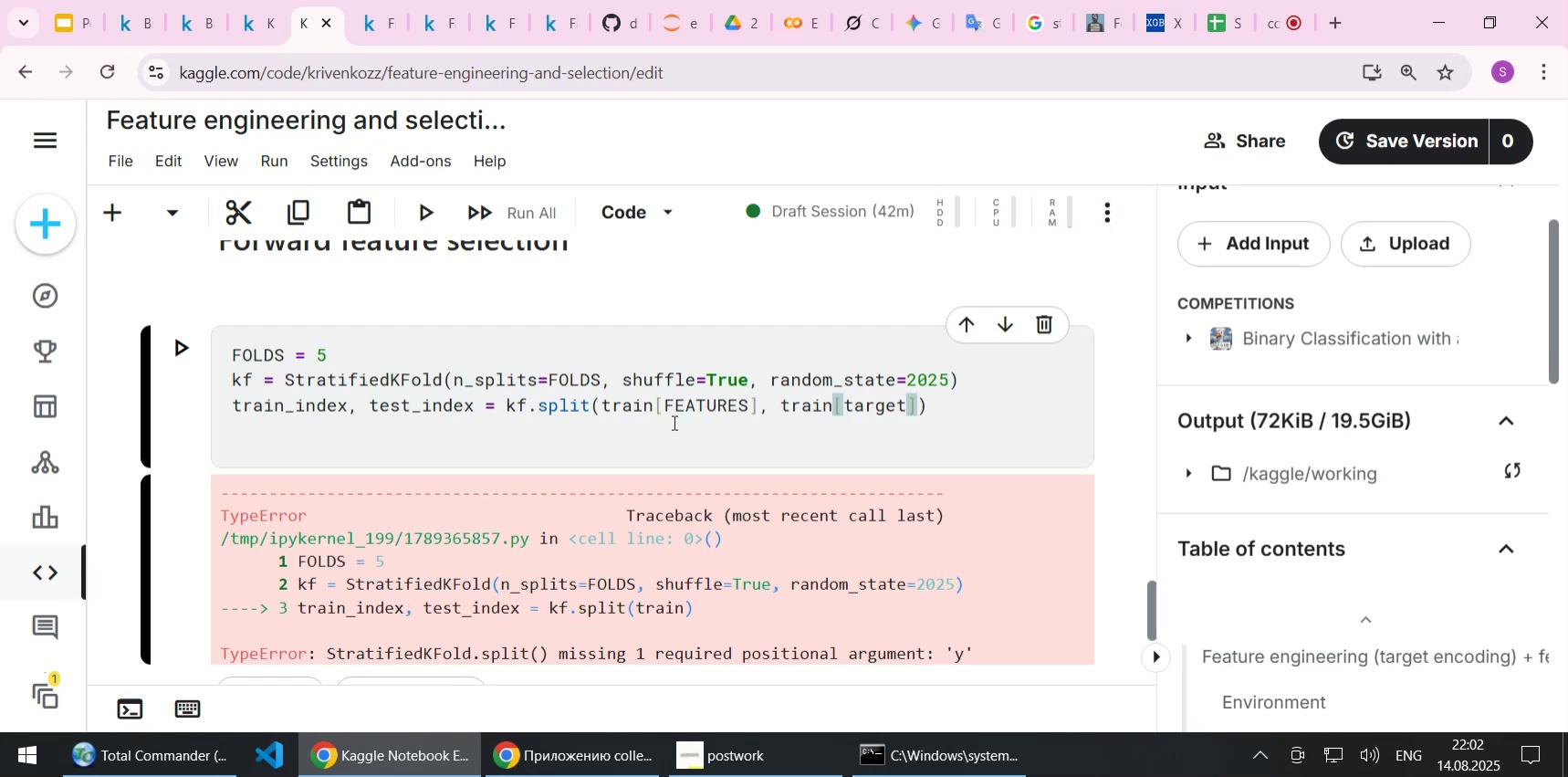 
key(Shift+Enter)
 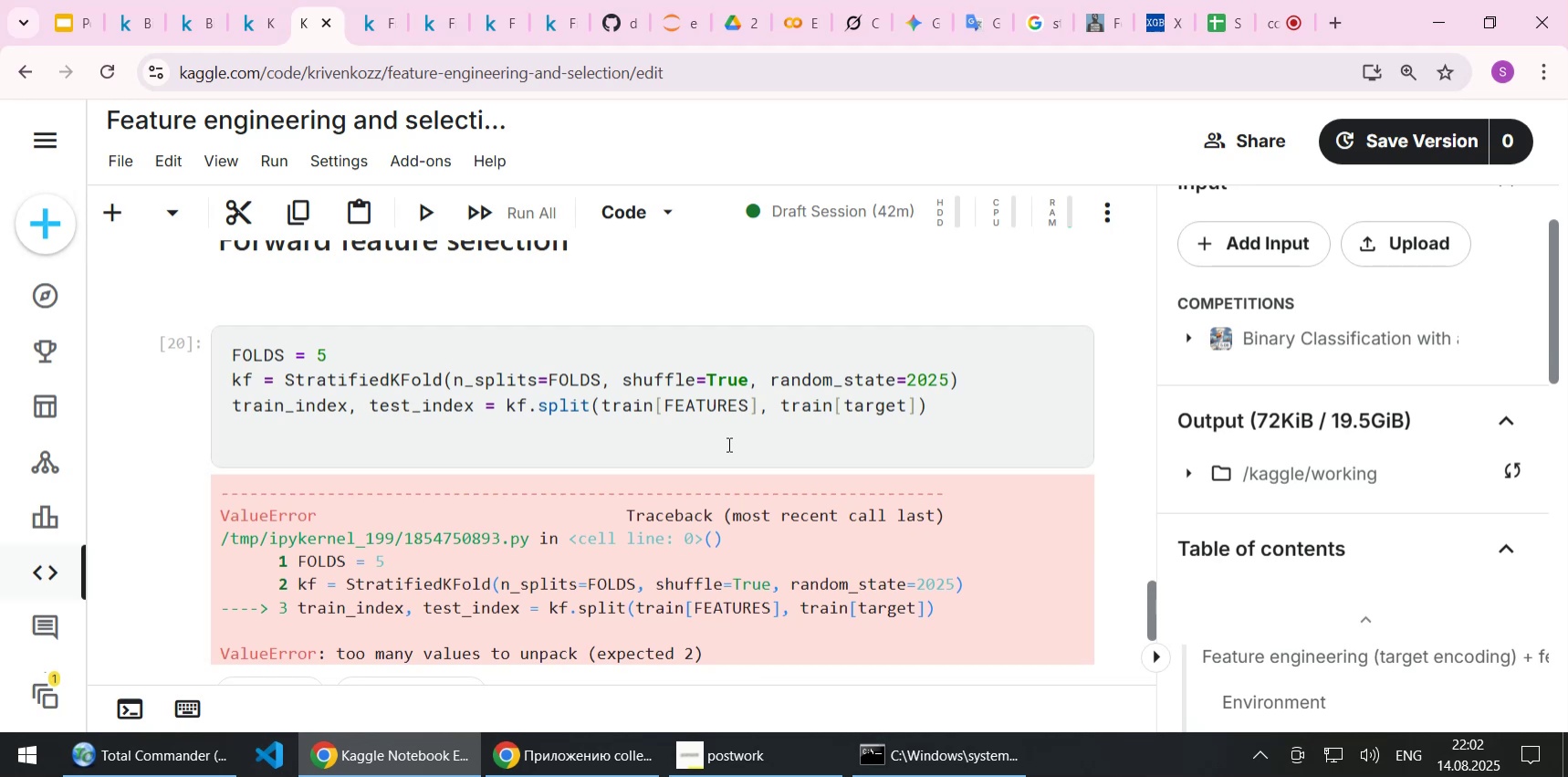 
wait(13.55)
 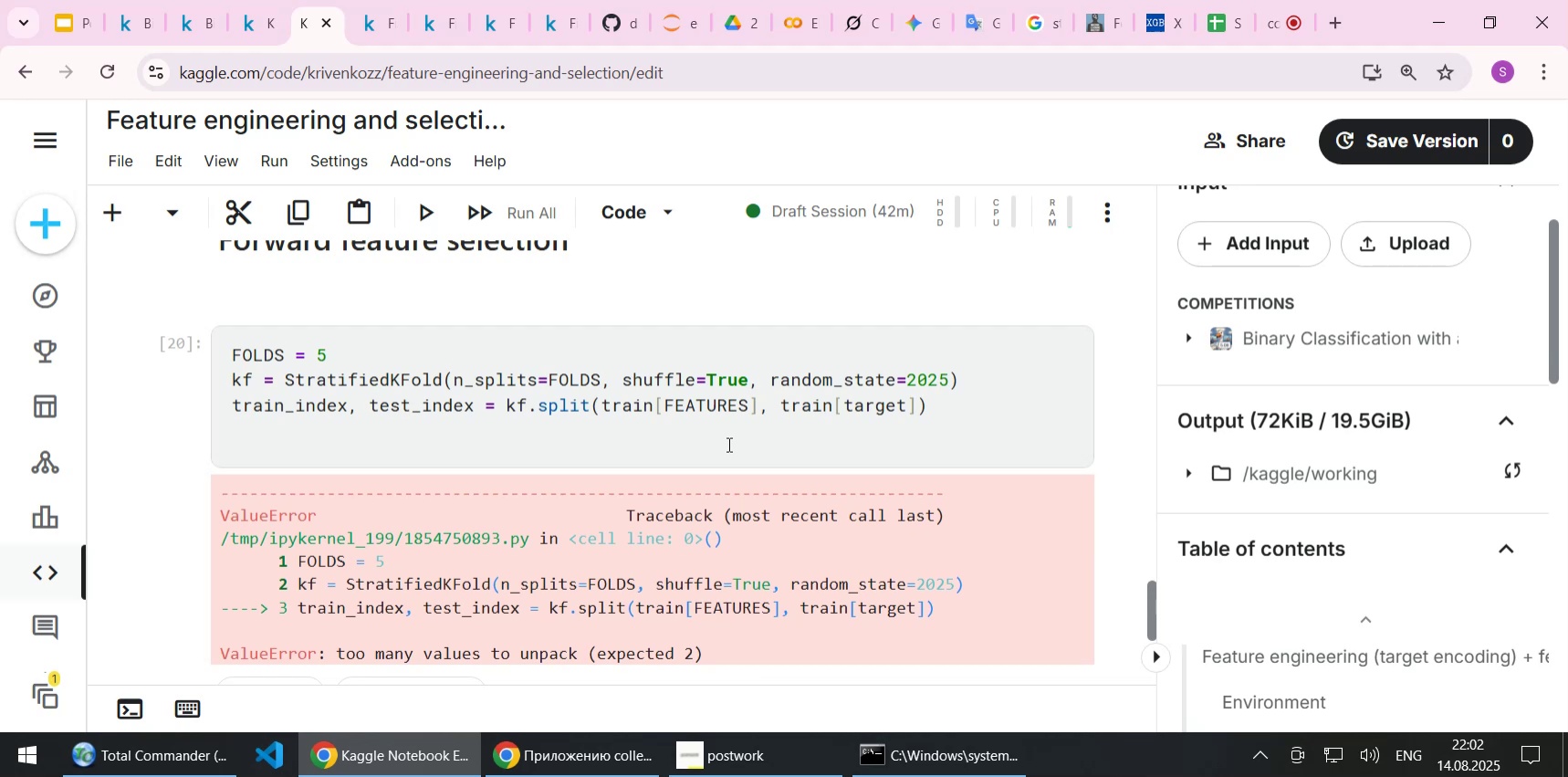 
scroll: coordinate [727, 444], scroll_direction: down, amount: 1.0
 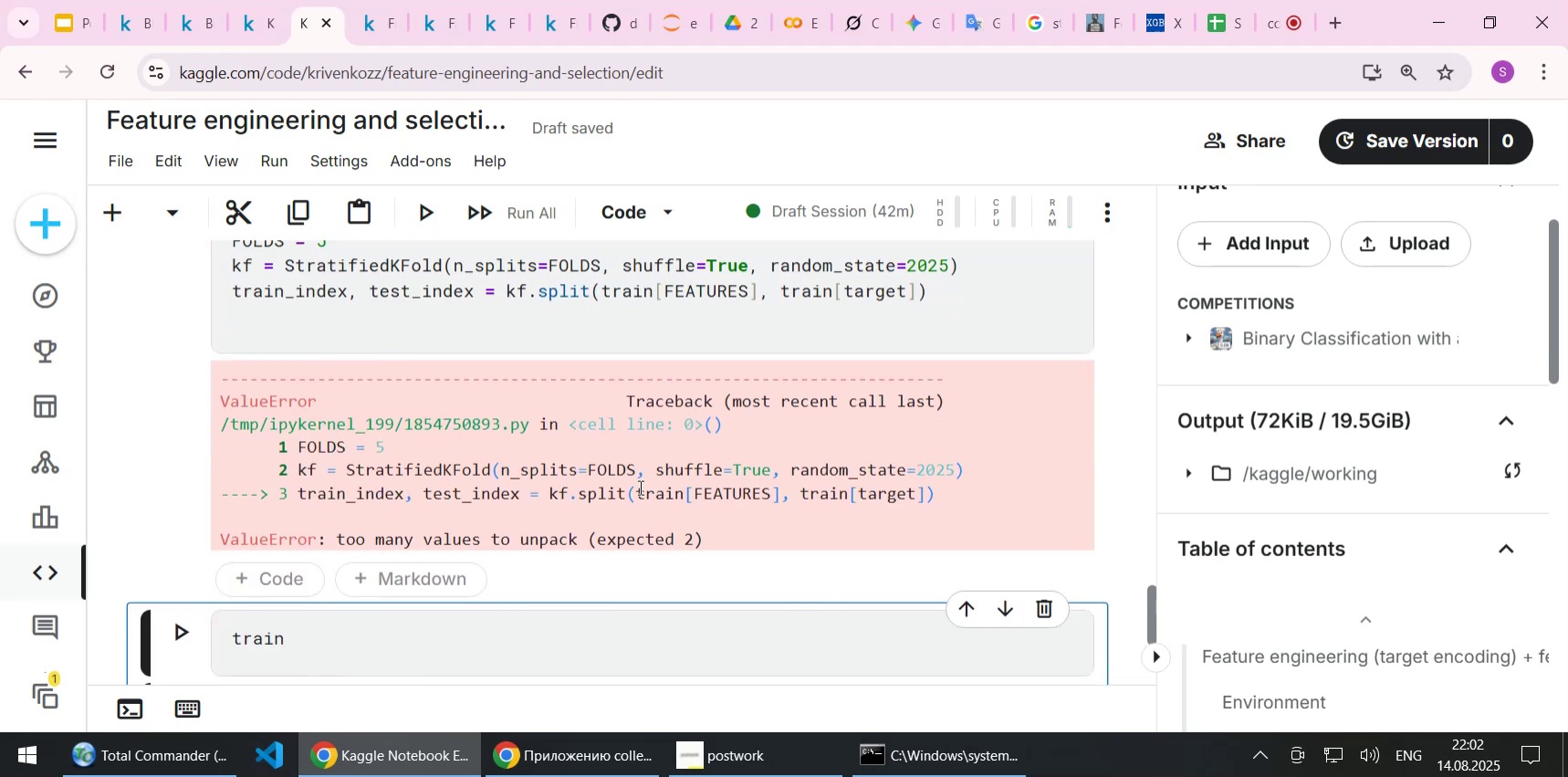 
left_click_drag(start_coordinate=[637, 488], to_coordinate=[777, 491])
 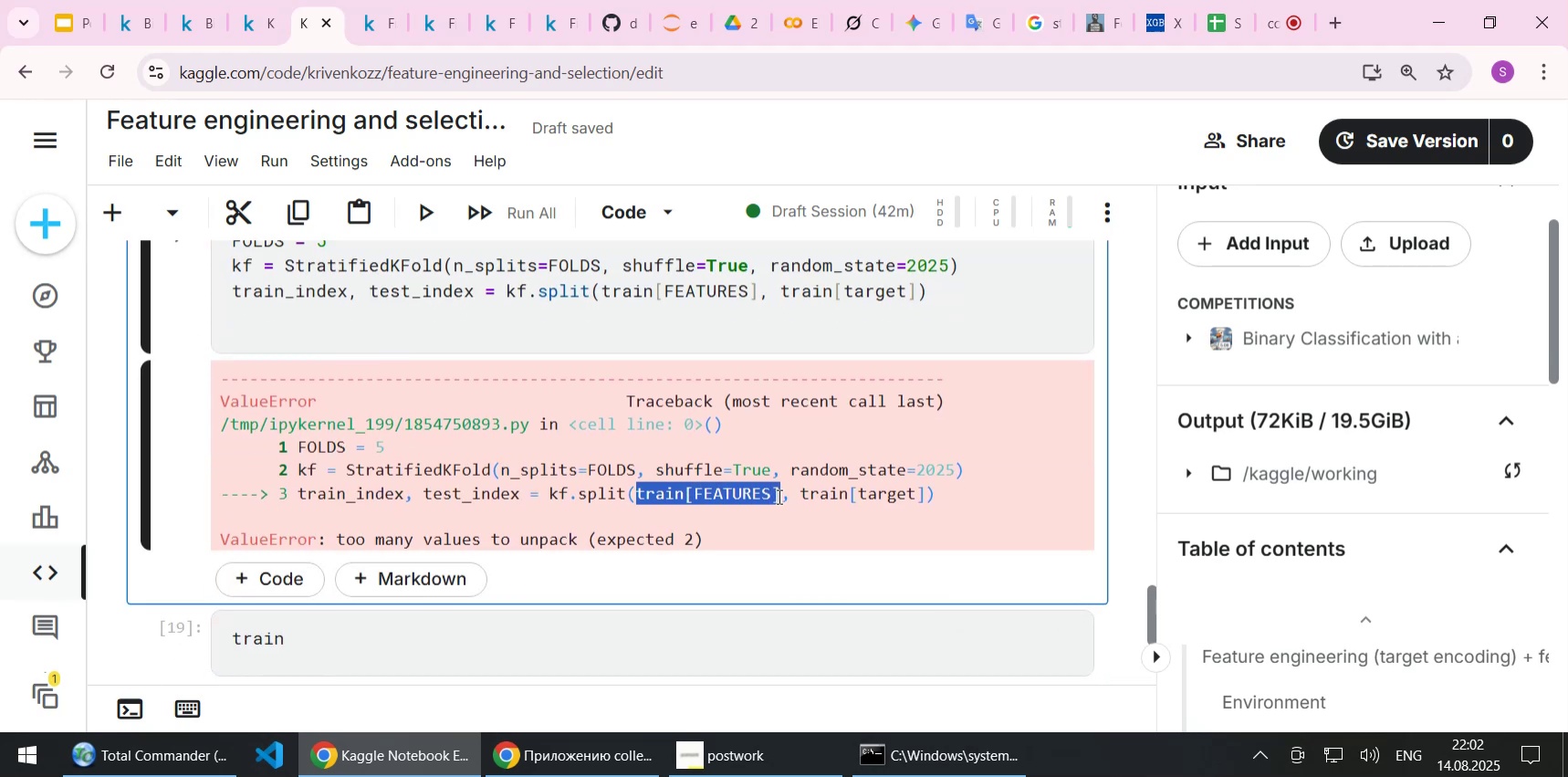 
key(Control+C)
 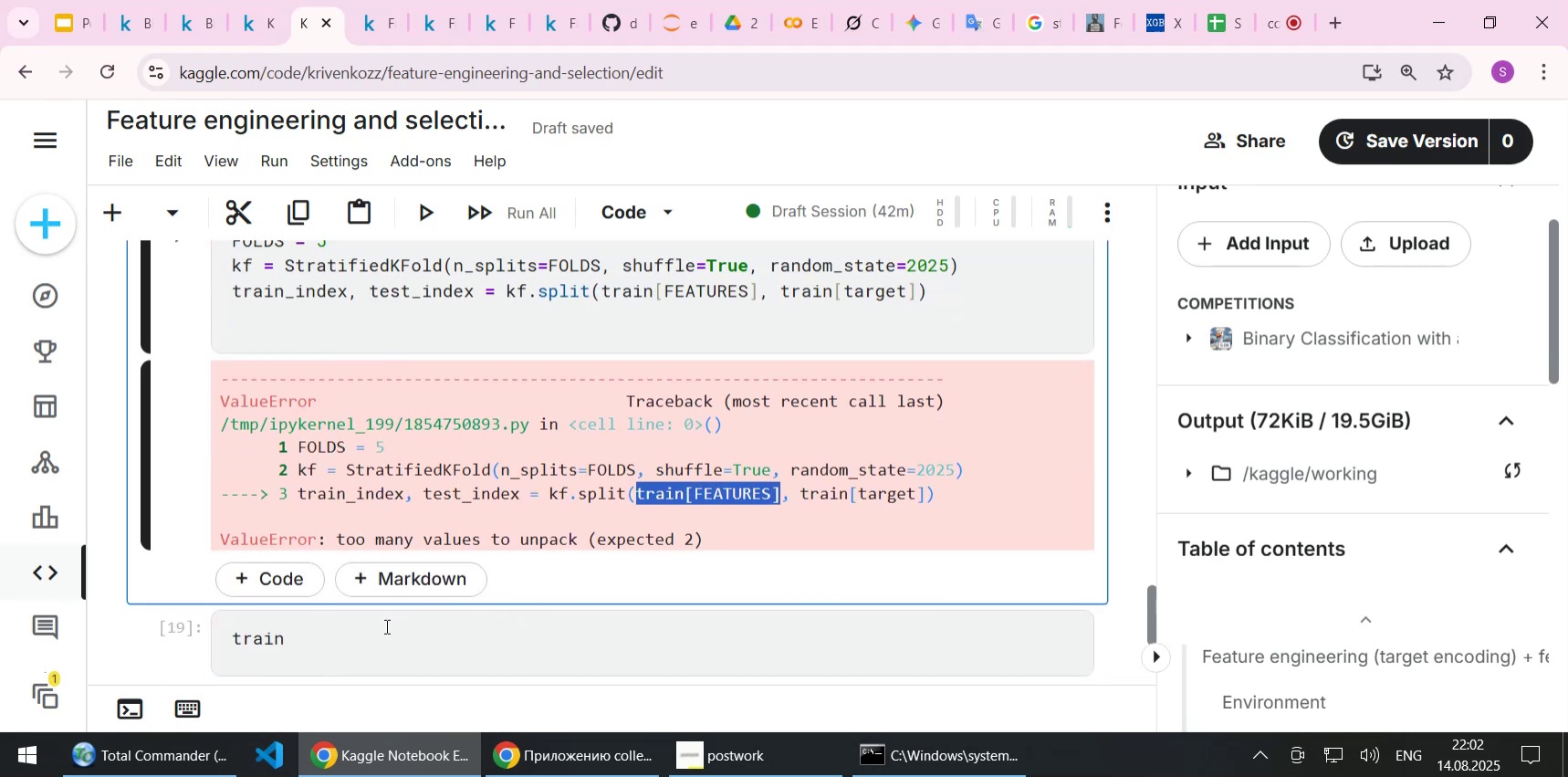 
left_click_drag(start_coordinate=[333, 643], to_coordinate=[204, 636])
 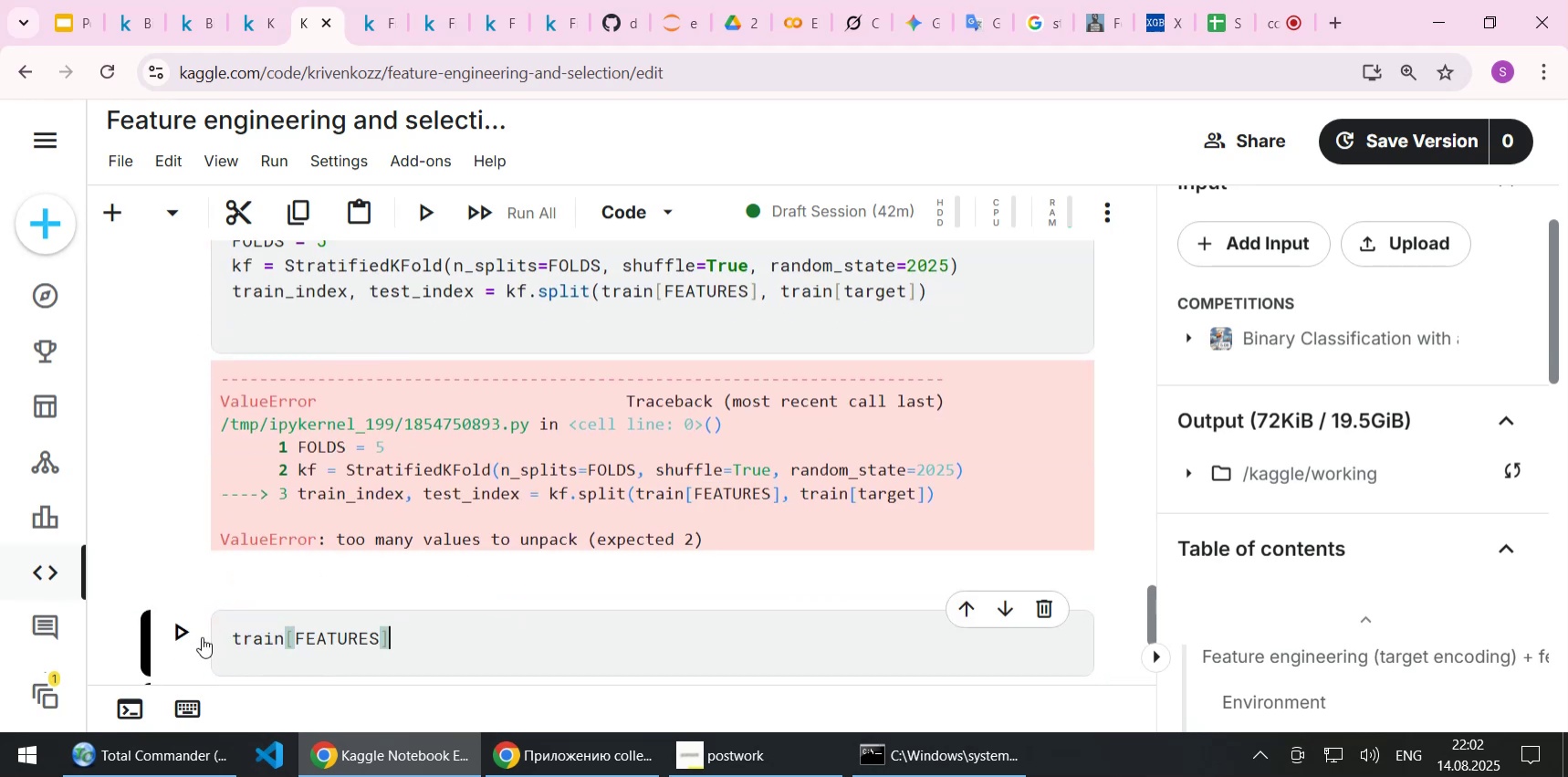 
key(Control+ControlLeft)
 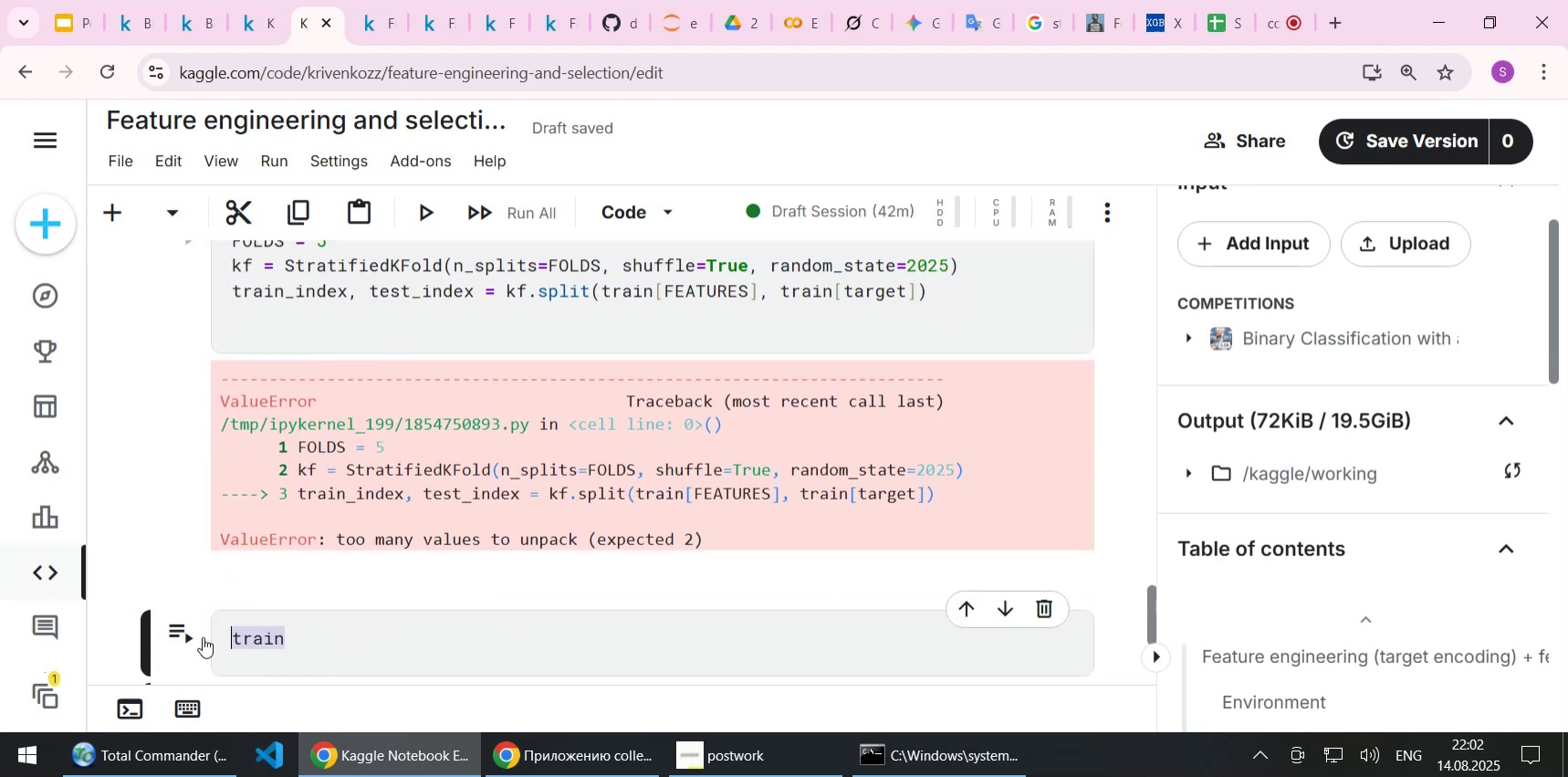 
key(Control+V)
 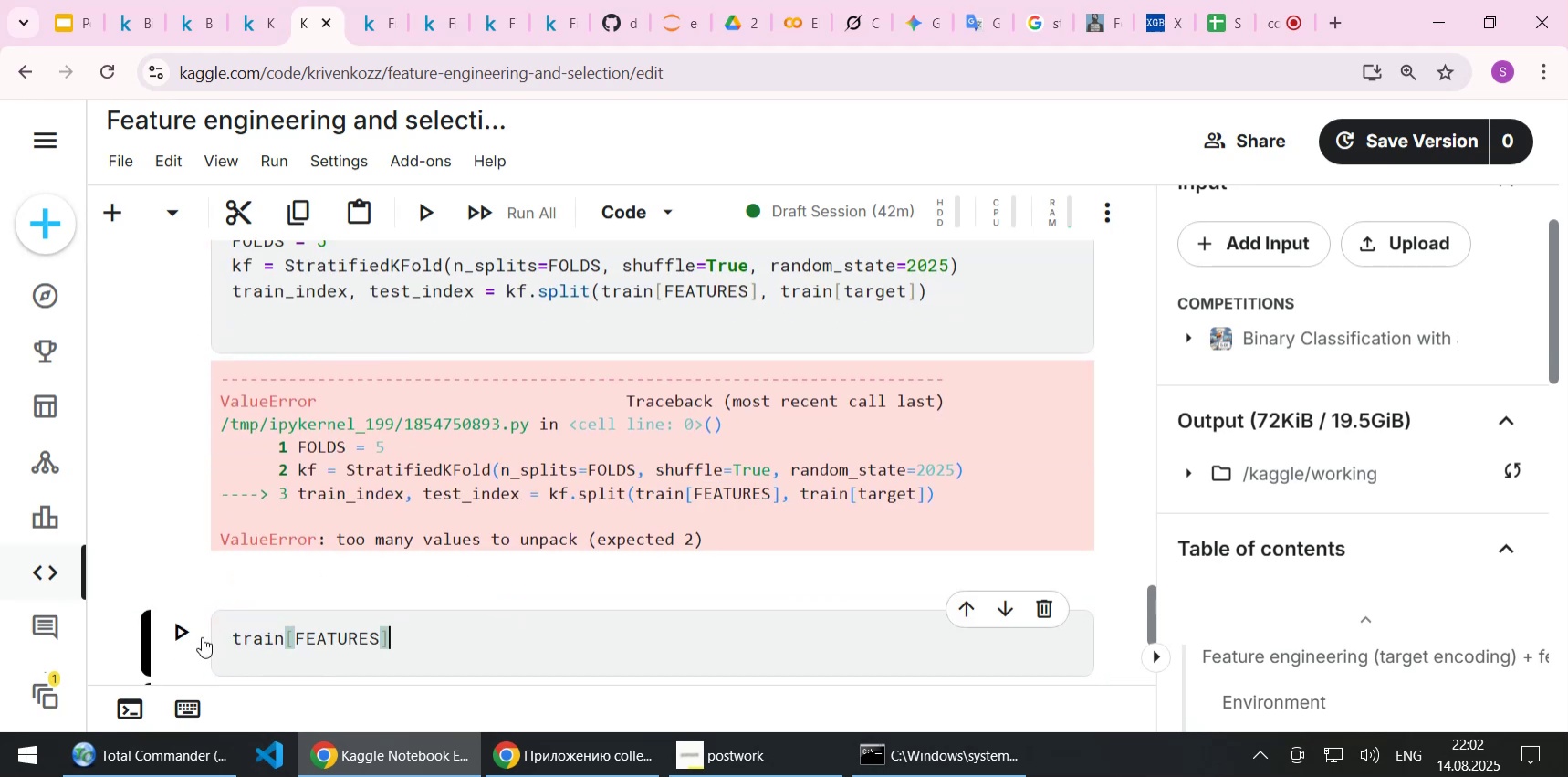 
key(Shift+ShiftLeft)
 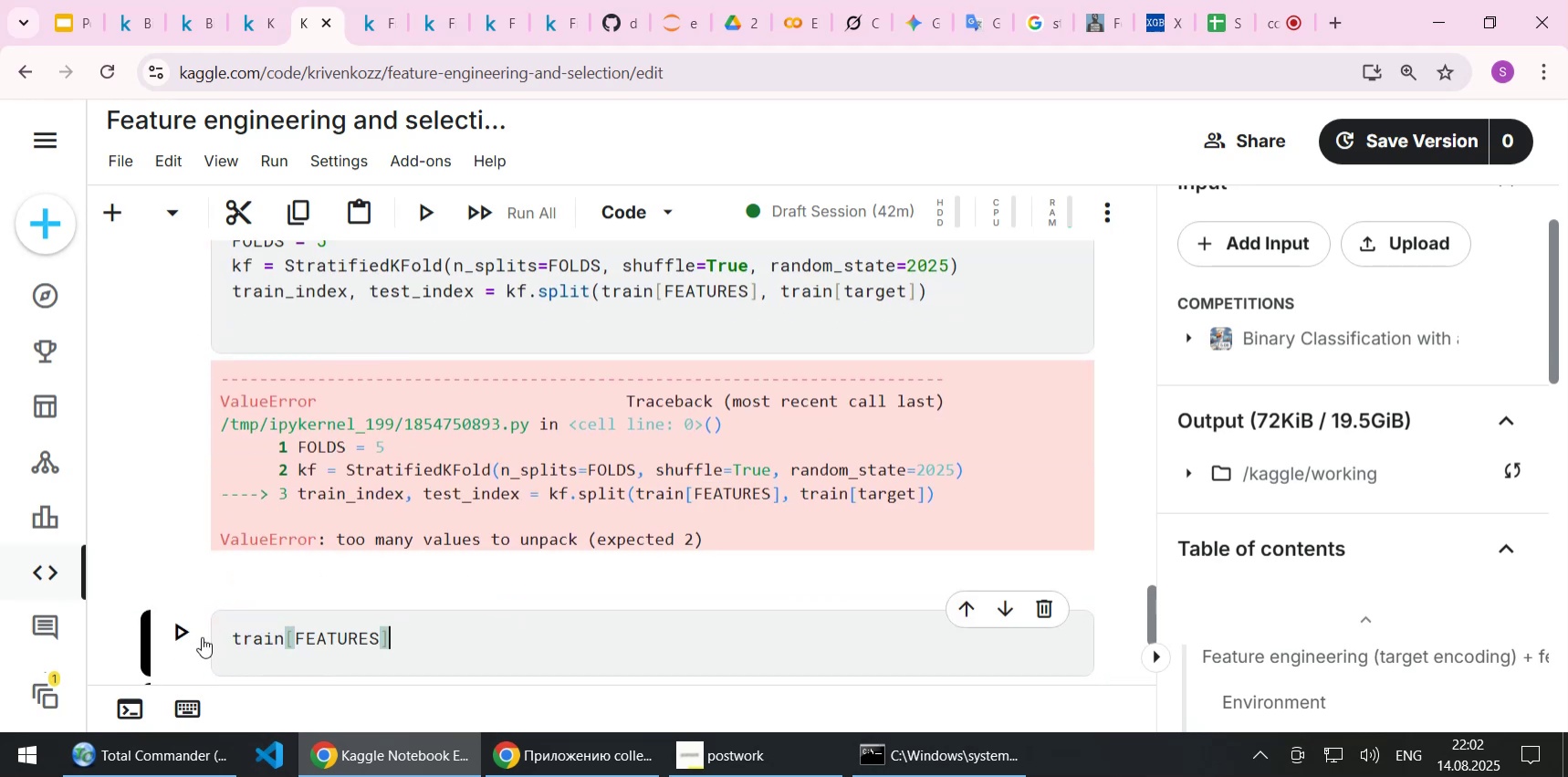 
key(Shift+Enter)
 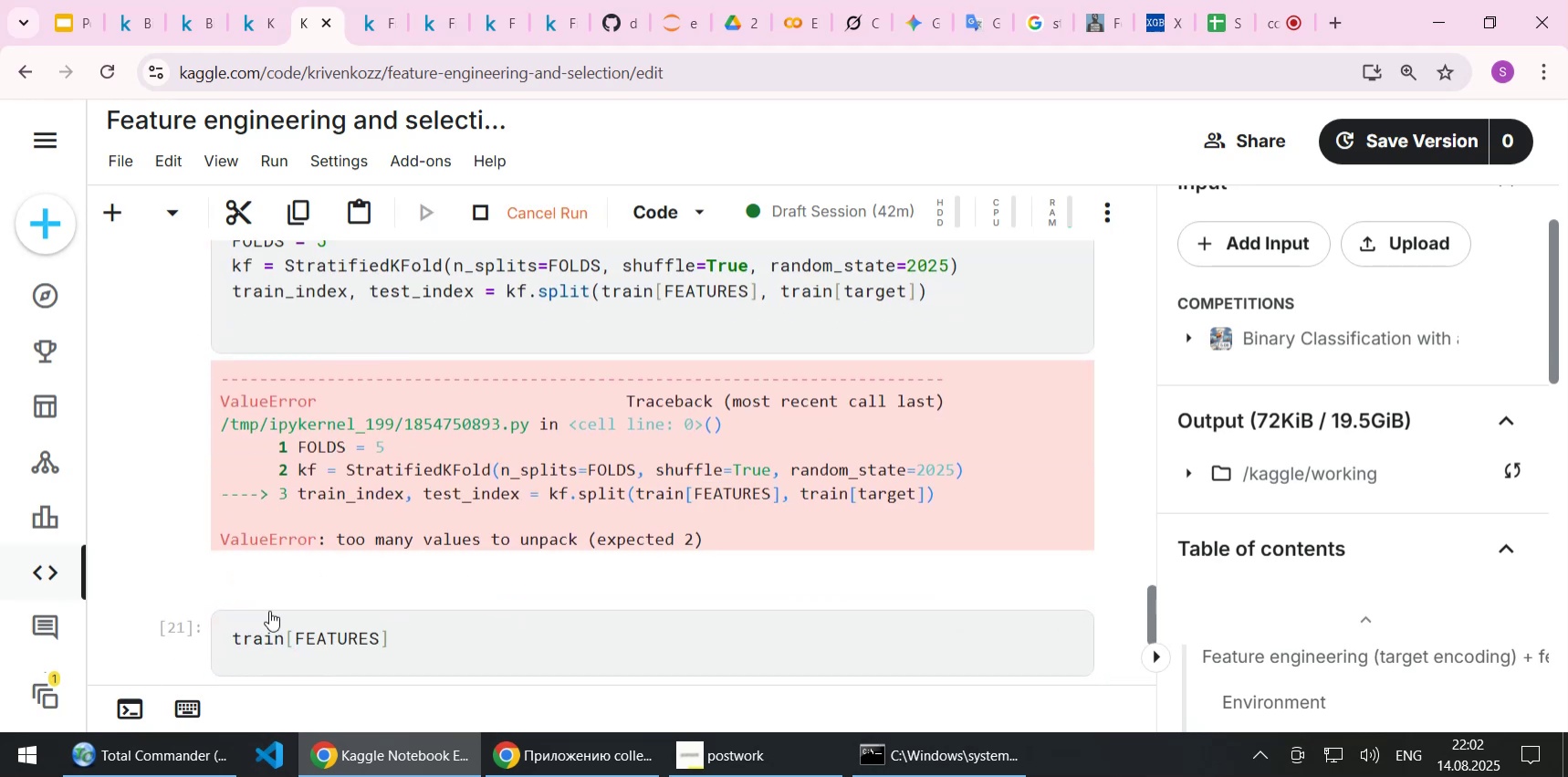 
scroll: coordinate [423, 552], scroll_direction: down, amount: 2.0
 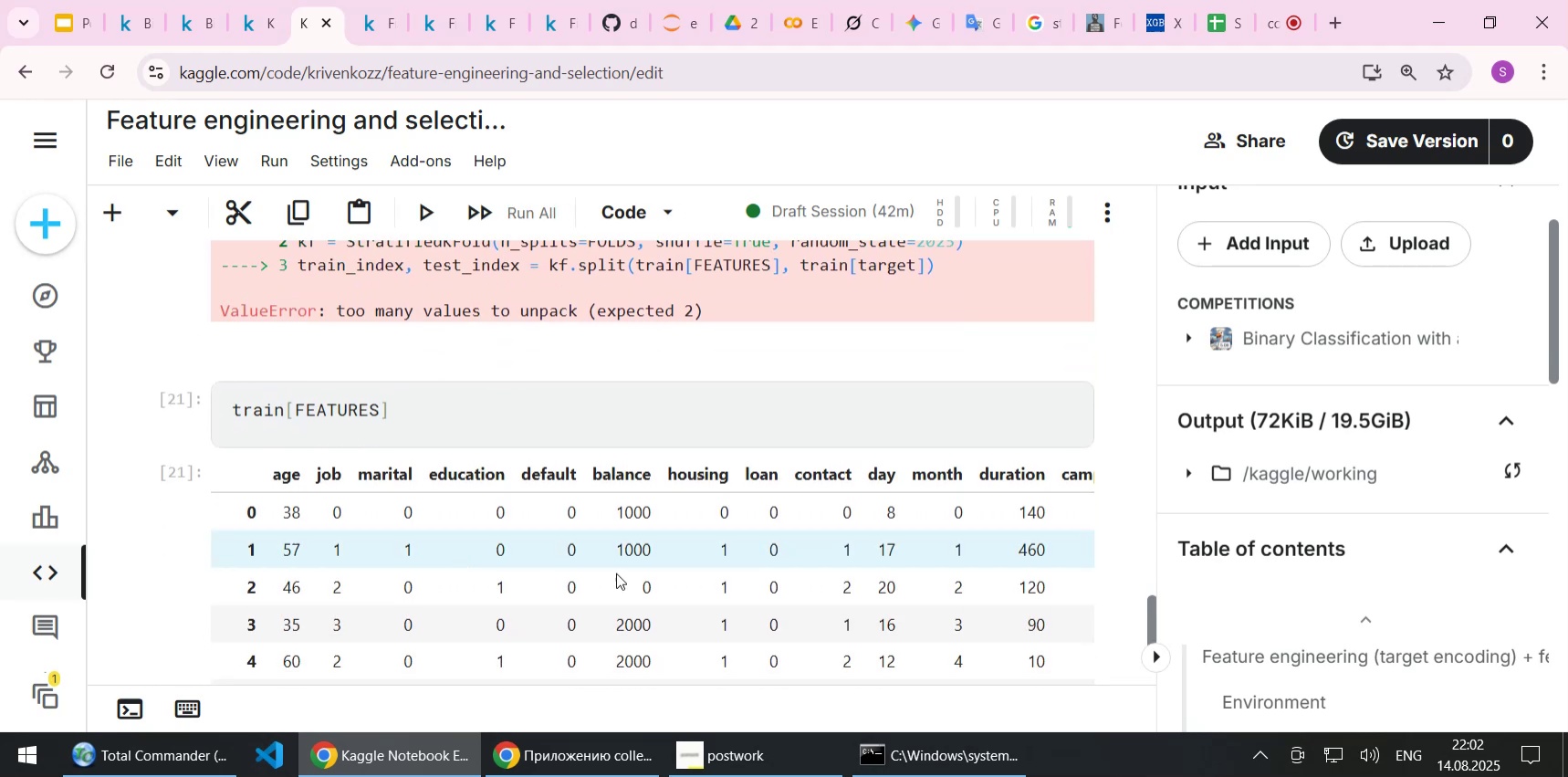 
left_click_drag(start_coordinate=[631, 564], to_coordinate=[170, 546])
 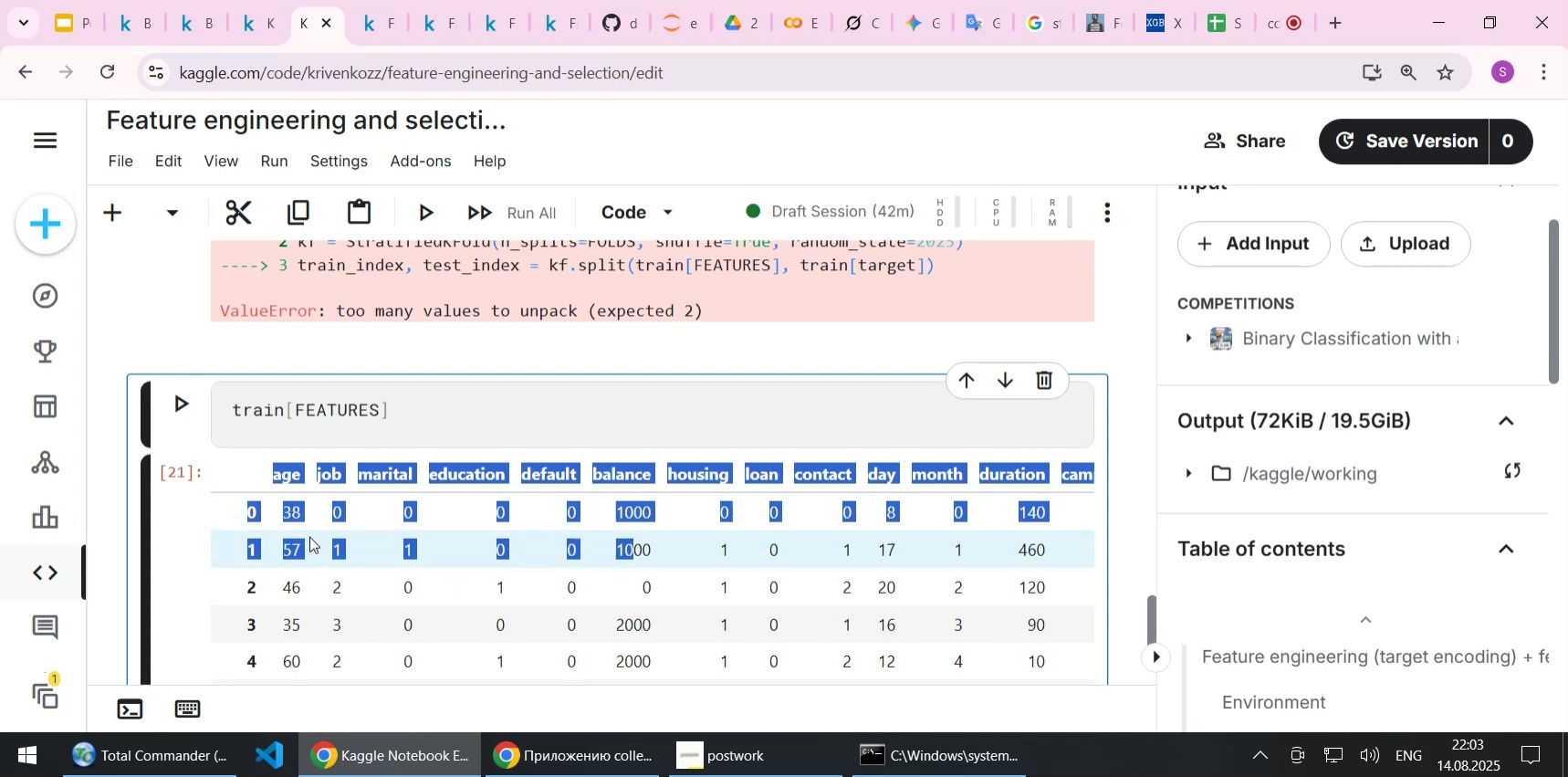 
left_click([309, 536])
 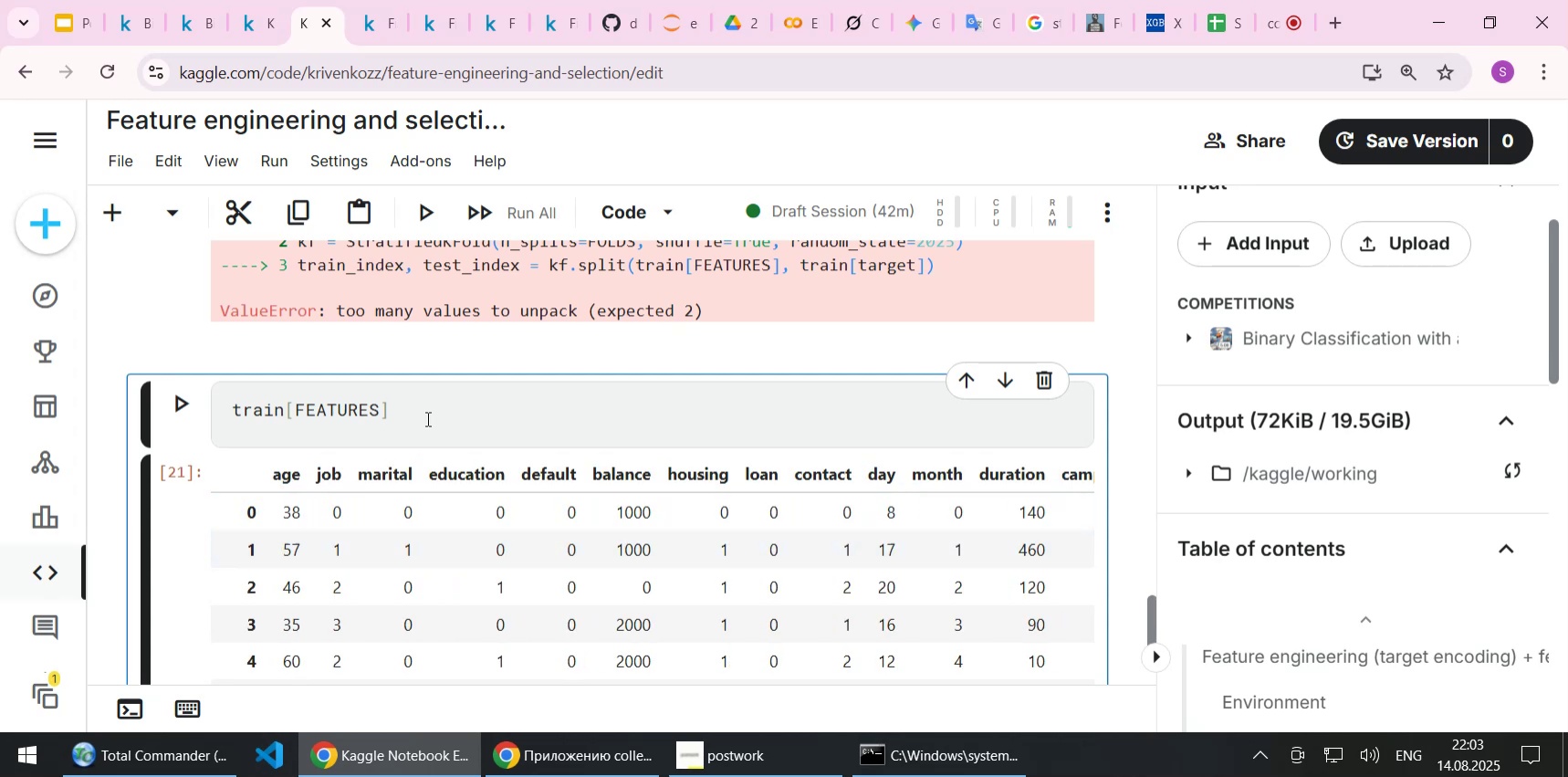 
left_click([427, 409])
 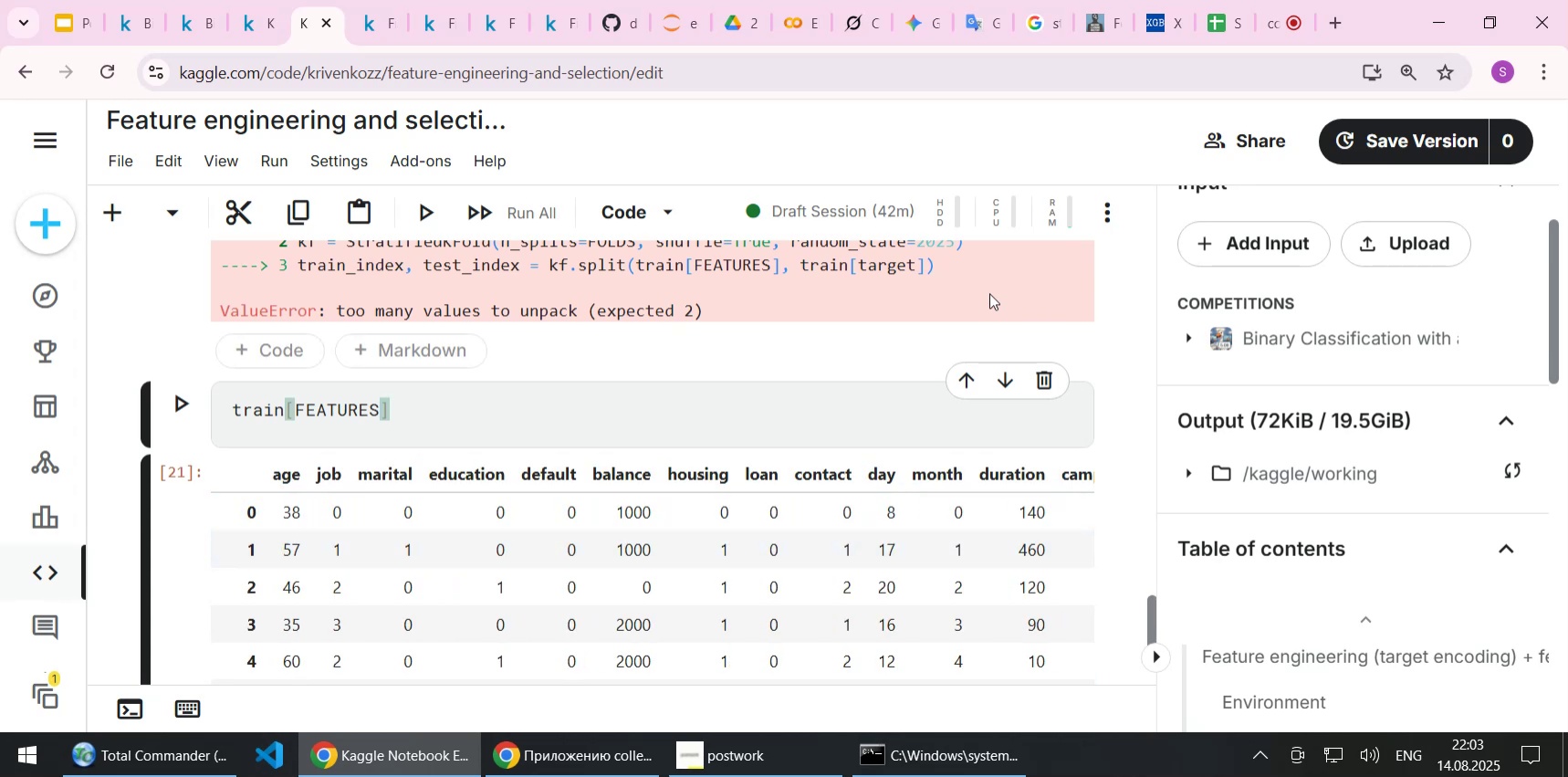 
double_click([892, 263])
 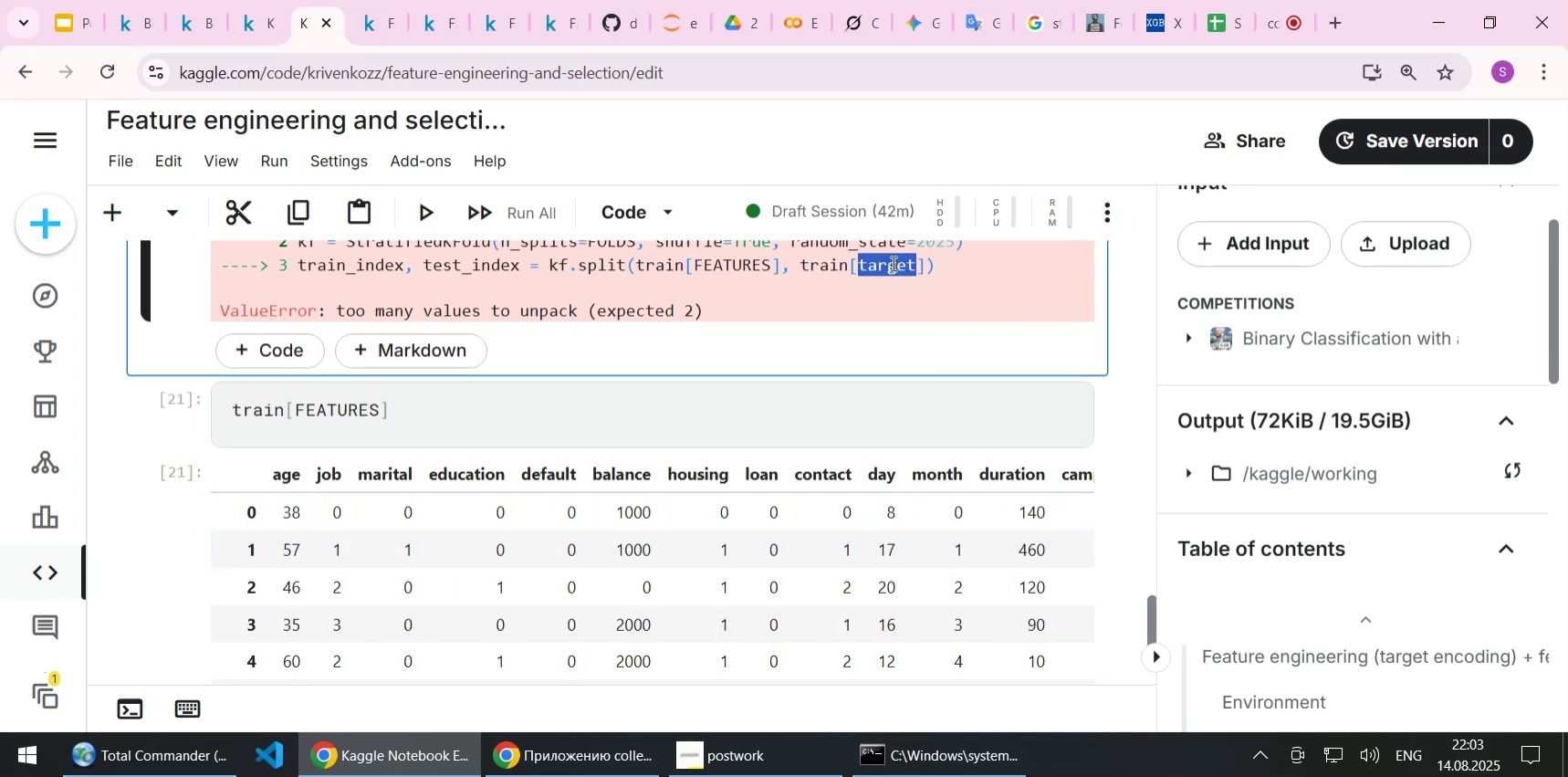 
key(Control+C)
 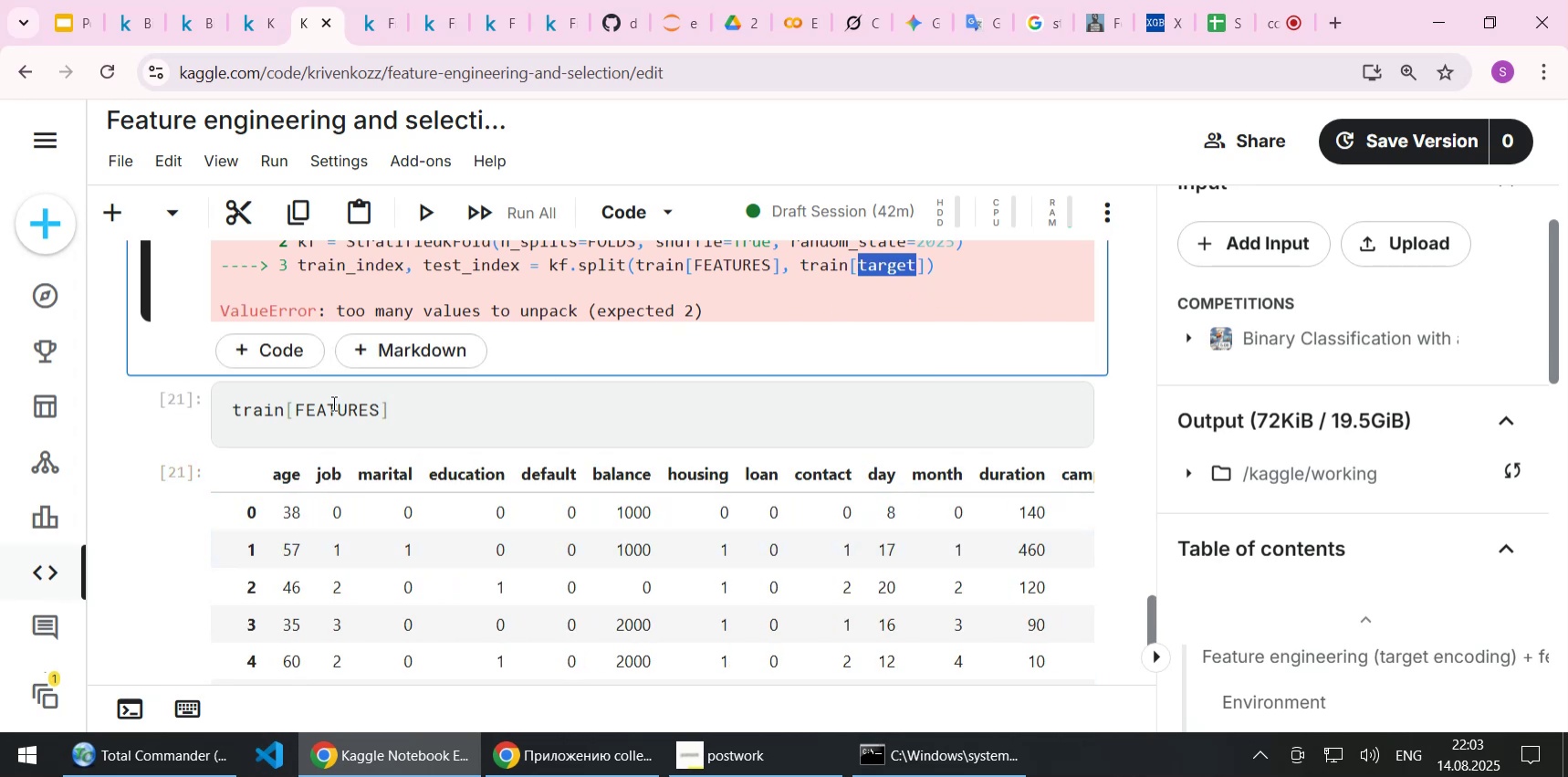 
double_click([332, 403])
 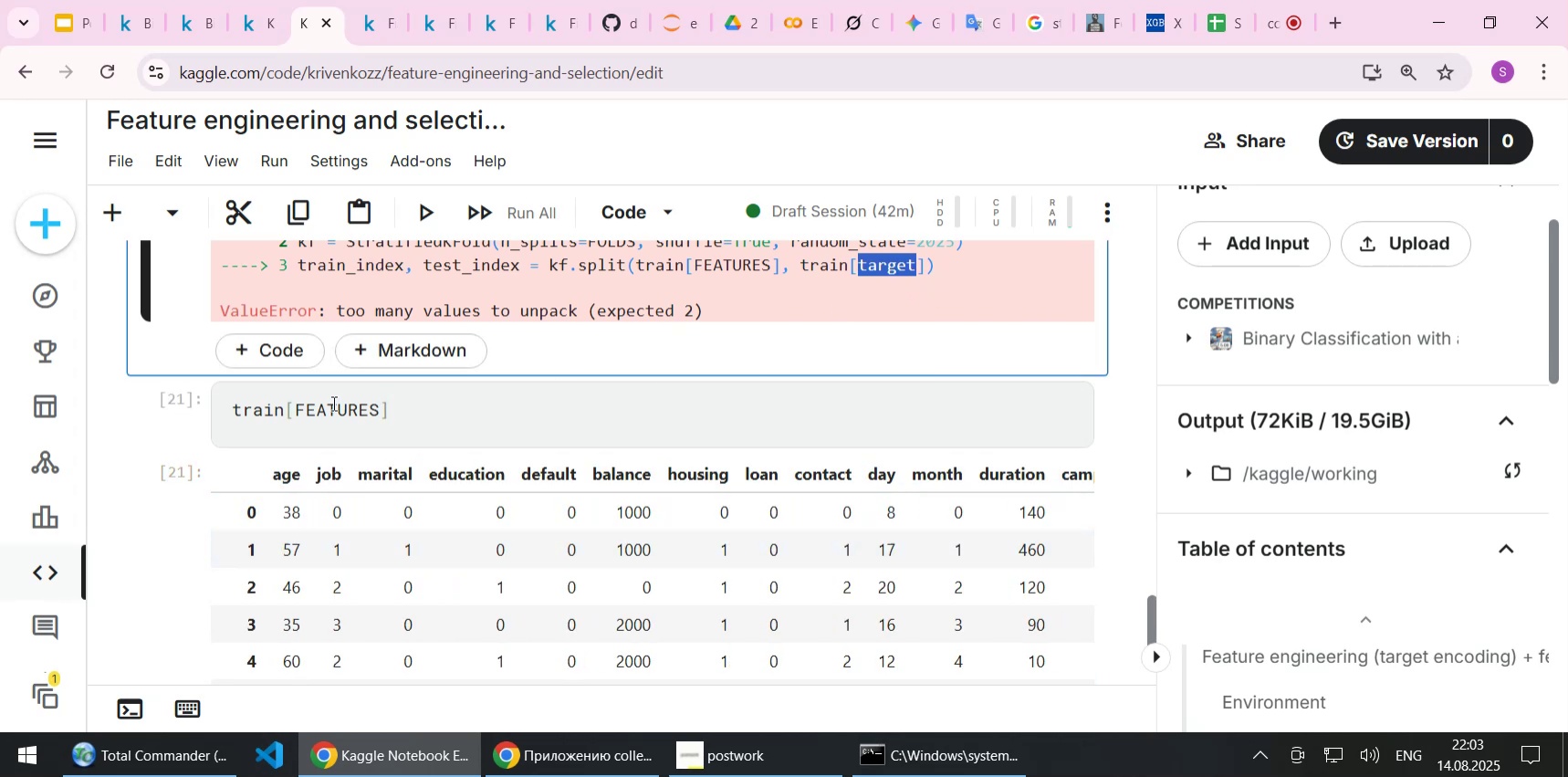 
key(Control+ControlLeft)
 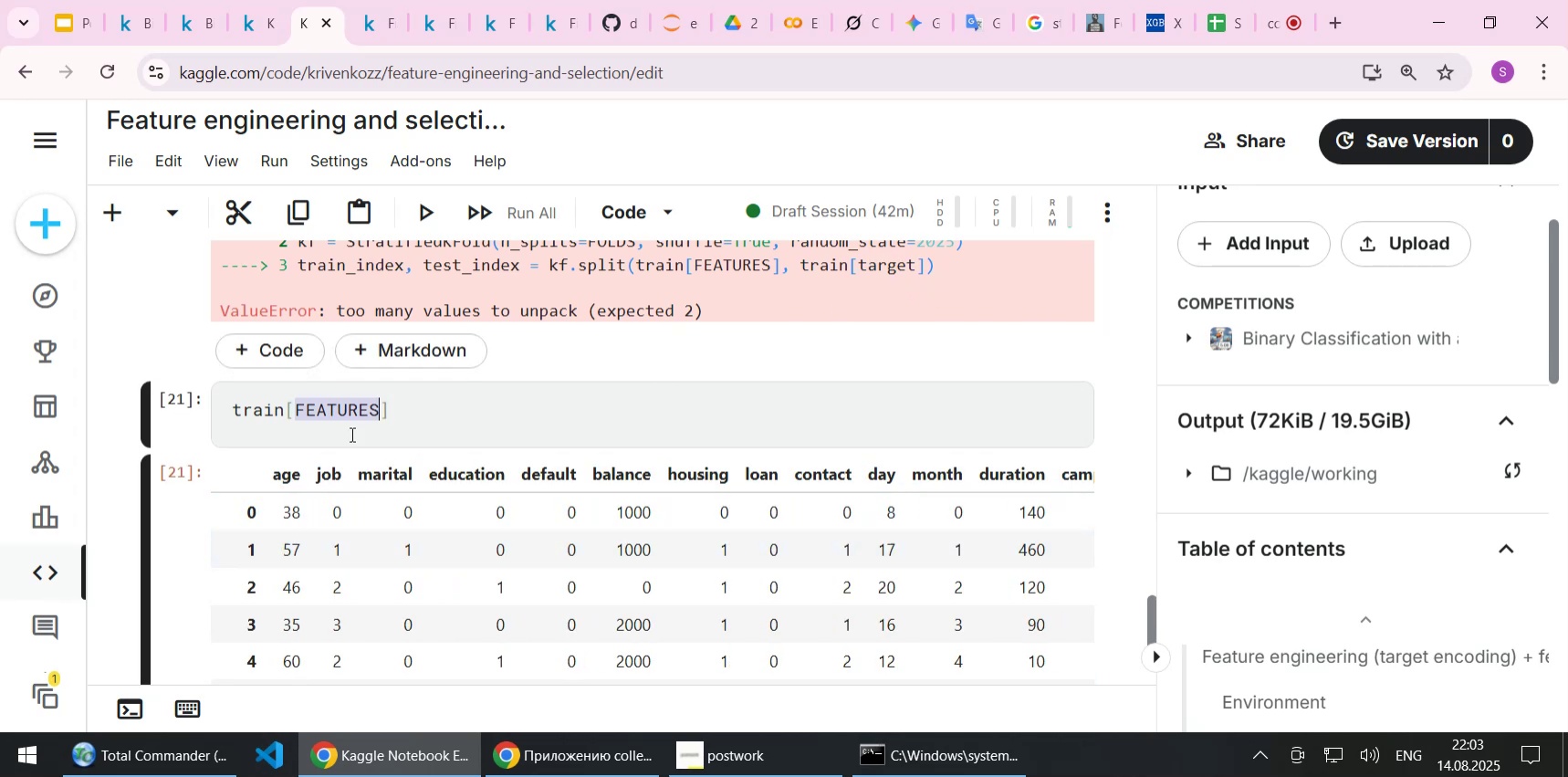 
key(Control+V)
 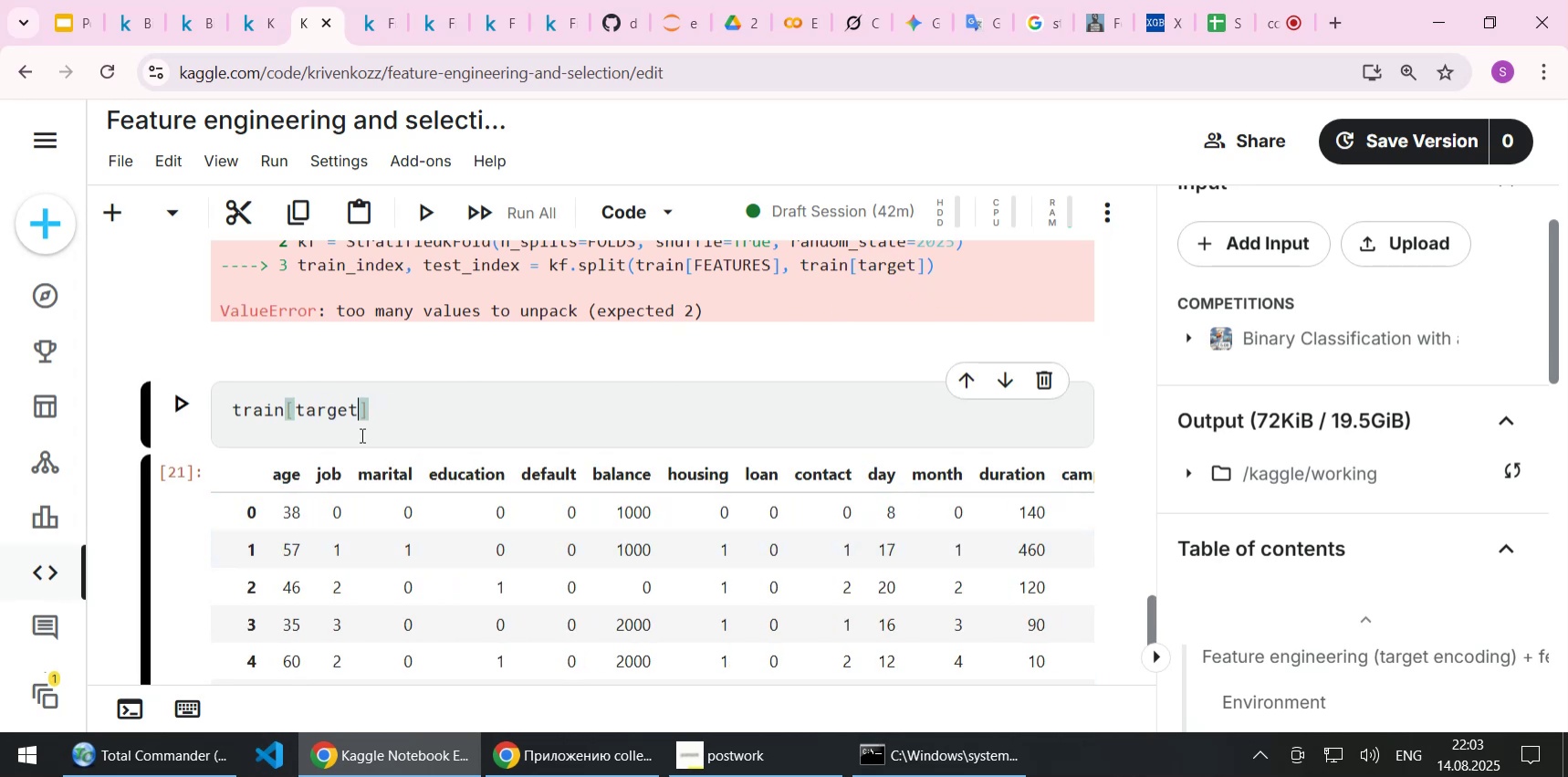 
key(Shift+Enter)
 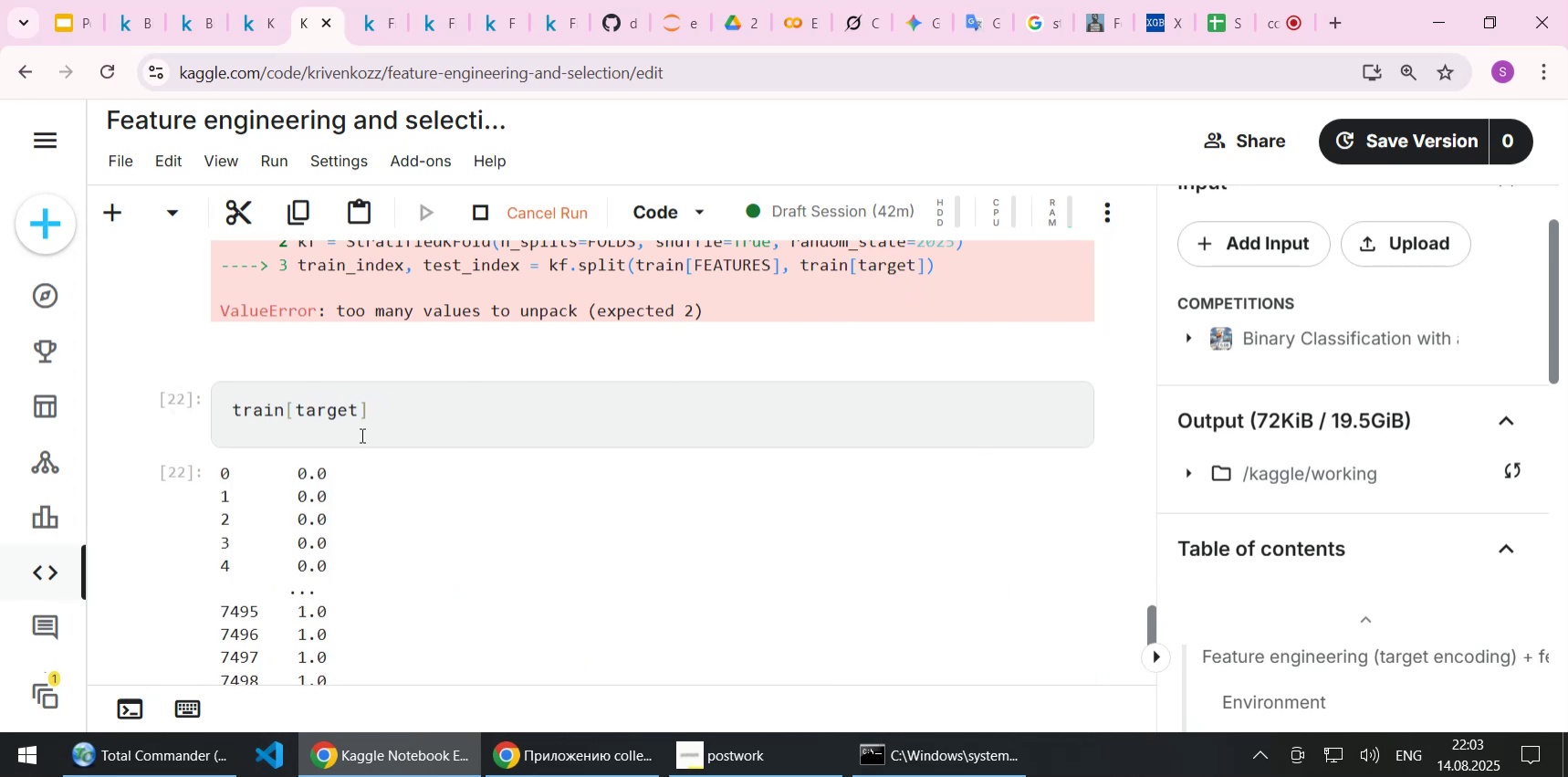 
scroll: coordinate [432, 477], scroll_direction: down, amount: 1.0
 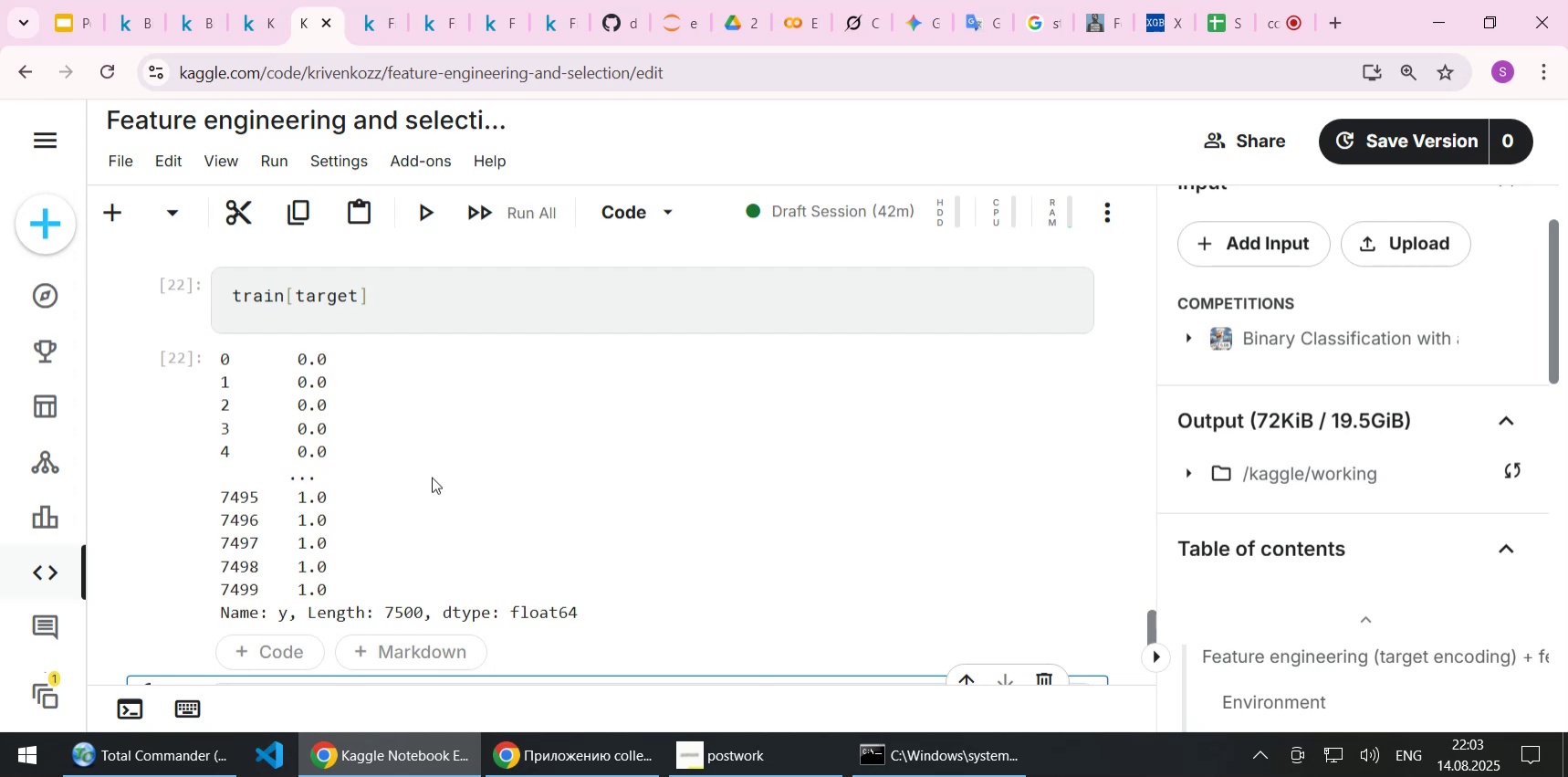 
scroll: coordinate [432, 477], scroll_direction: up, amount: 1.0
 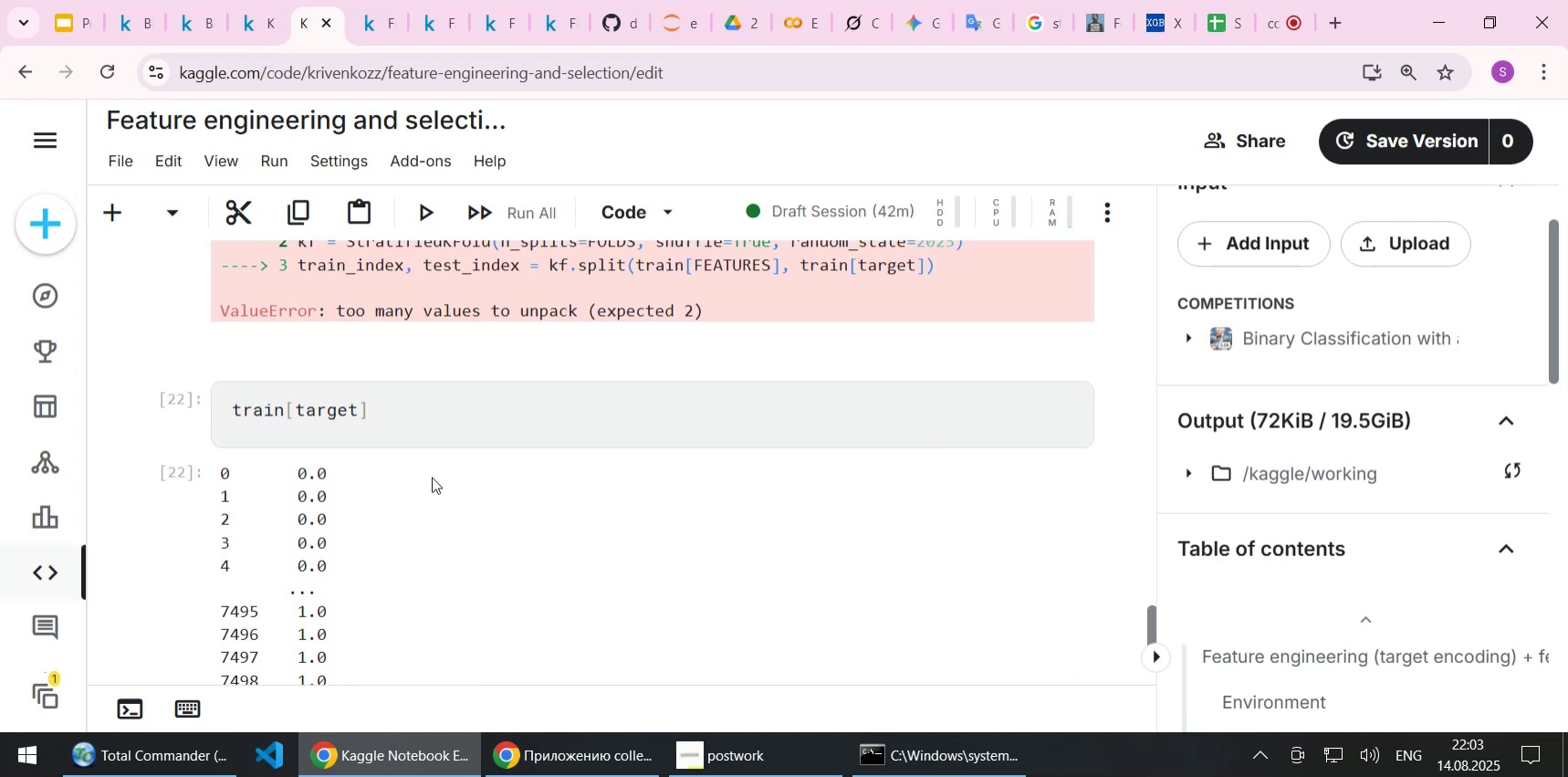 
scroll: coordinate [432, 477], scroll_direction: down, amount: 1.0
 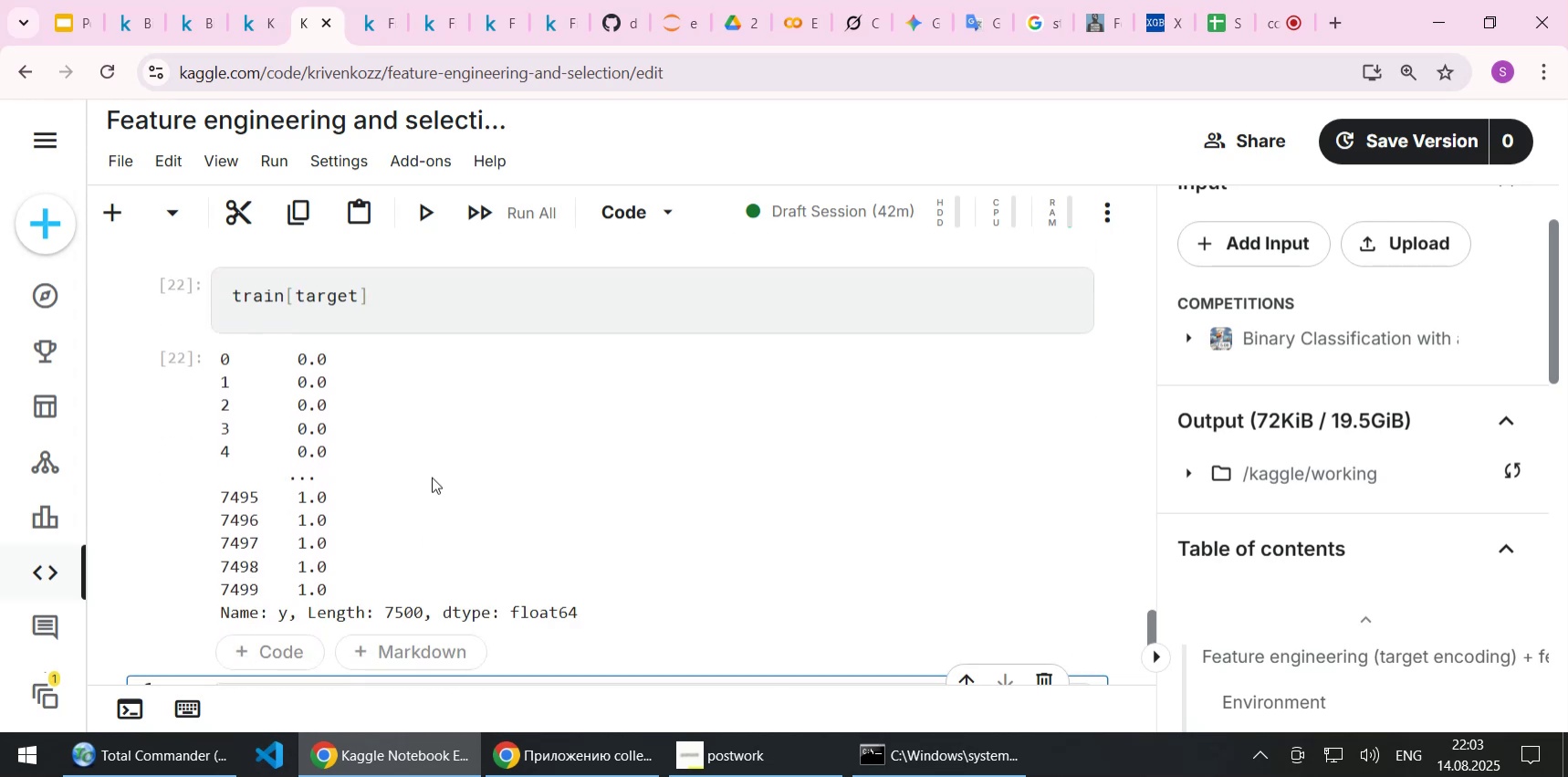 
scroll: coordinate [432, 477], scroll_direction: up, amount: 2.0
 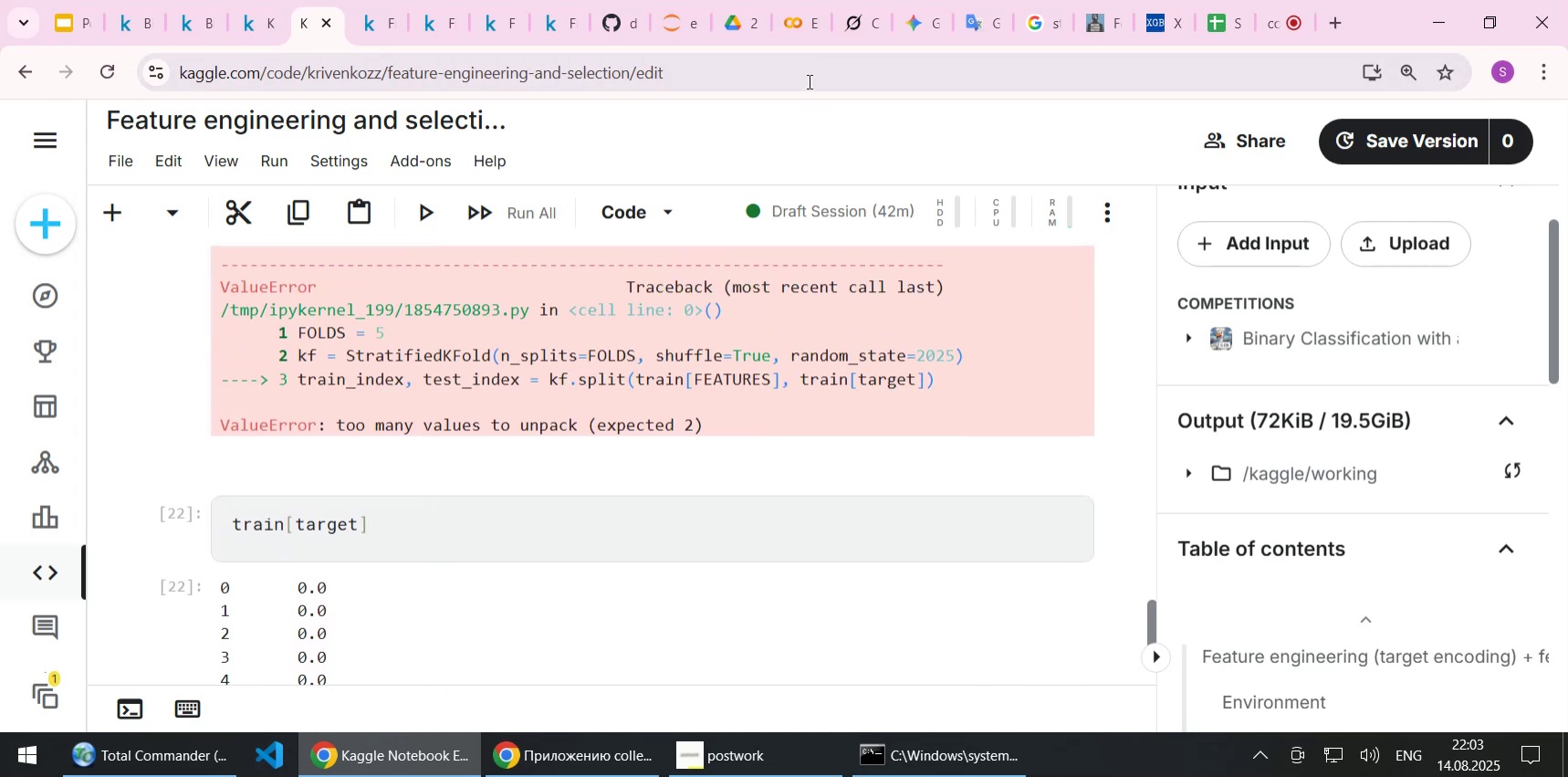 
wait(5.65)
 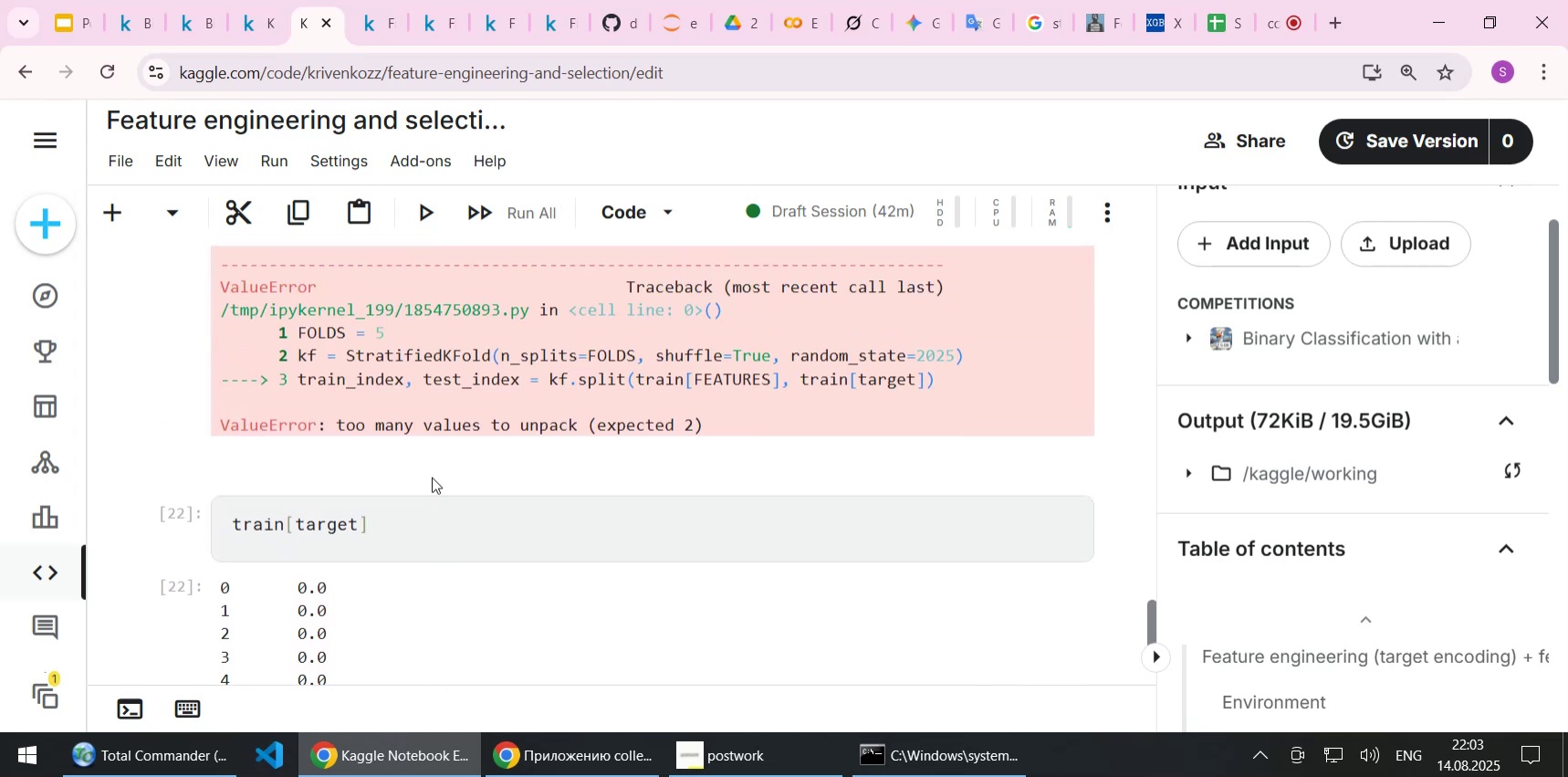 
left_click([670, 26])
 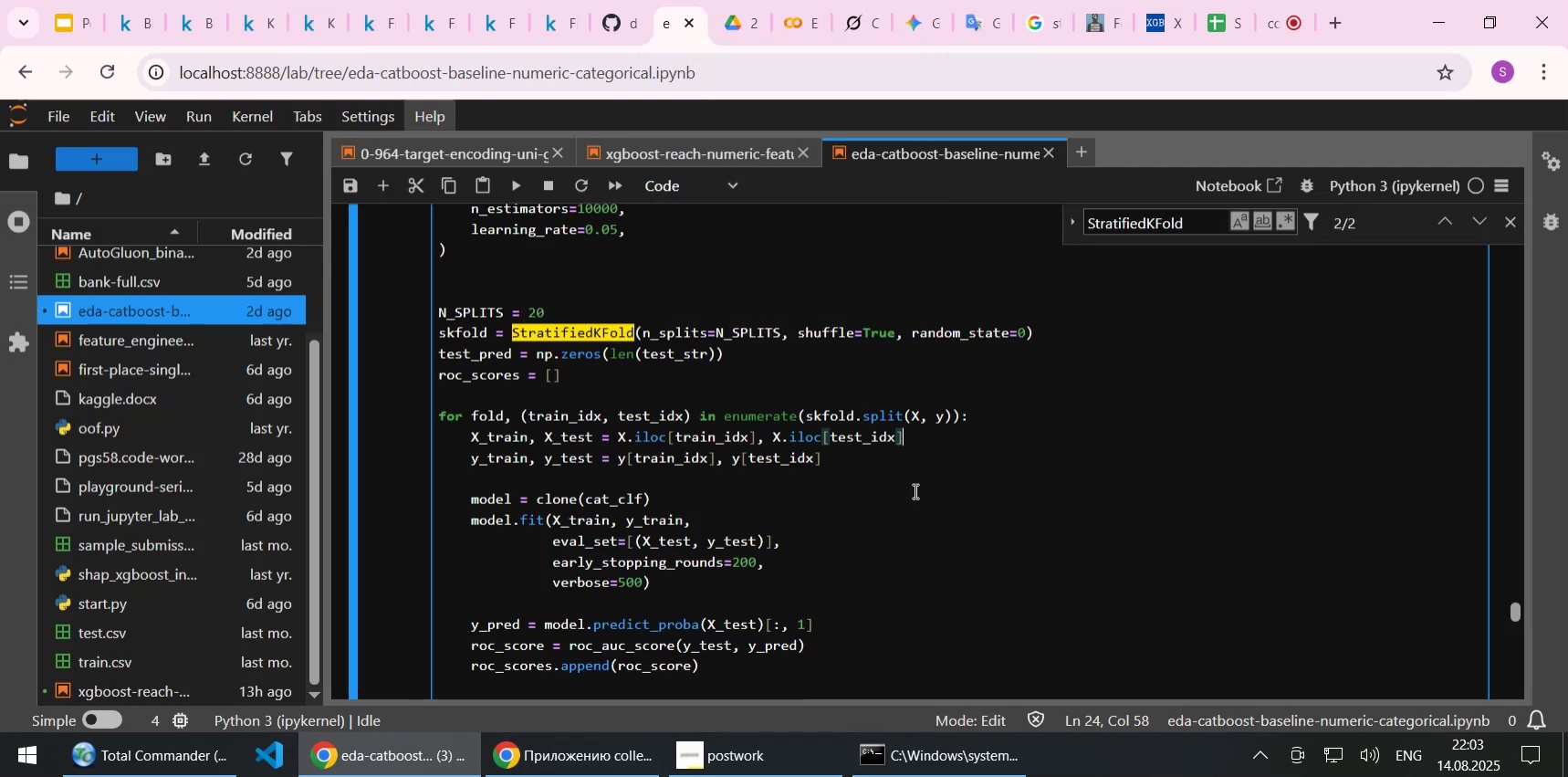 
wait(10.91)
 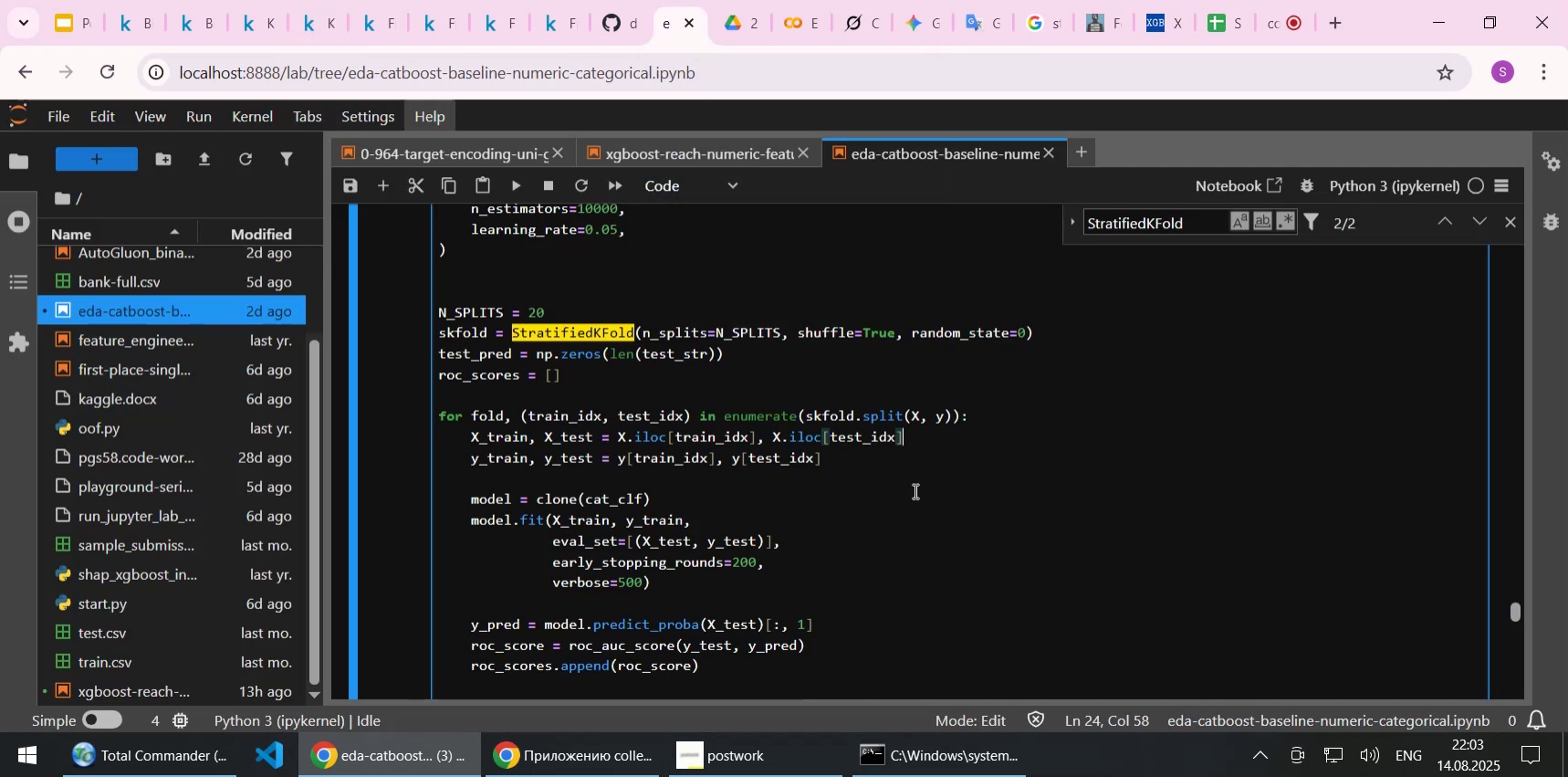 
left_click([321, 16])
 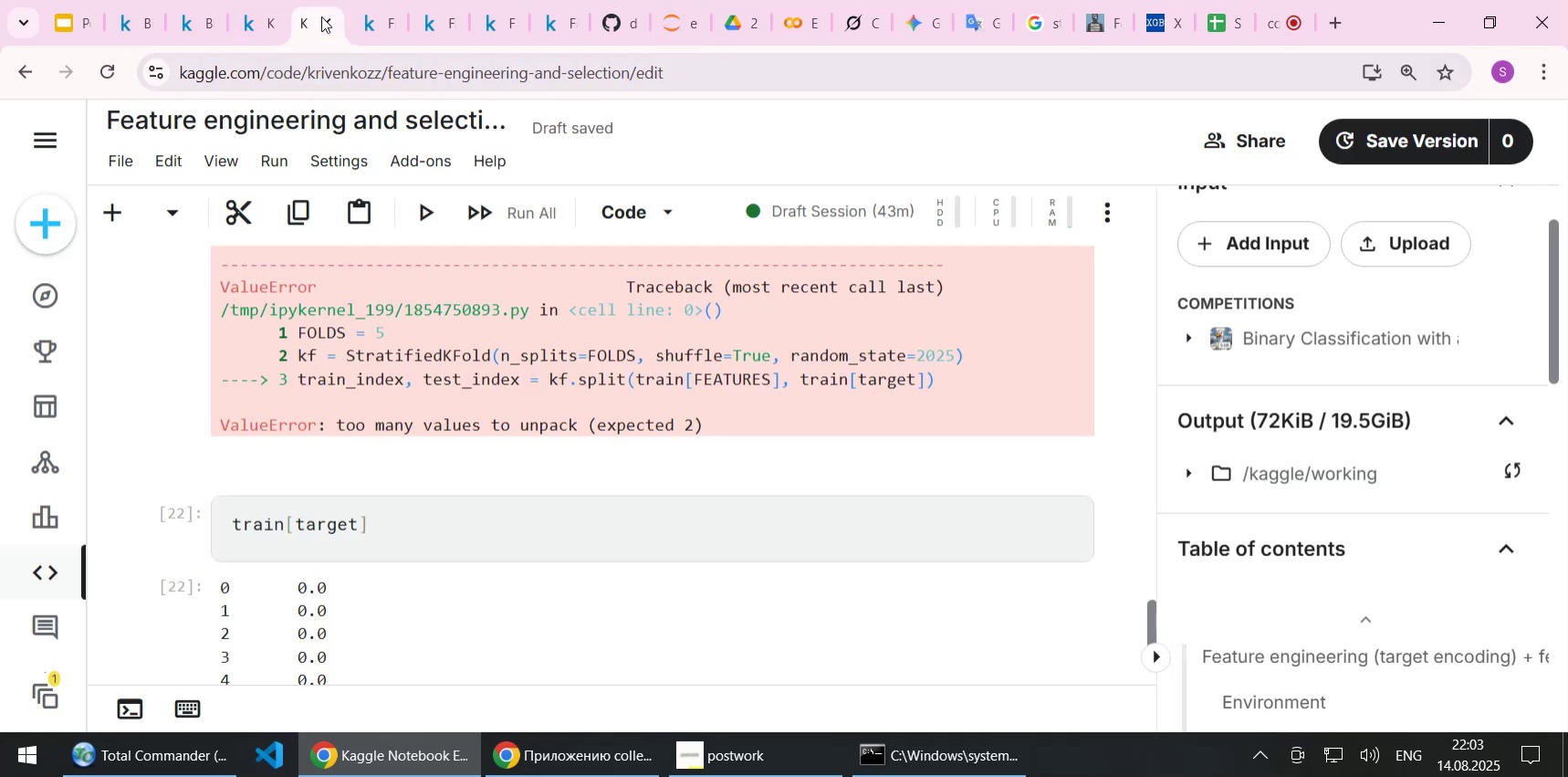 
scroll: coordinate [551, 384], scroll_direction: up, amount: 3.0
 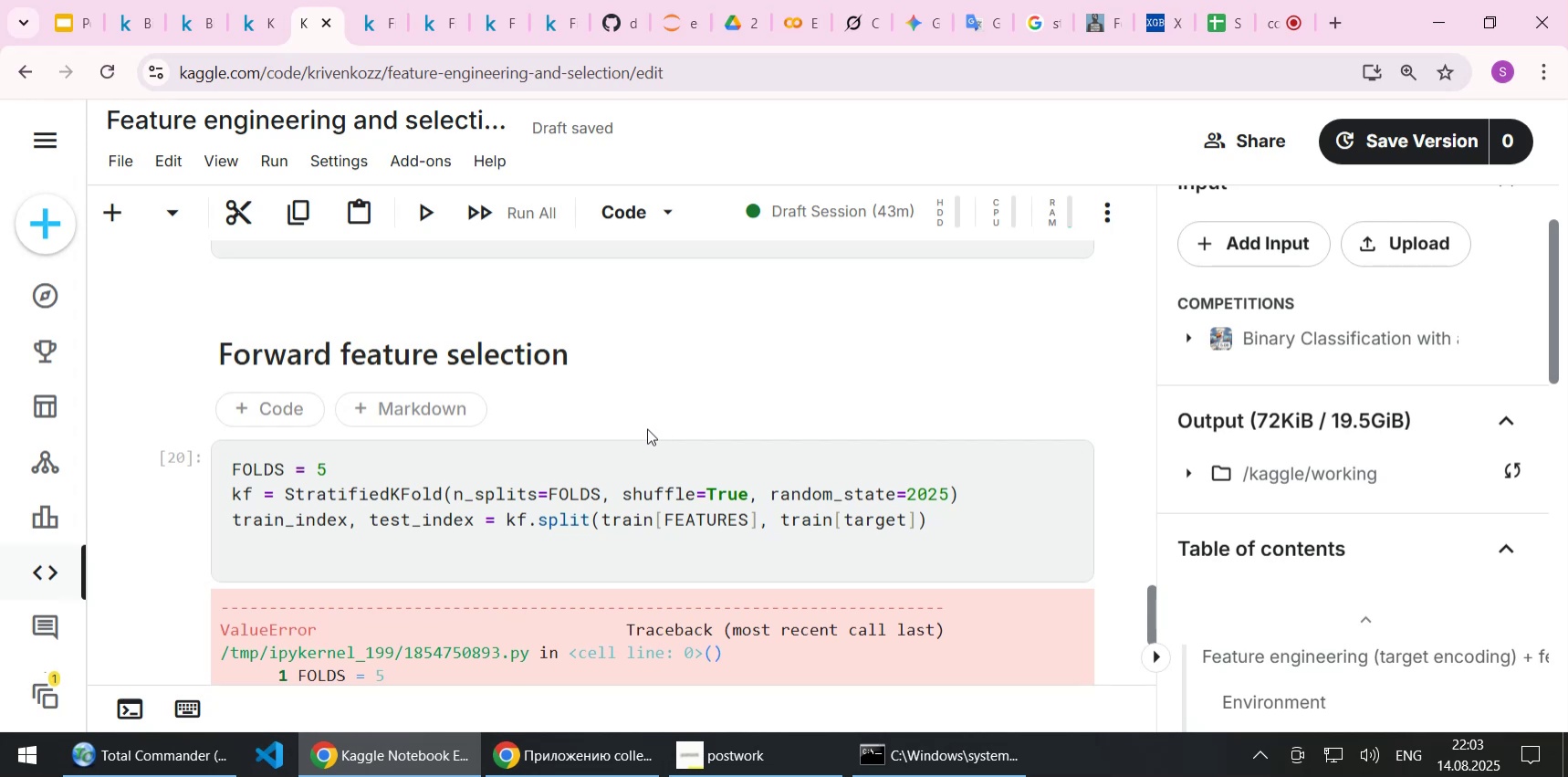 
wait(14.04)
 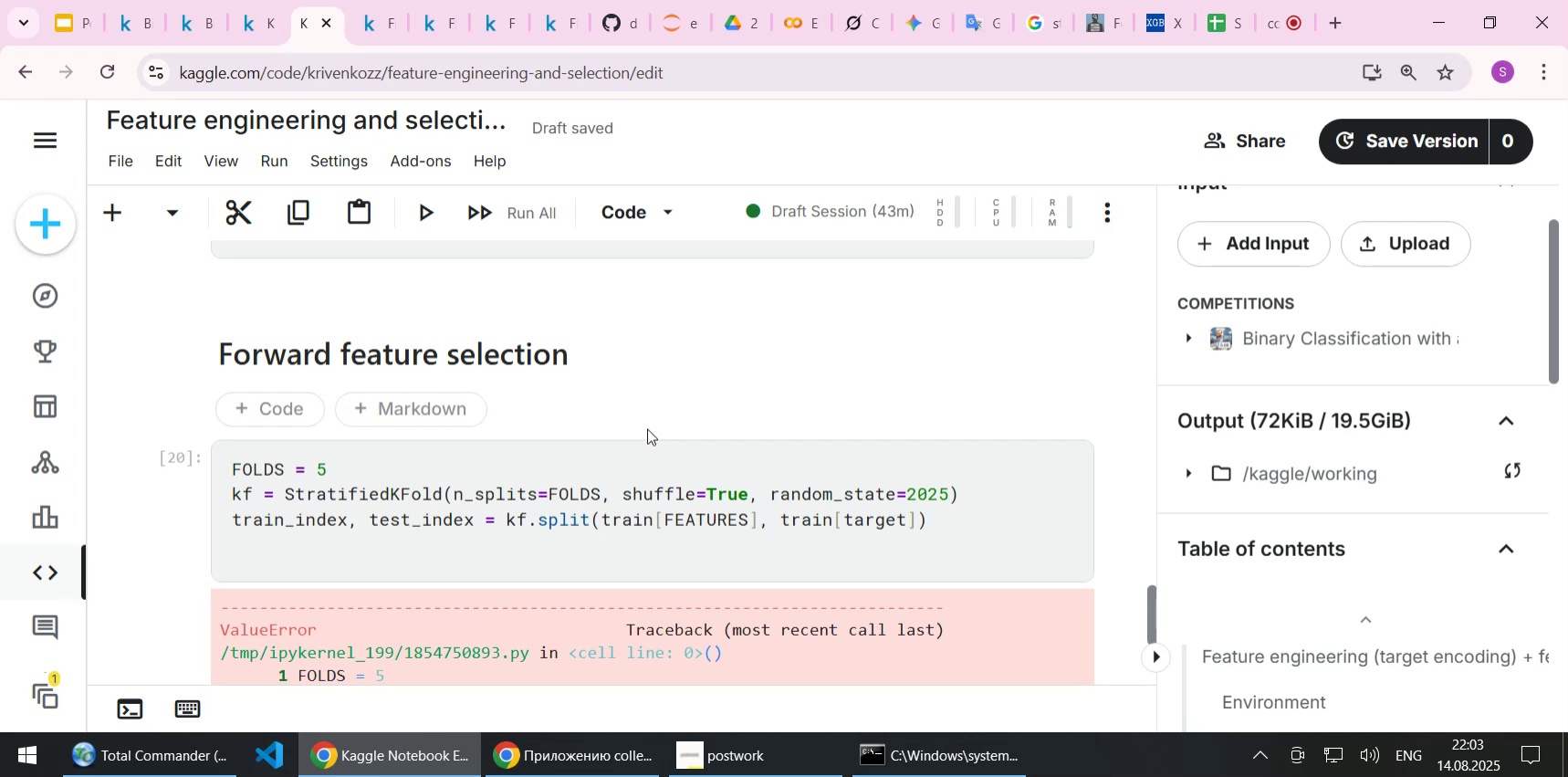 
left_click([236, 520])
 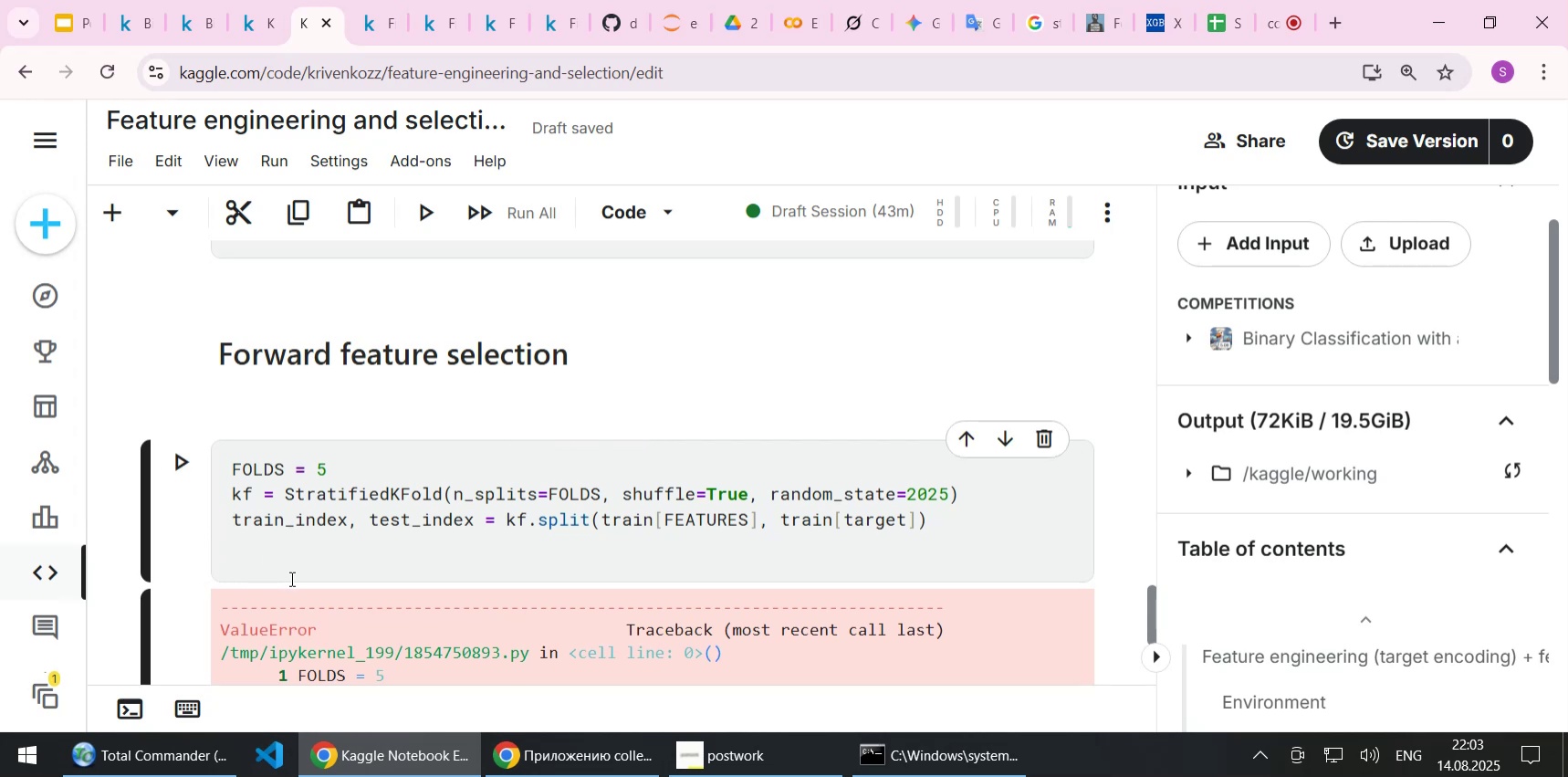 
hold_key(key=ShiftLeft, duration=1.1)
 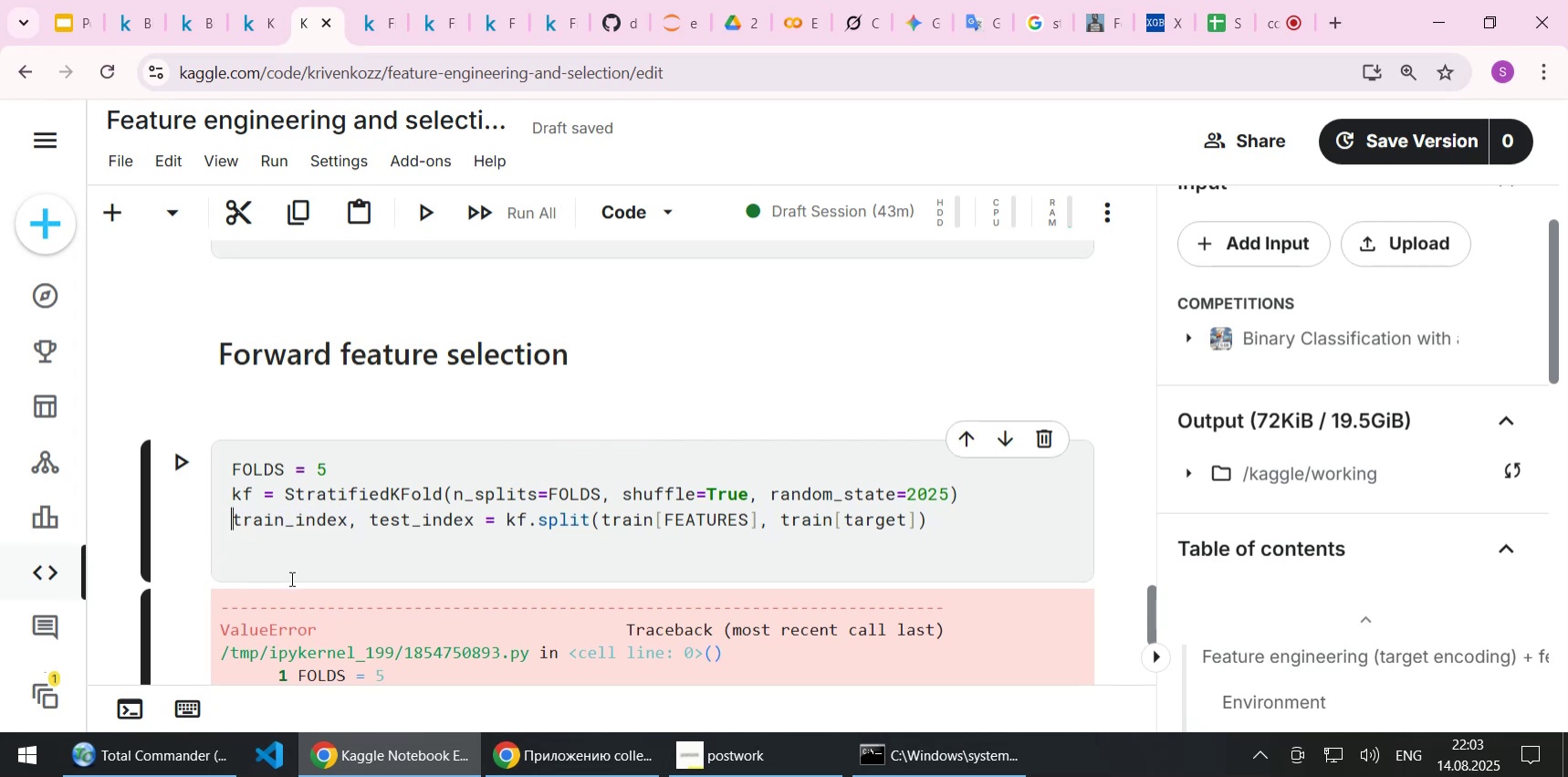 
hold_key(key=ArrowRight, duration=0.93)
 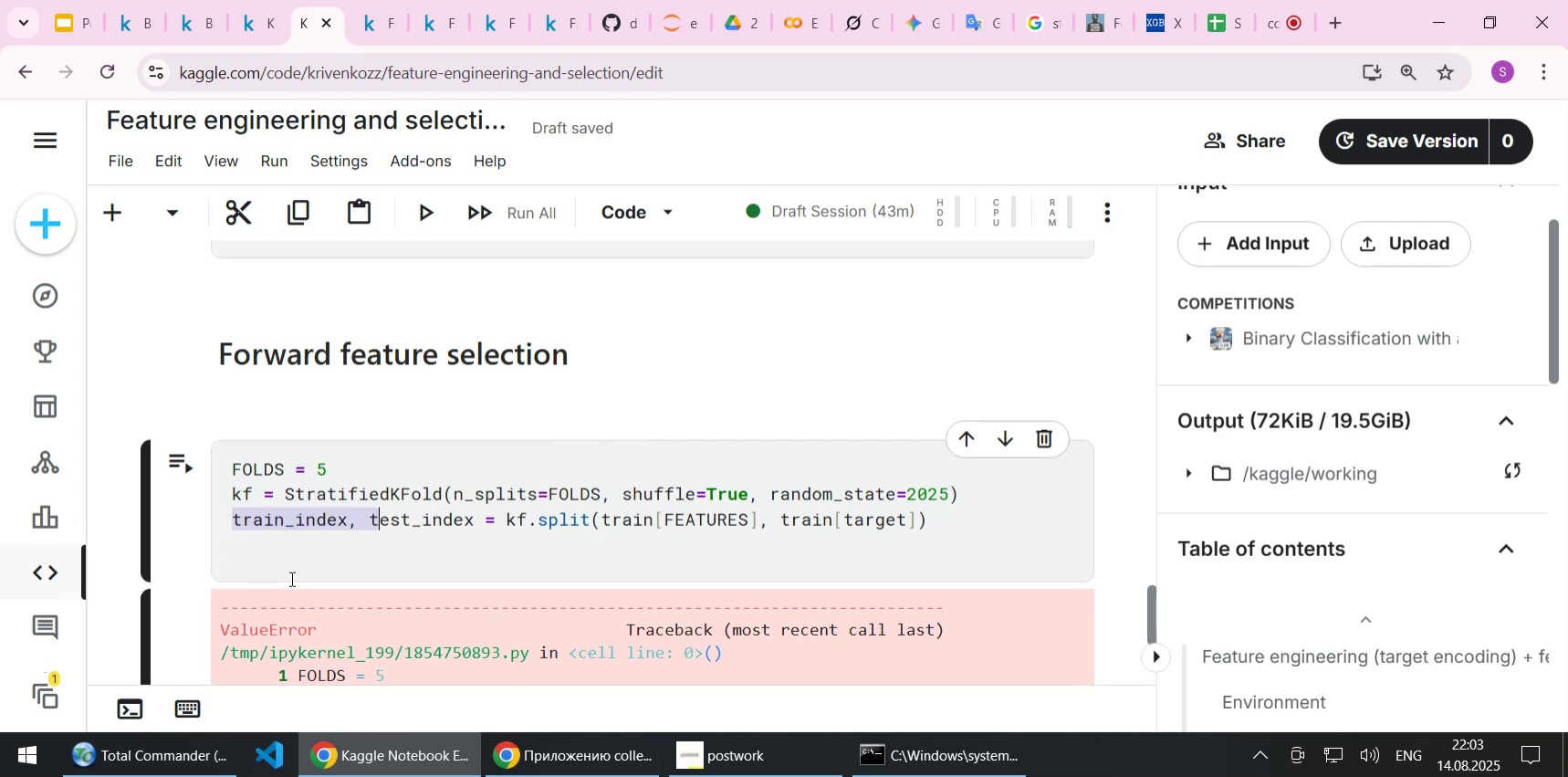 
key(Home)
 